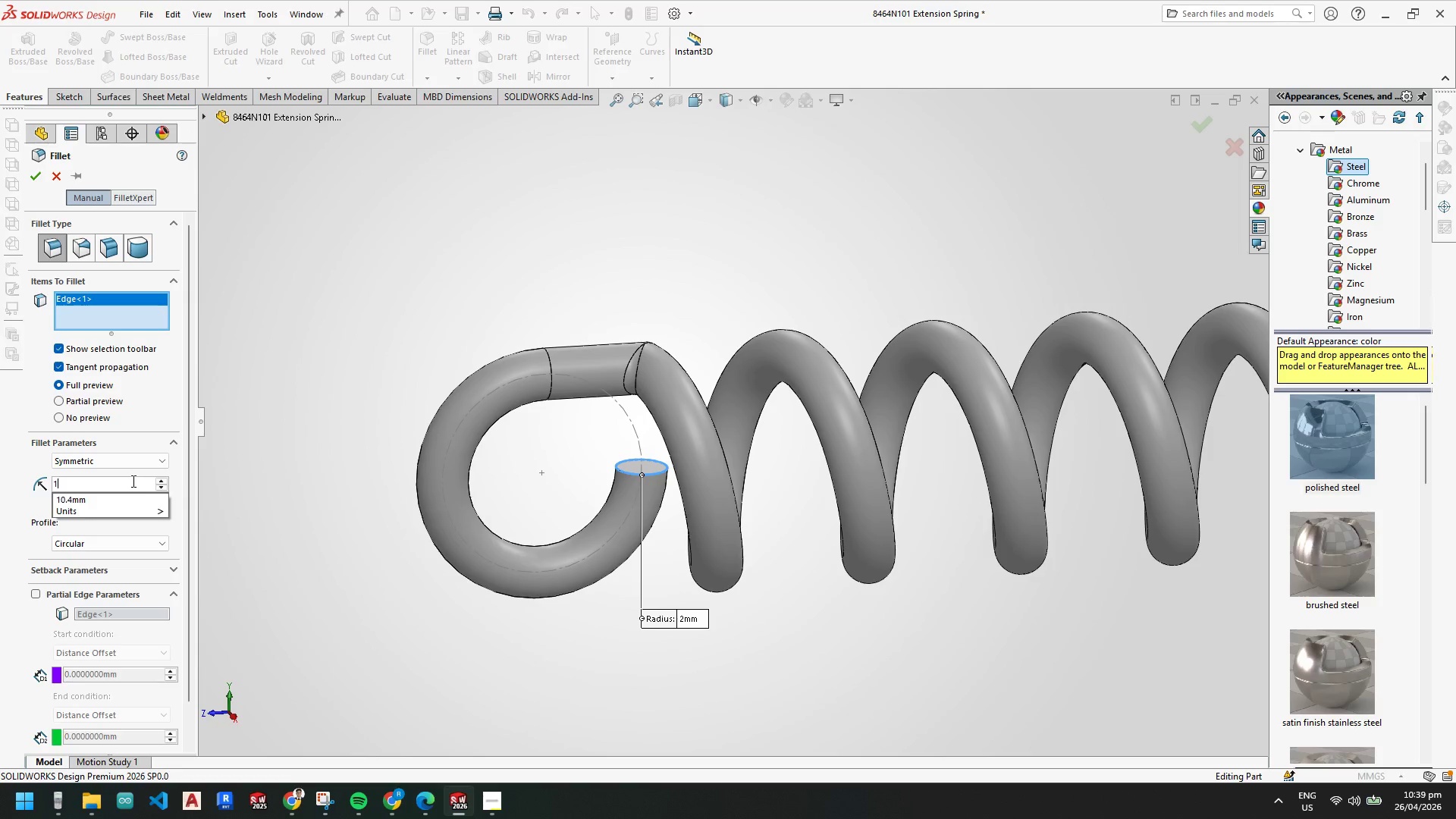 
key(NumpadEnter)
 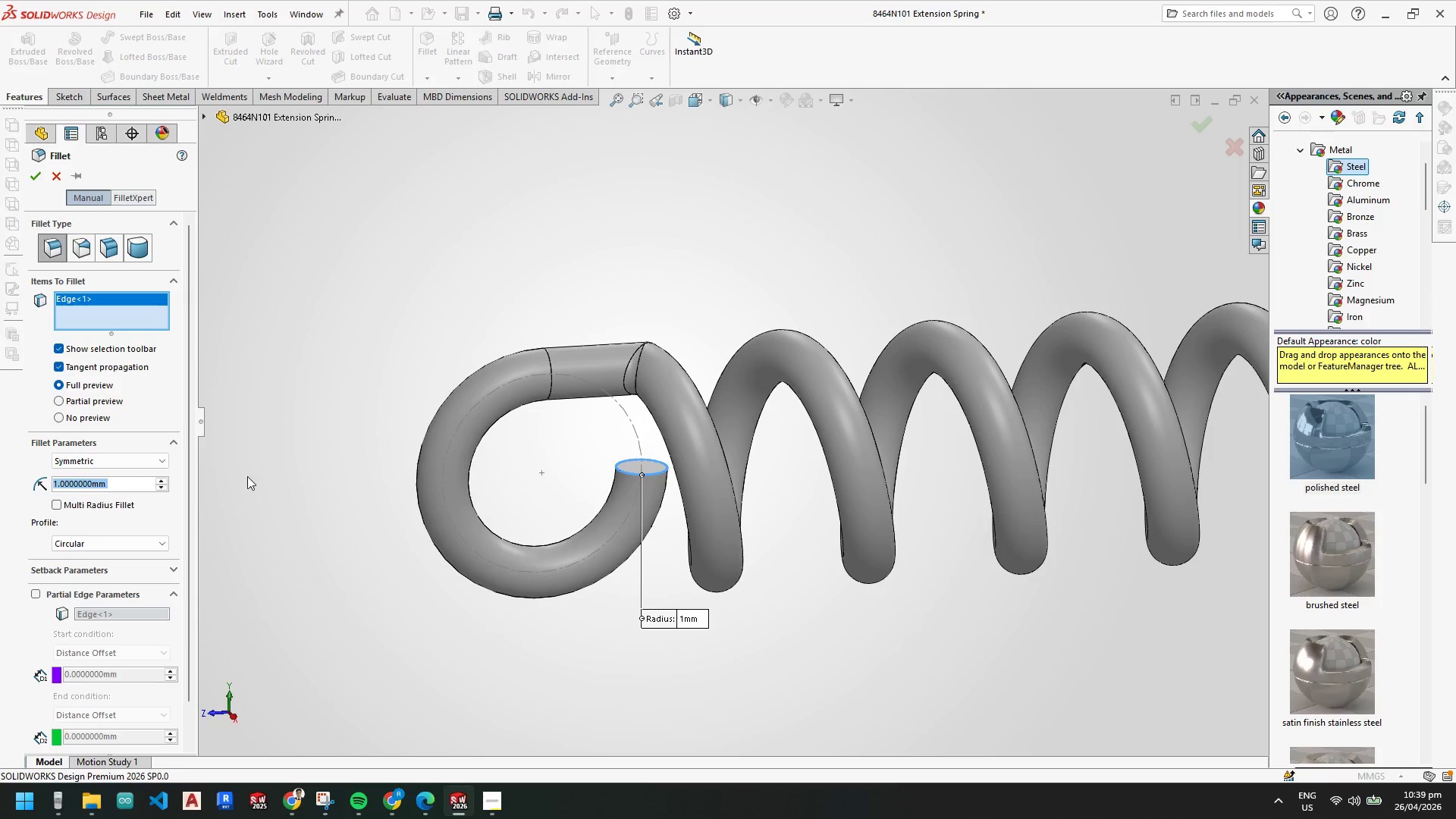 
left_click([293, 522])
 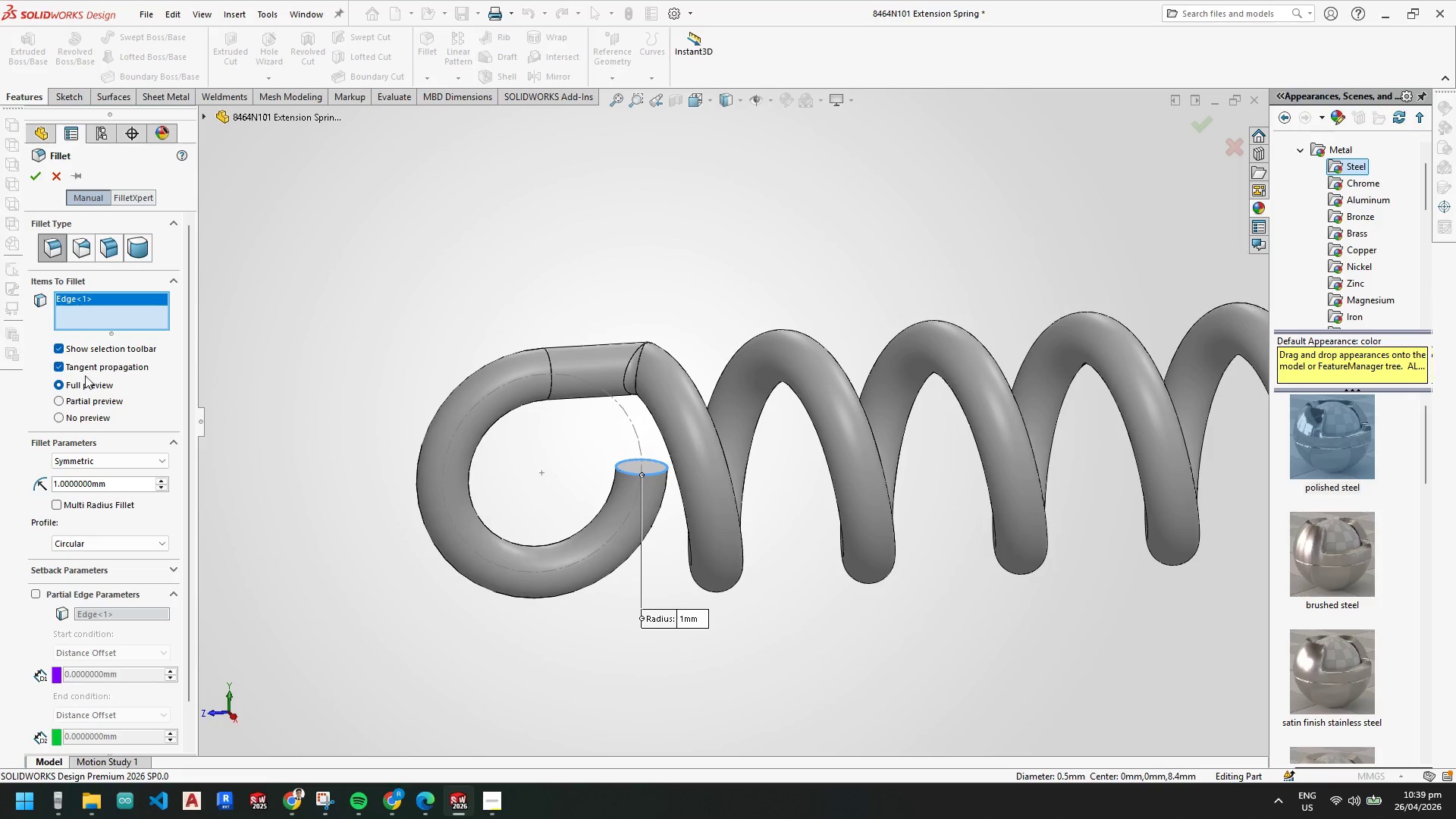 
left_click_drag(start_coordinate=[125, 478], to_coordinate=[0, 478])
 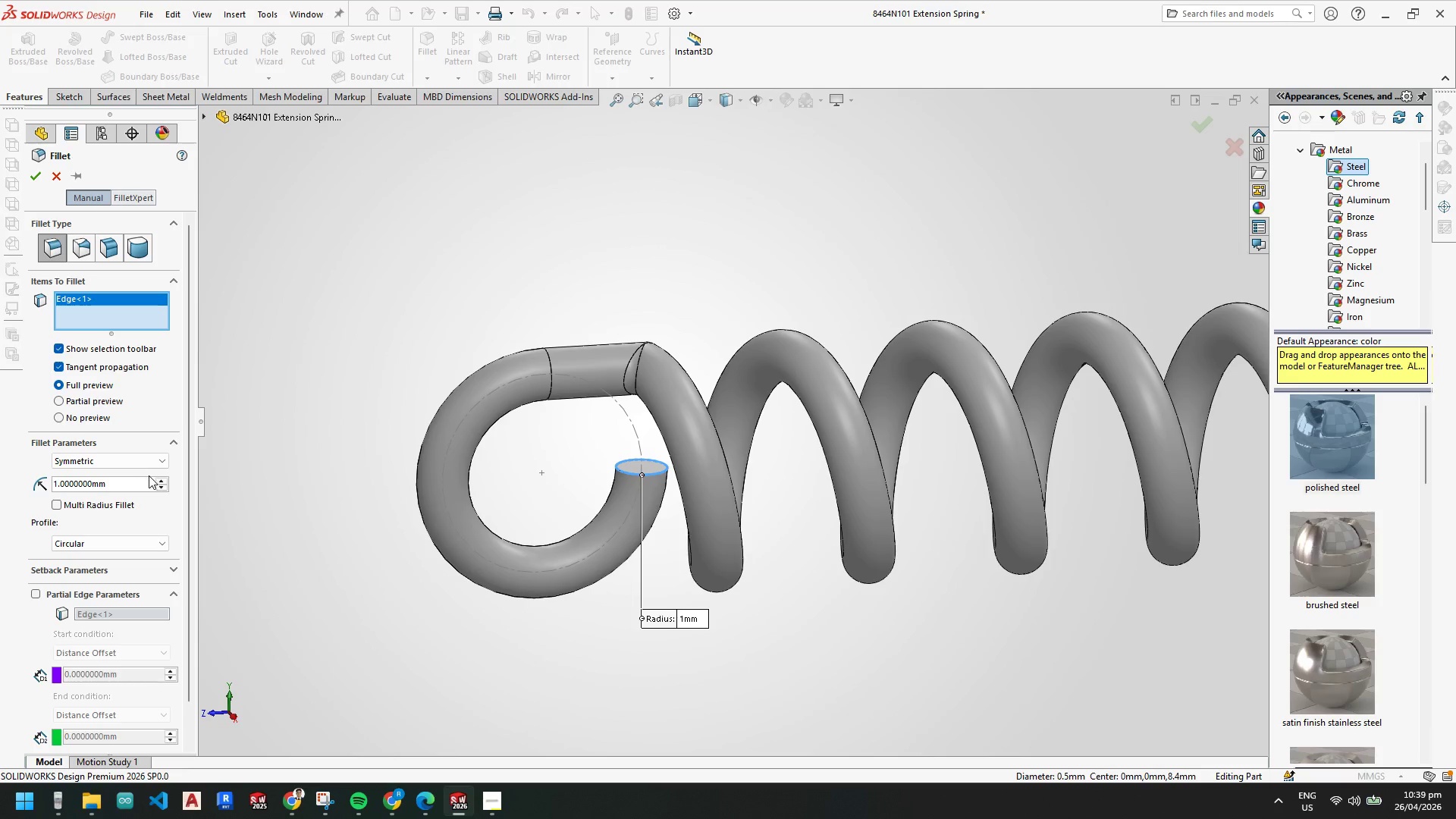 
left_click_drag(start_coordinate=[140, 484], to_coordinate=[0, 441])
 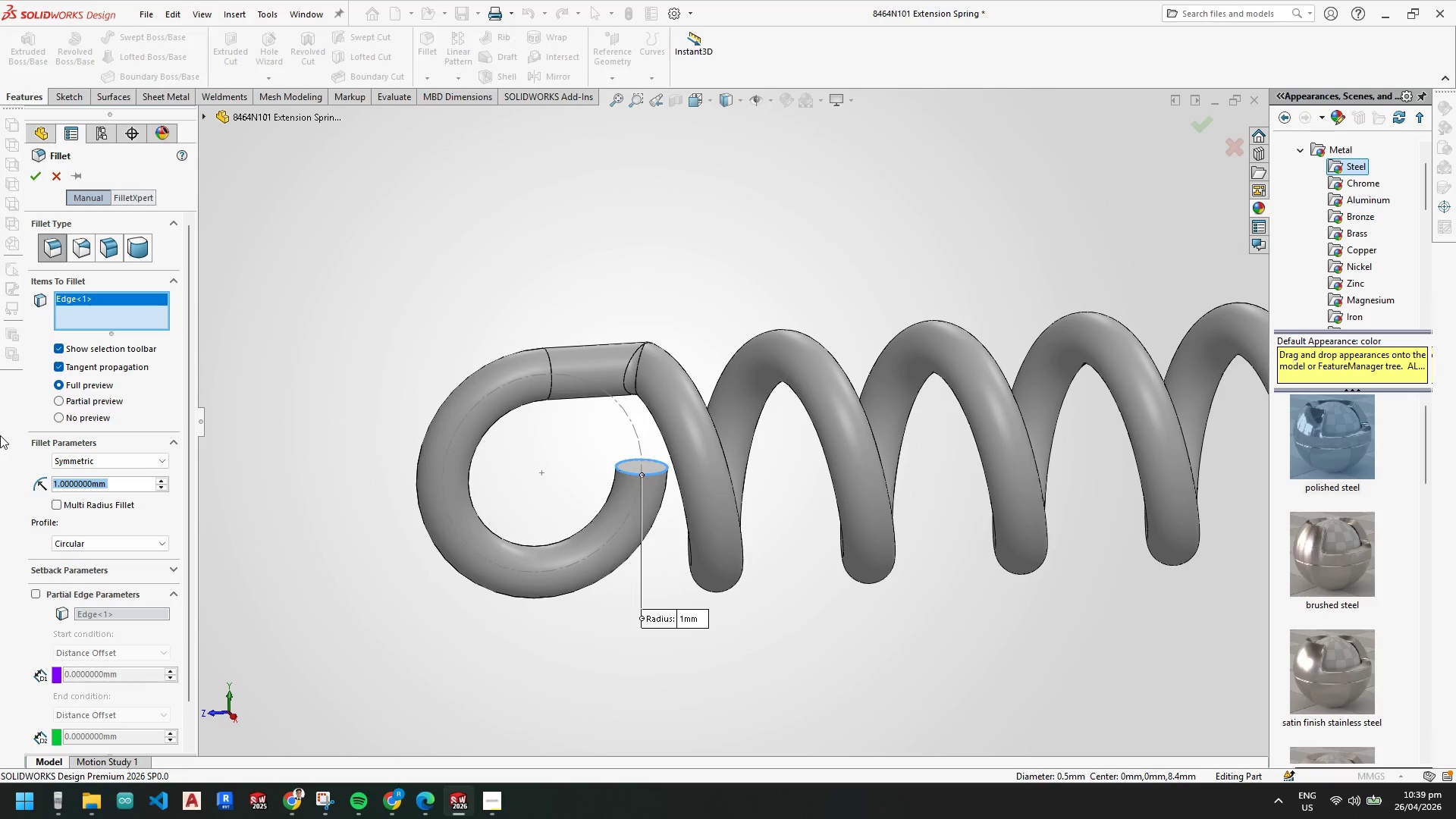 
key(Numpad0)
 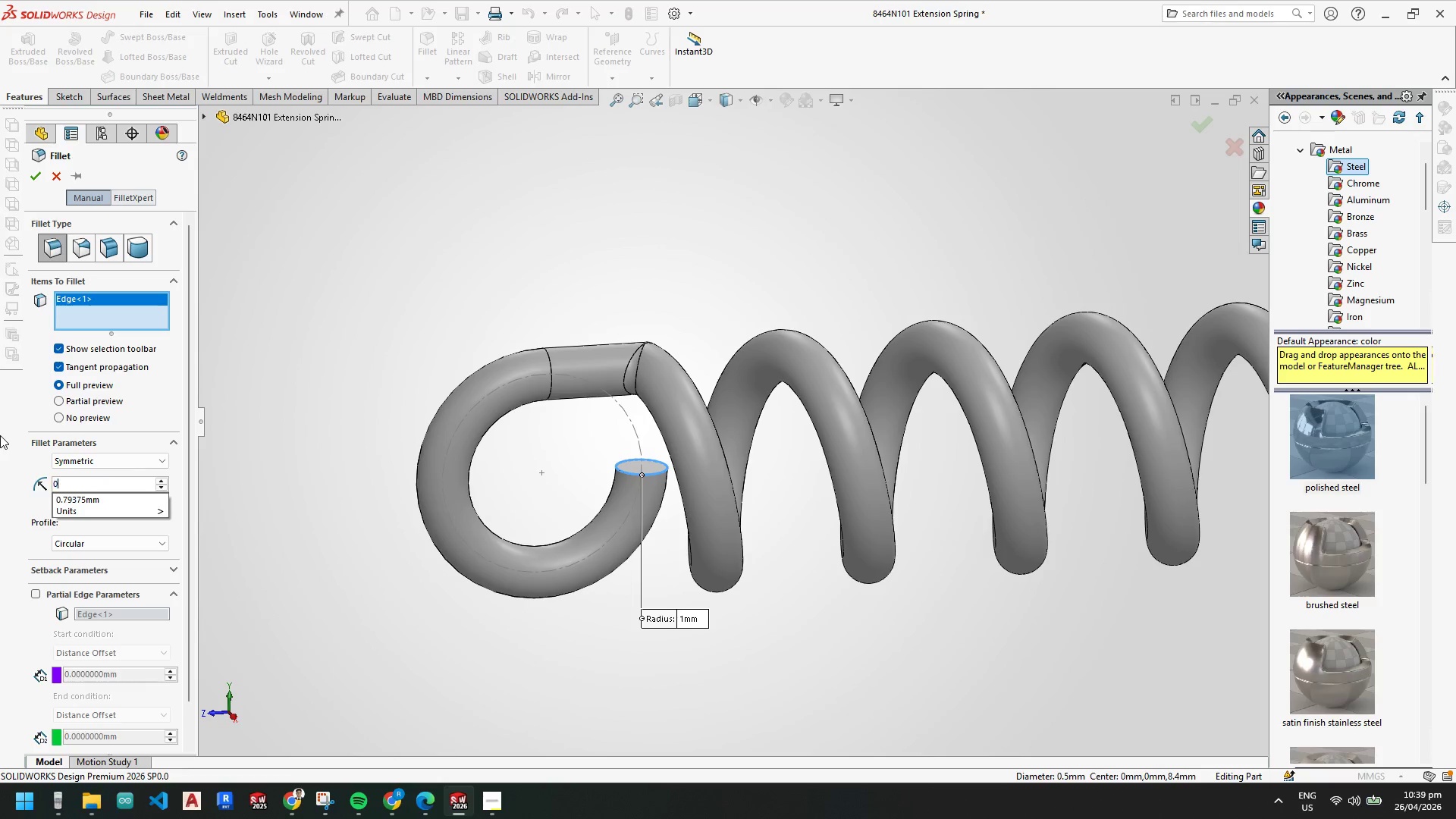 
key(NumpadDecimal)
 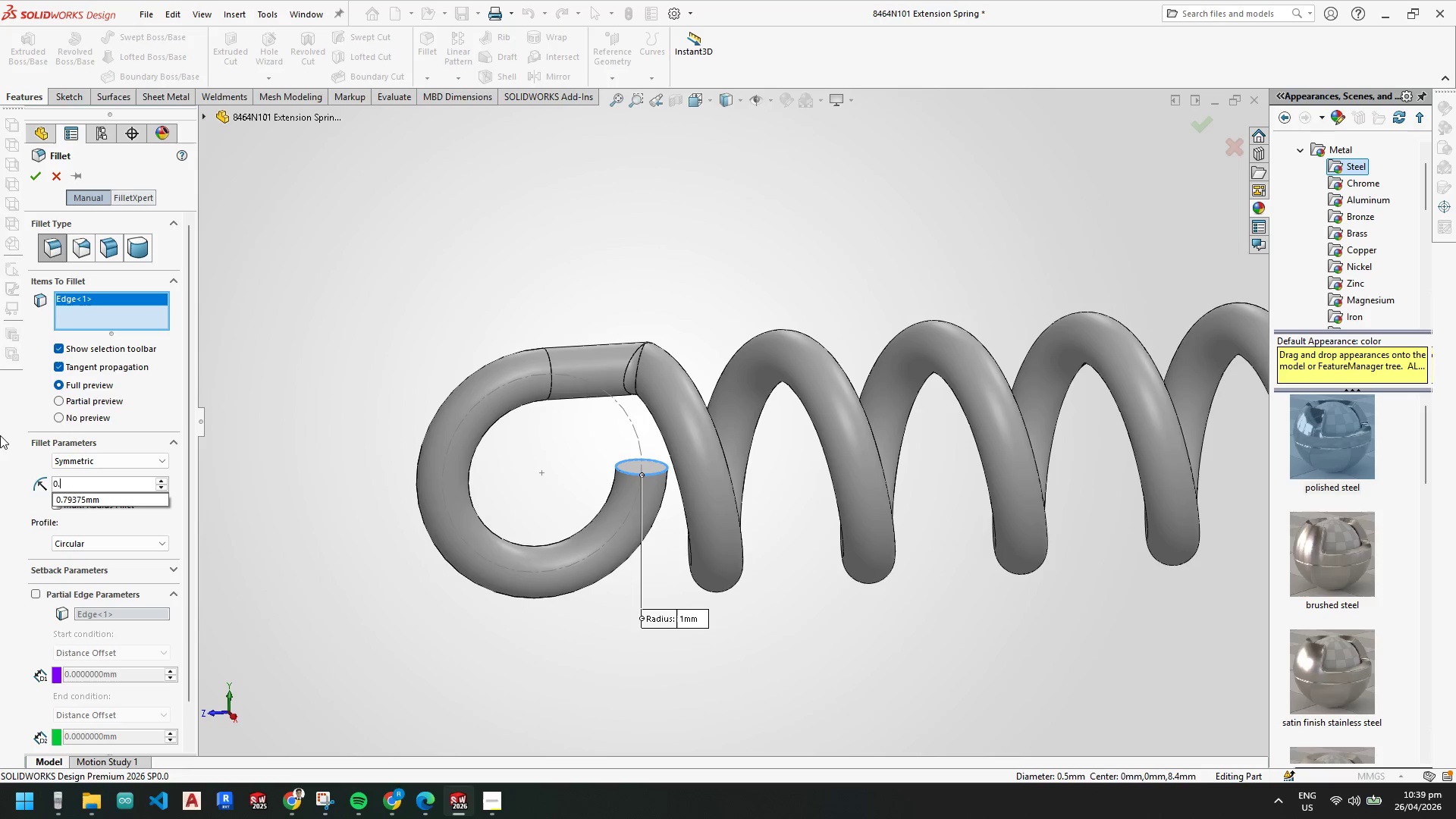 
key(Numpad2)
 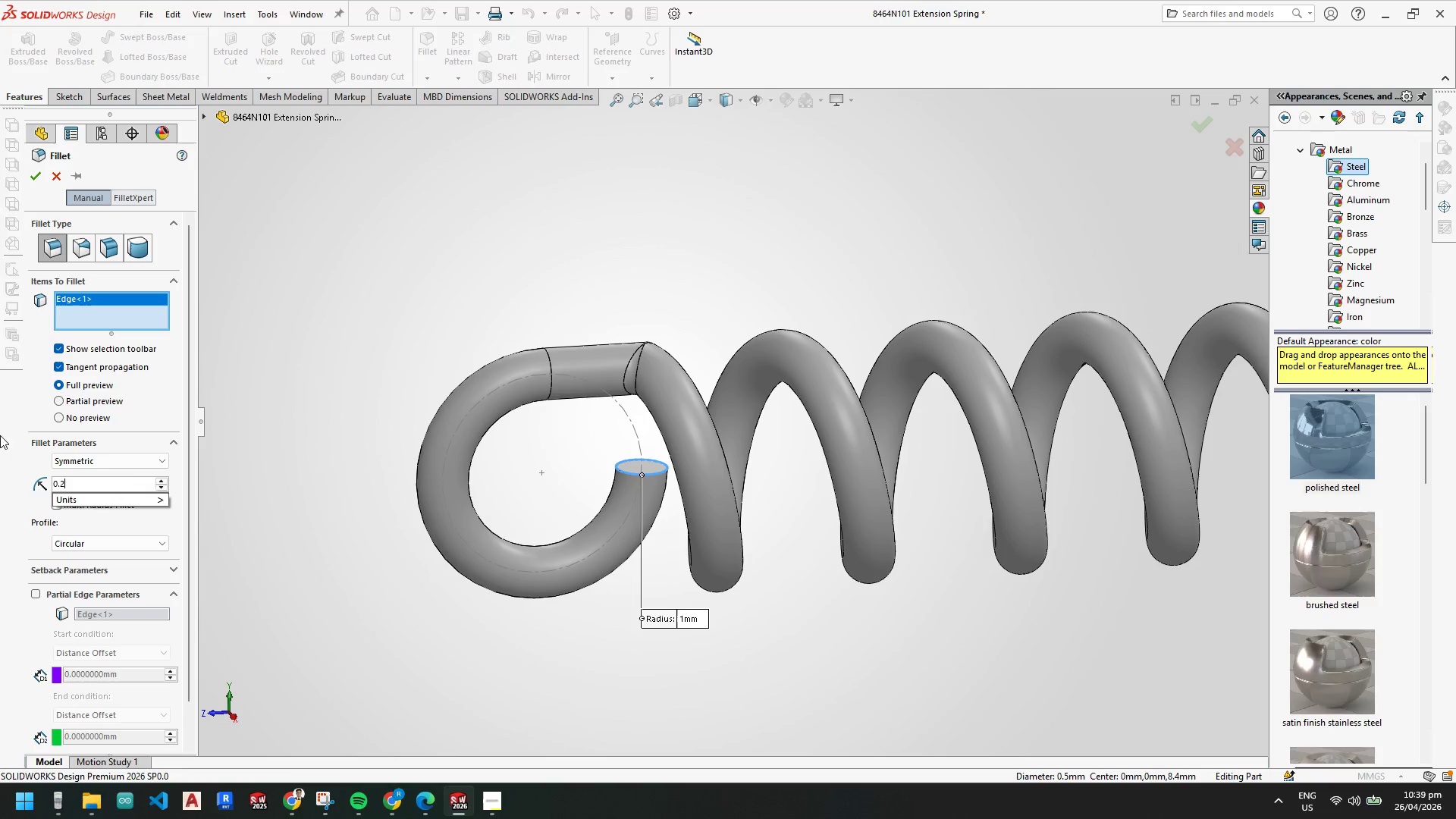 
key(Numpad5)
 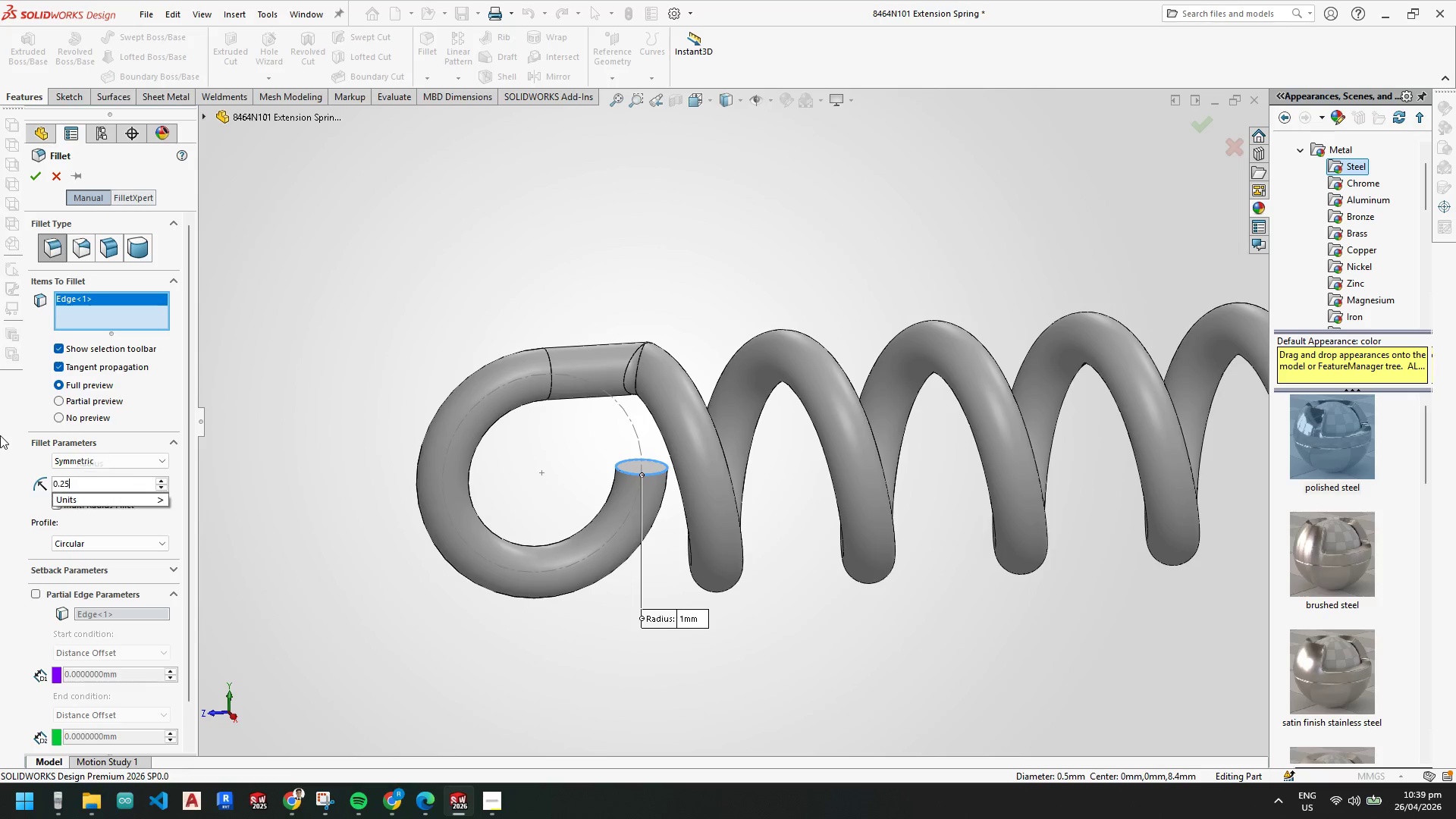 
key(NumpadEnter)
 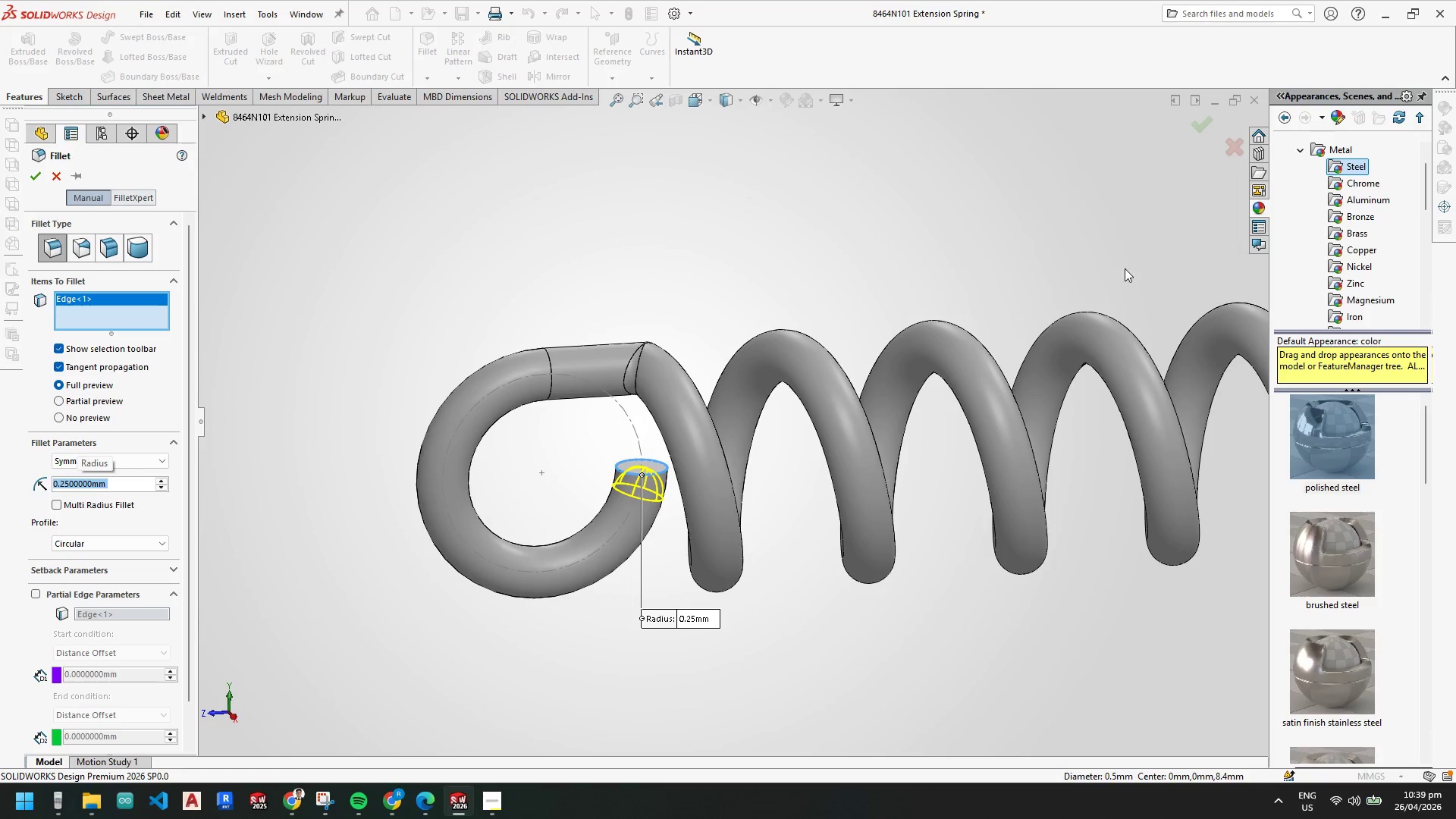 
left_click([757, 406])
 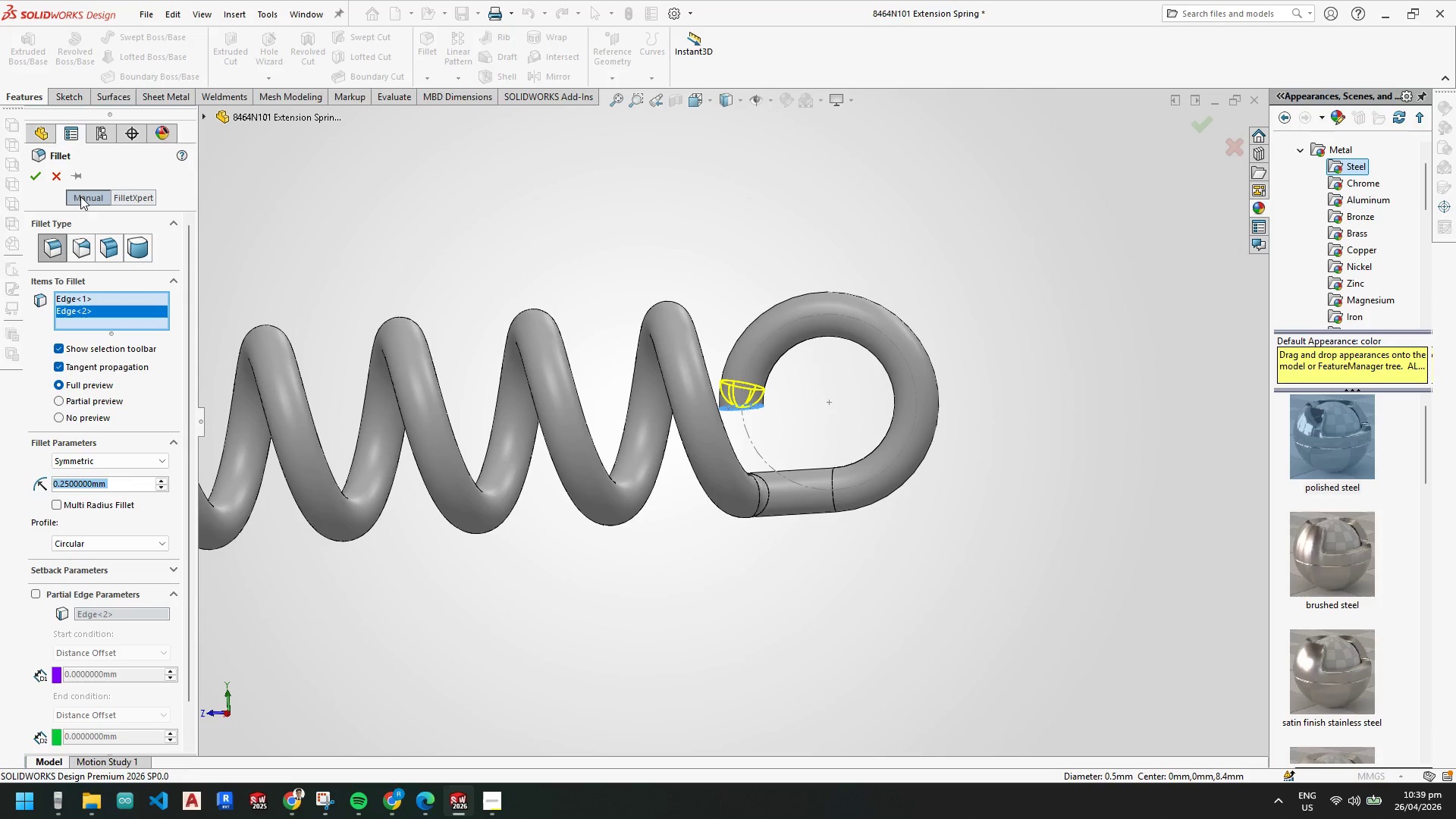 
scroll: coordinate [732, 347], scroll_direction: up, amount: 1.0
 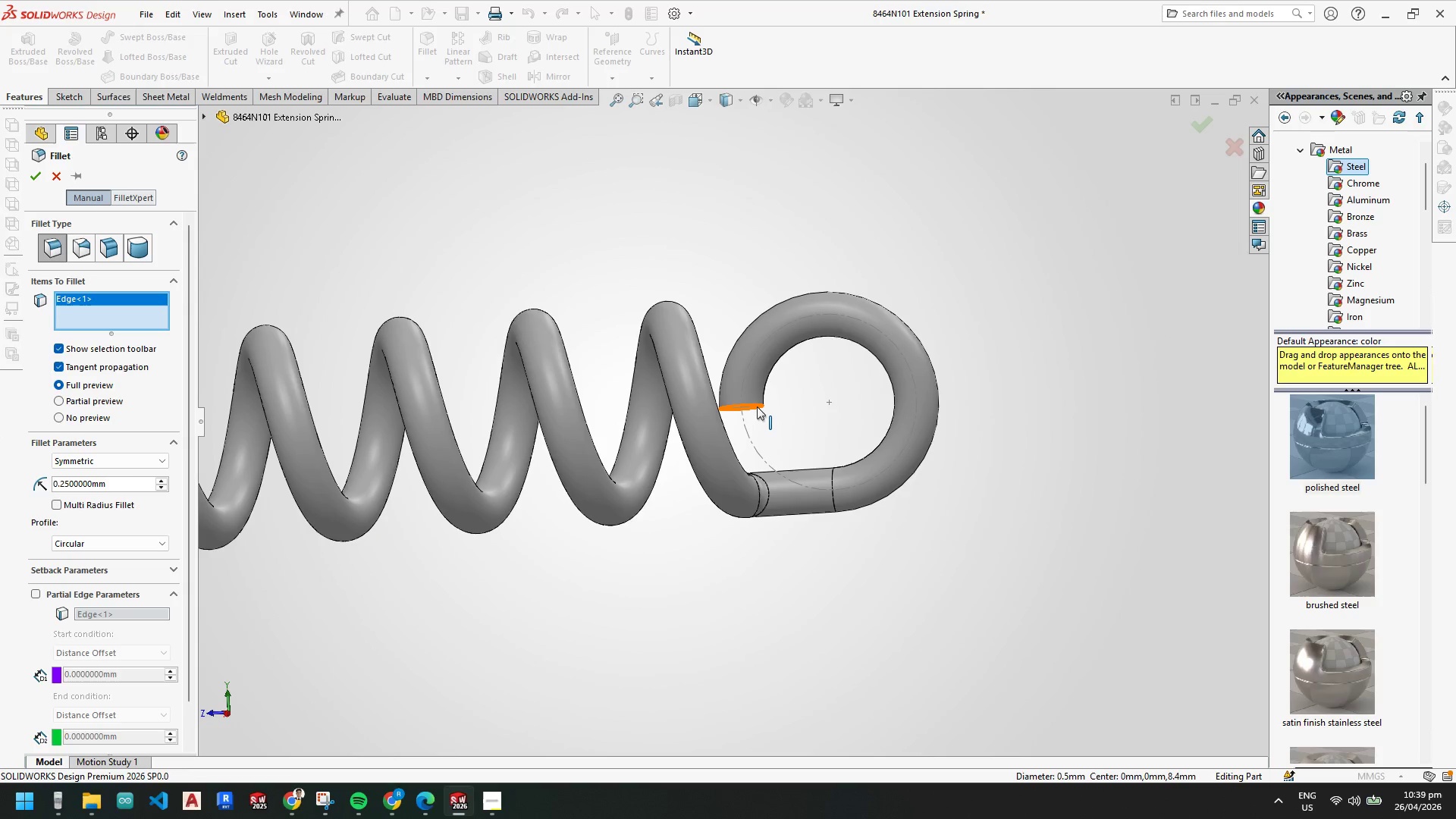 
left_click([35, 178])
 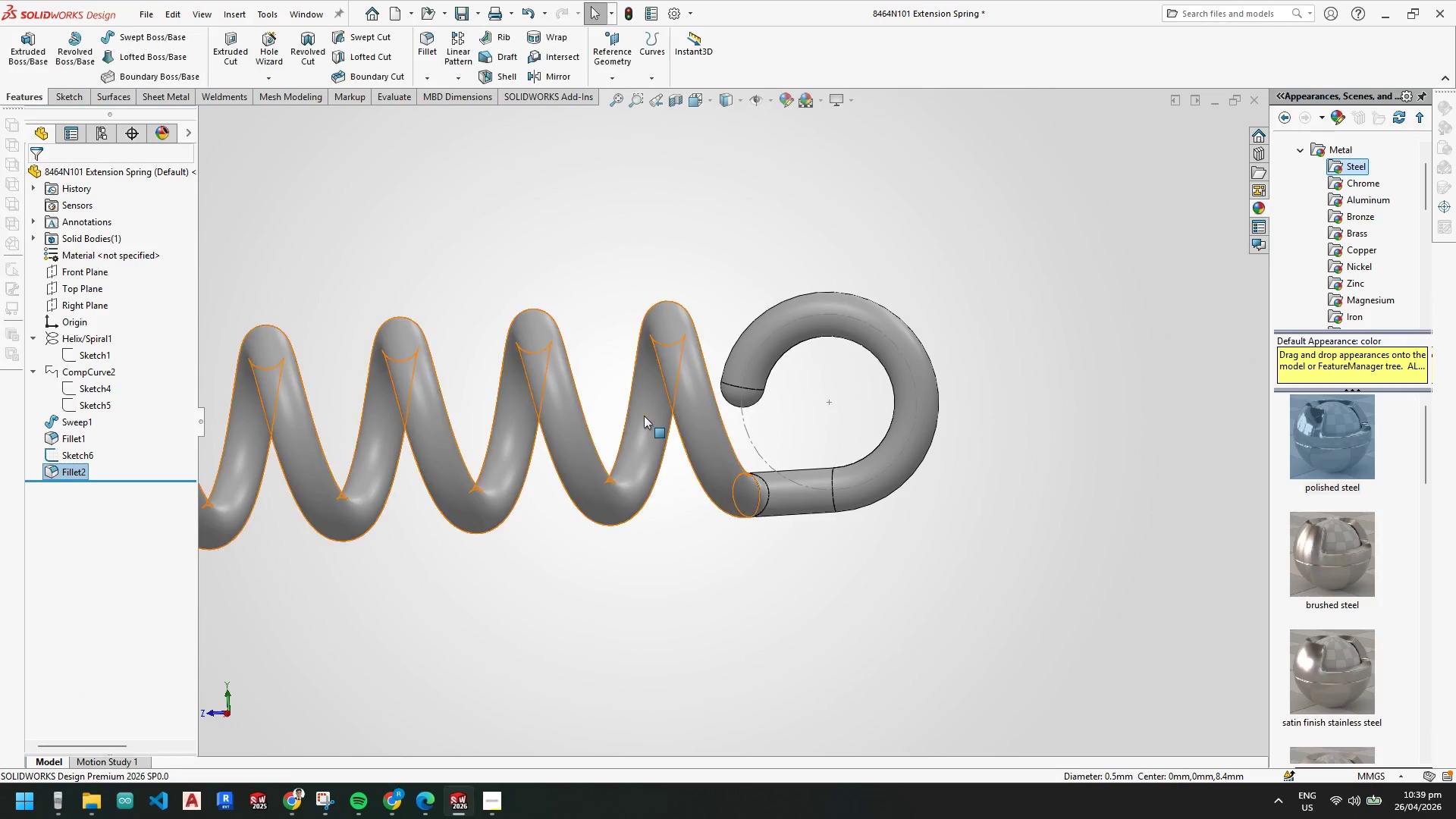 
key(Control+ControlLeft)
 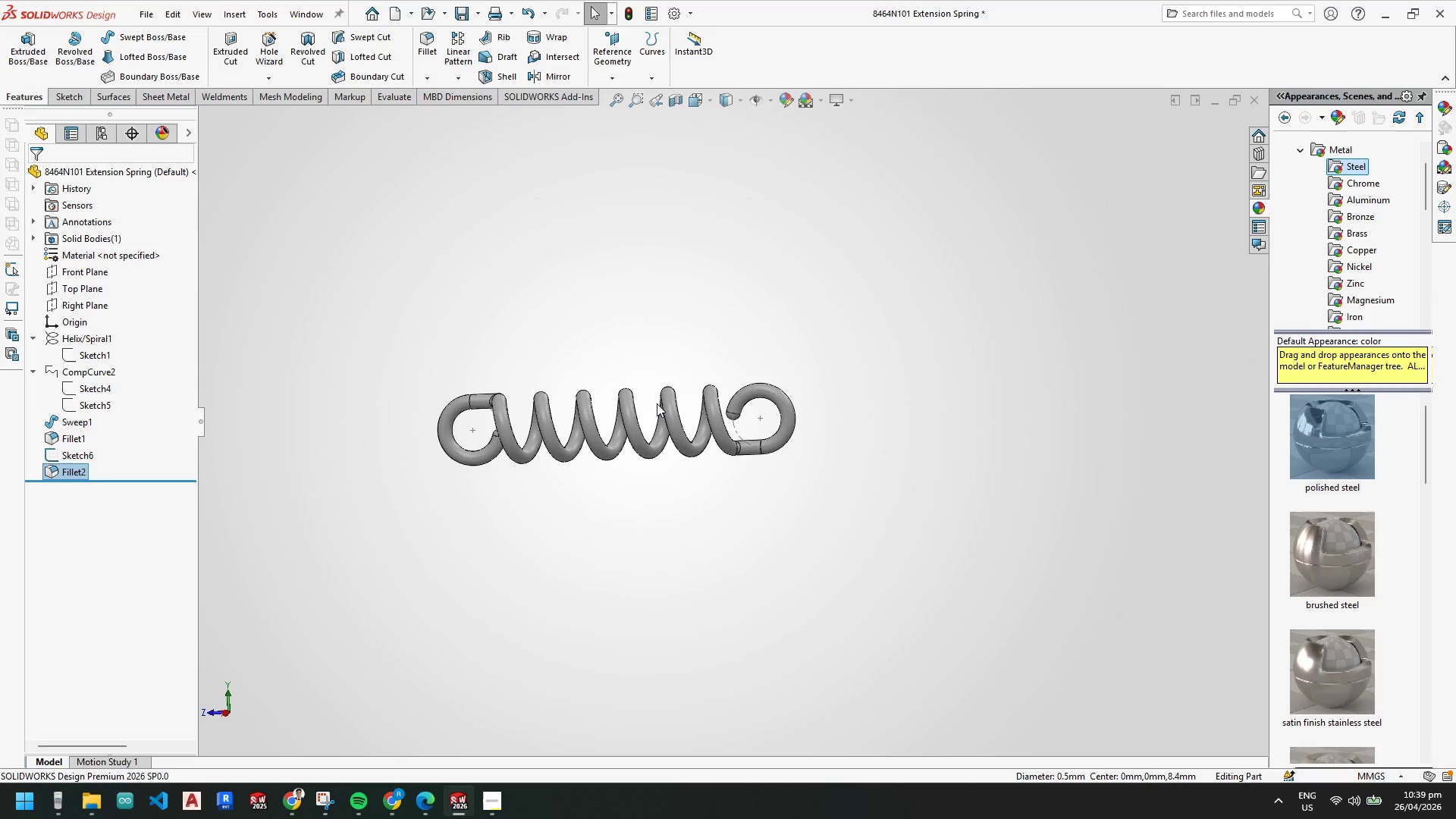 
key(Control+S)
 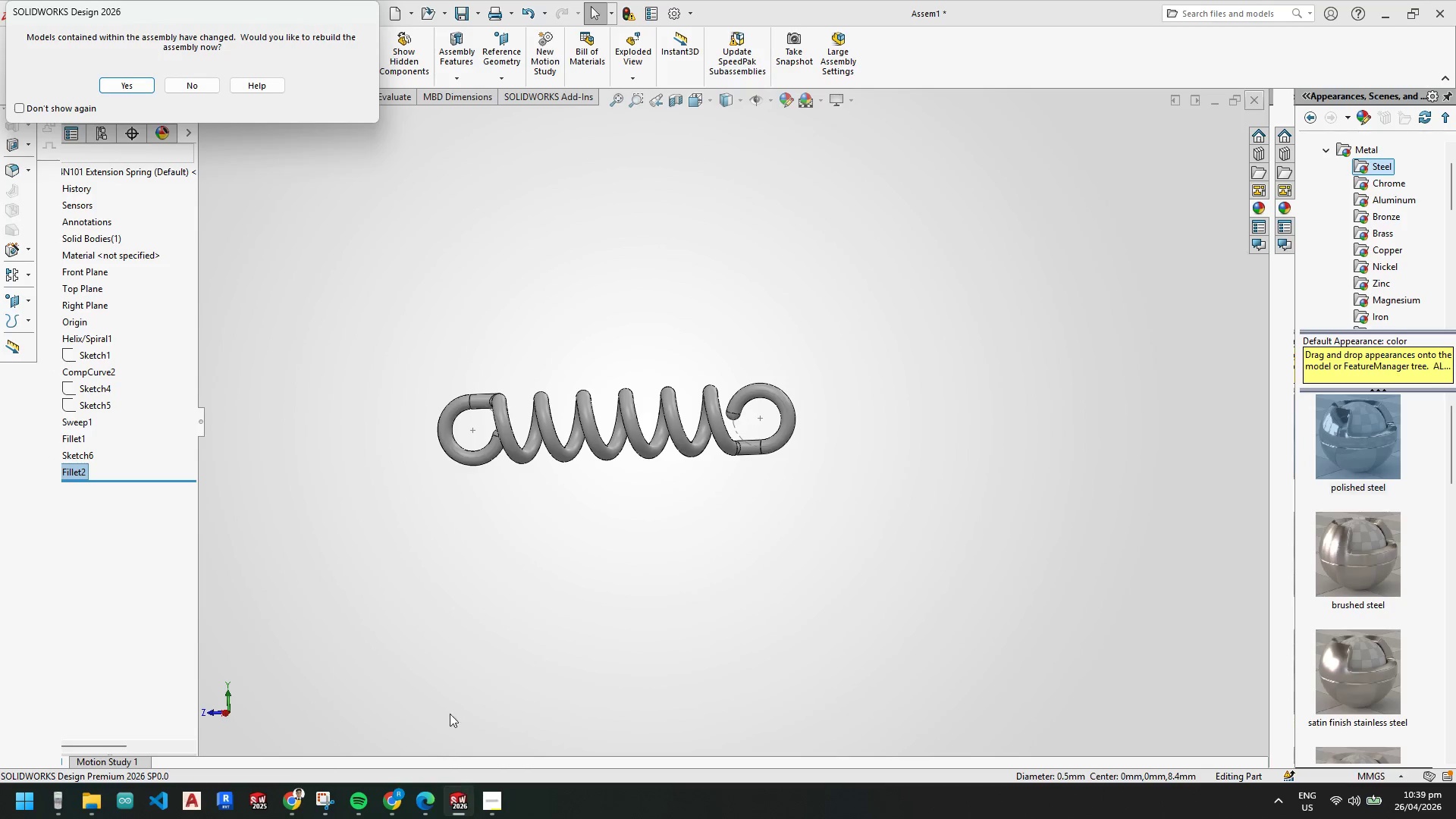 
scroll: coordinate [644, 416], scroll_direction: up, amount: 5.0
 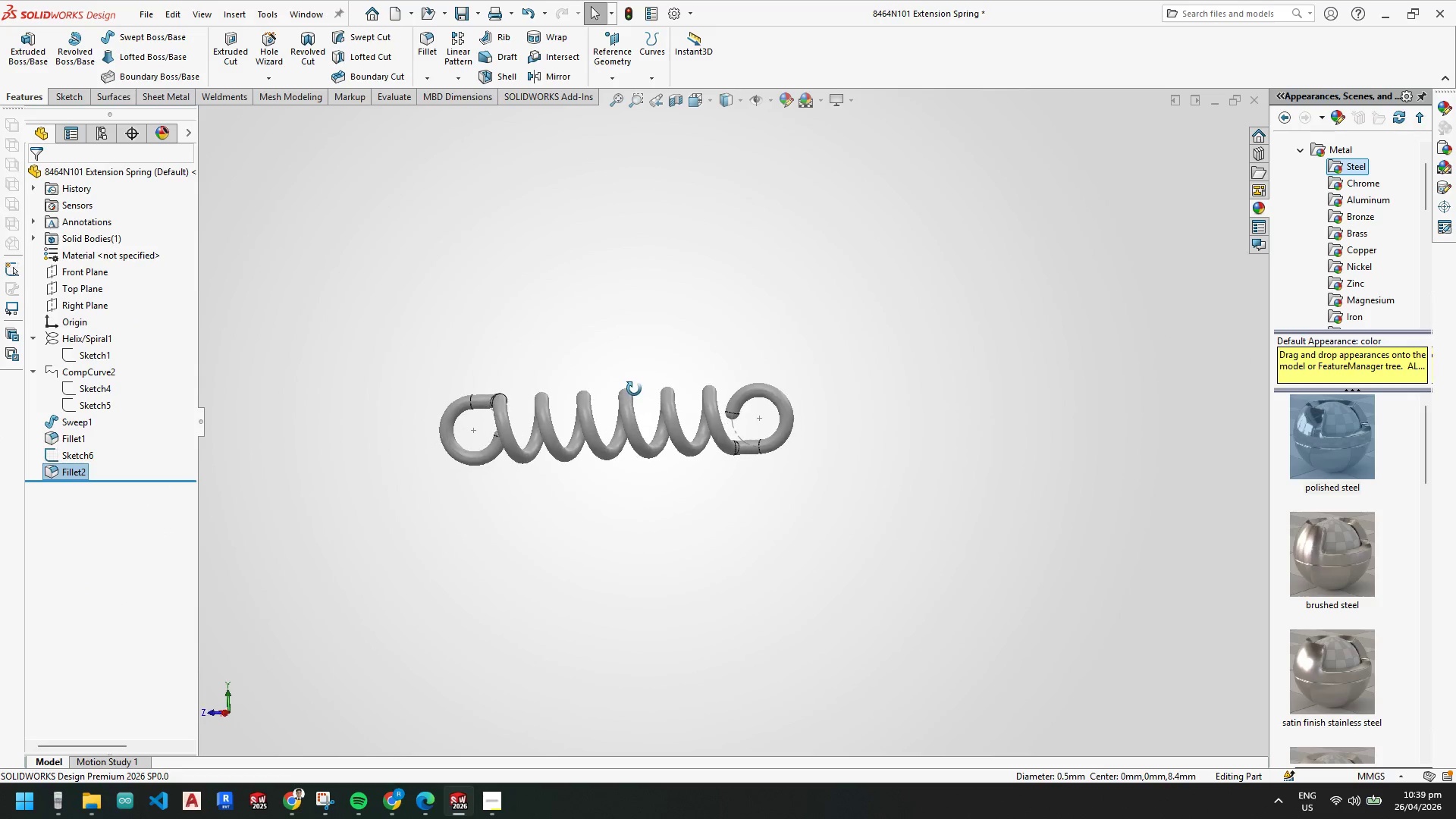 
left_click([119, 90])
 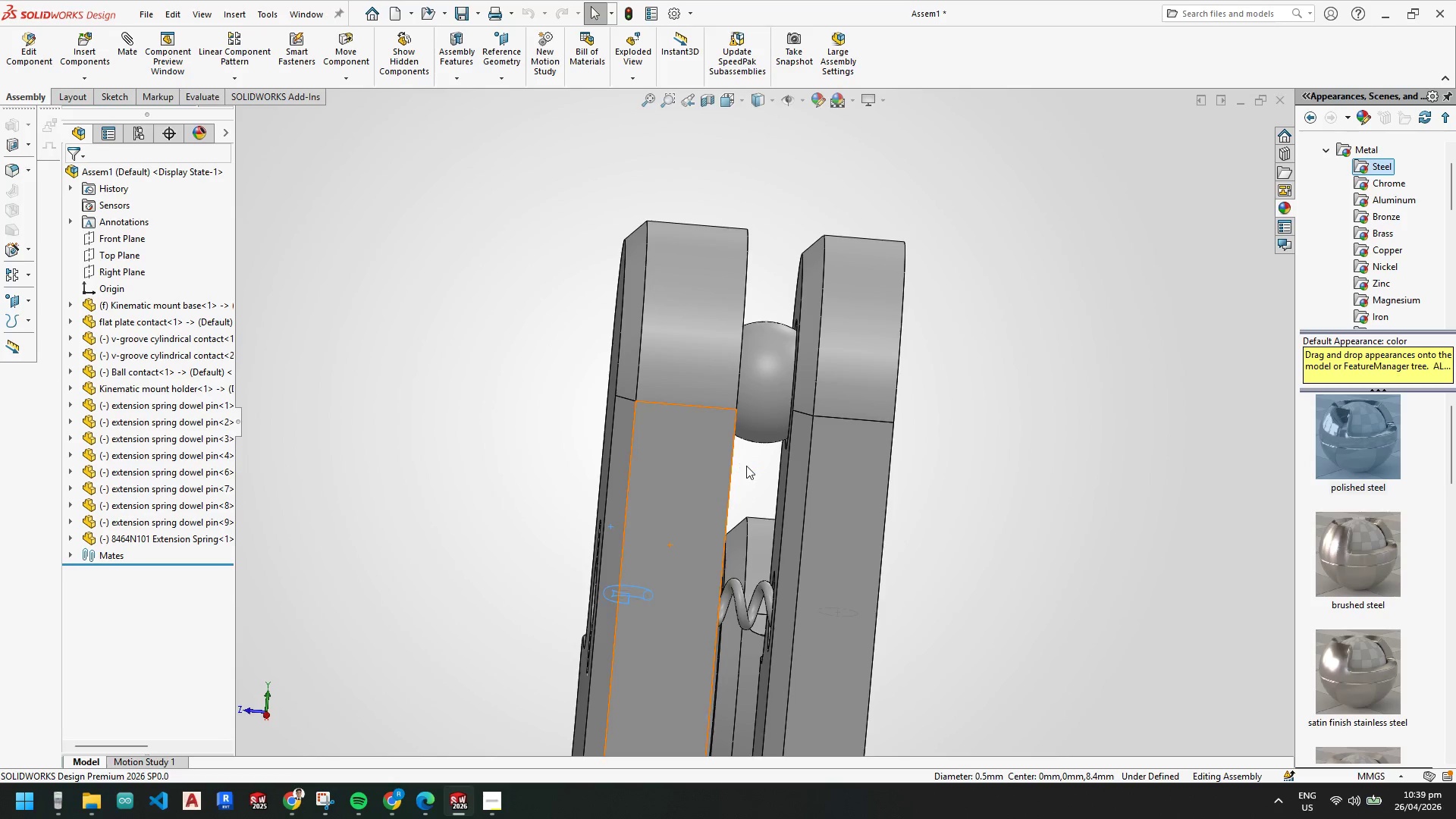 
scroll: coordinate [783, 505], scroll_direction: up, amount: 4.0
 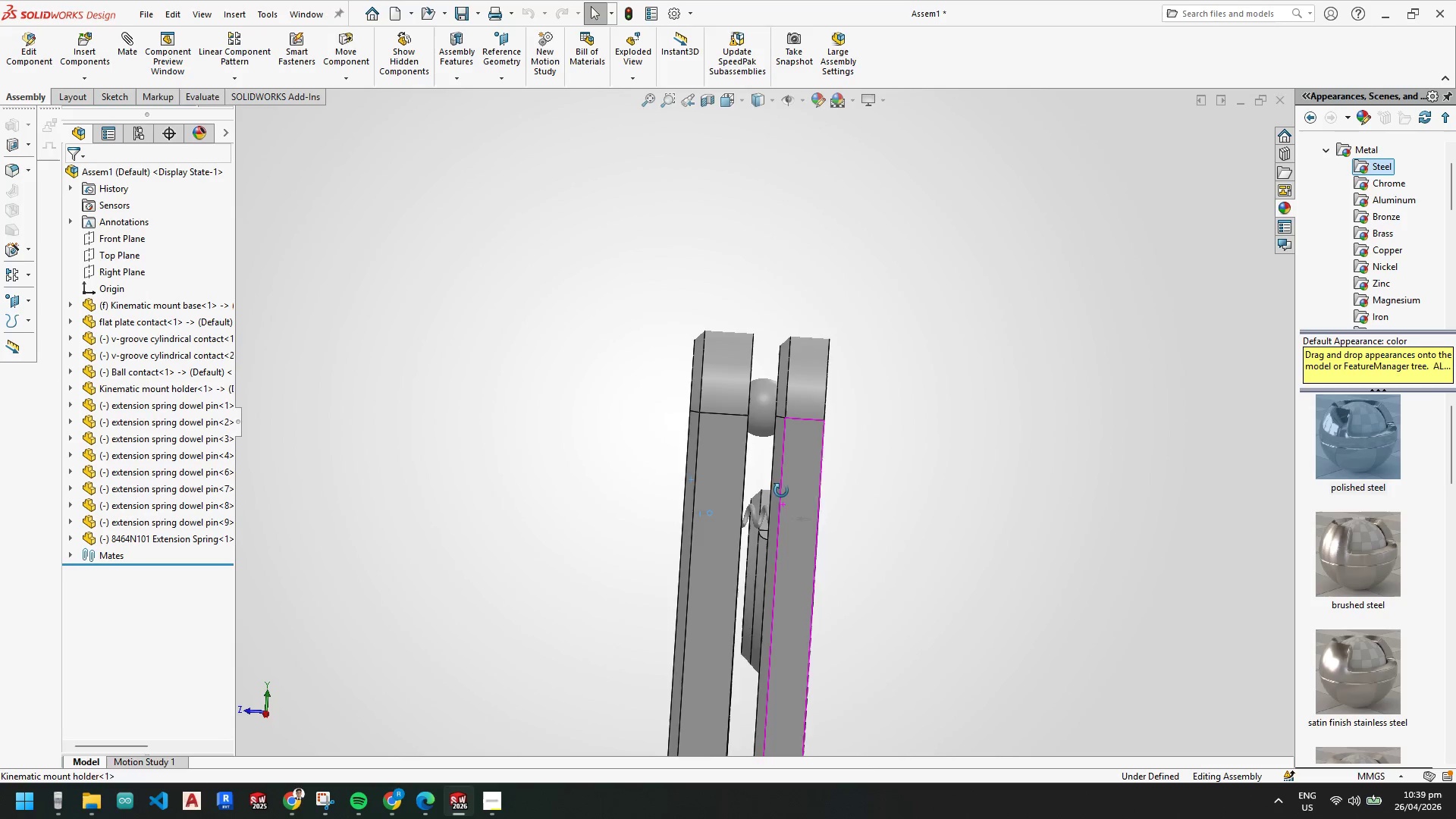 
scroll: coordinate [773, 397], scroll_direction: down, amount: 5.0
 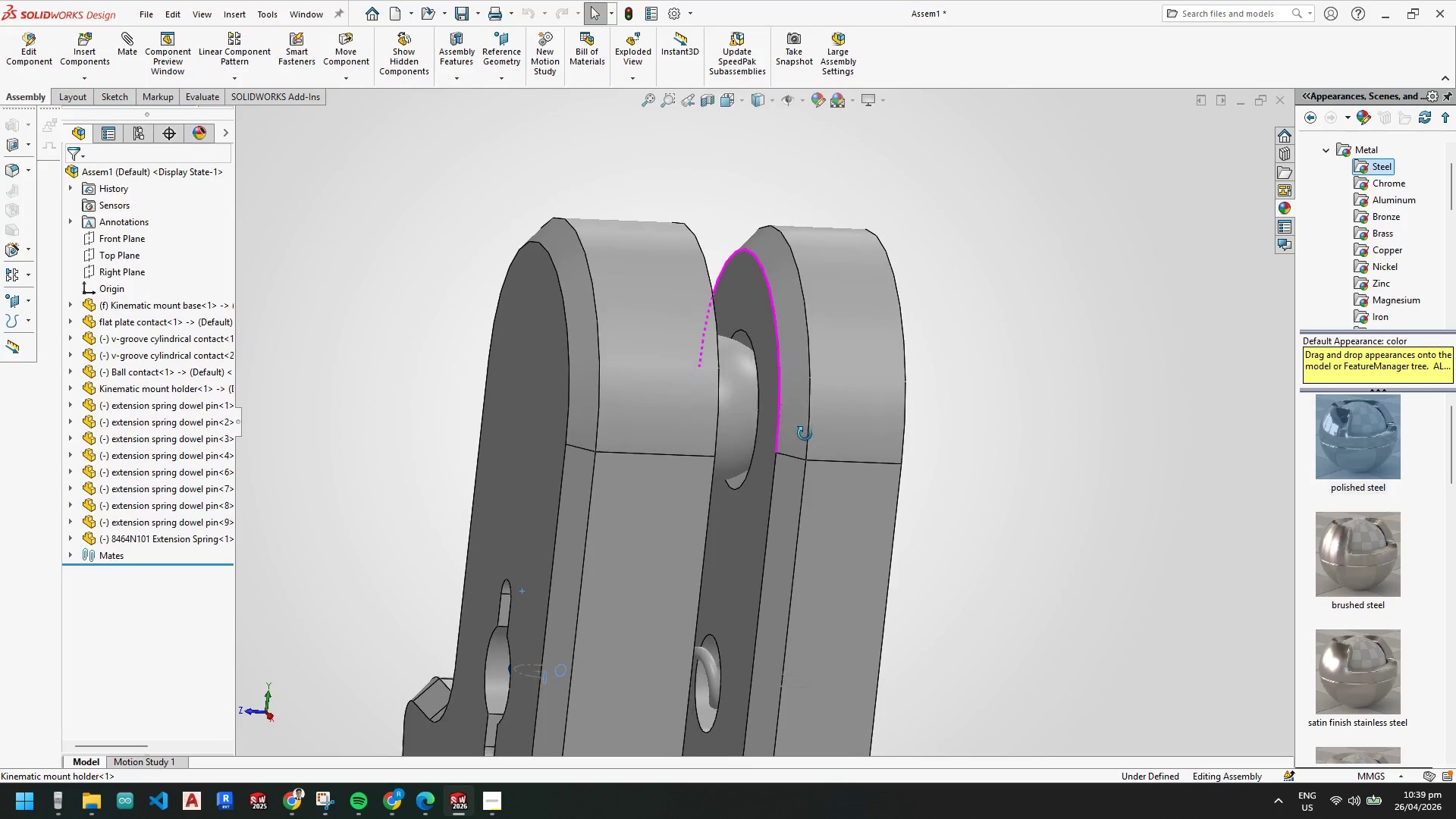 
left_click([778, 376])
 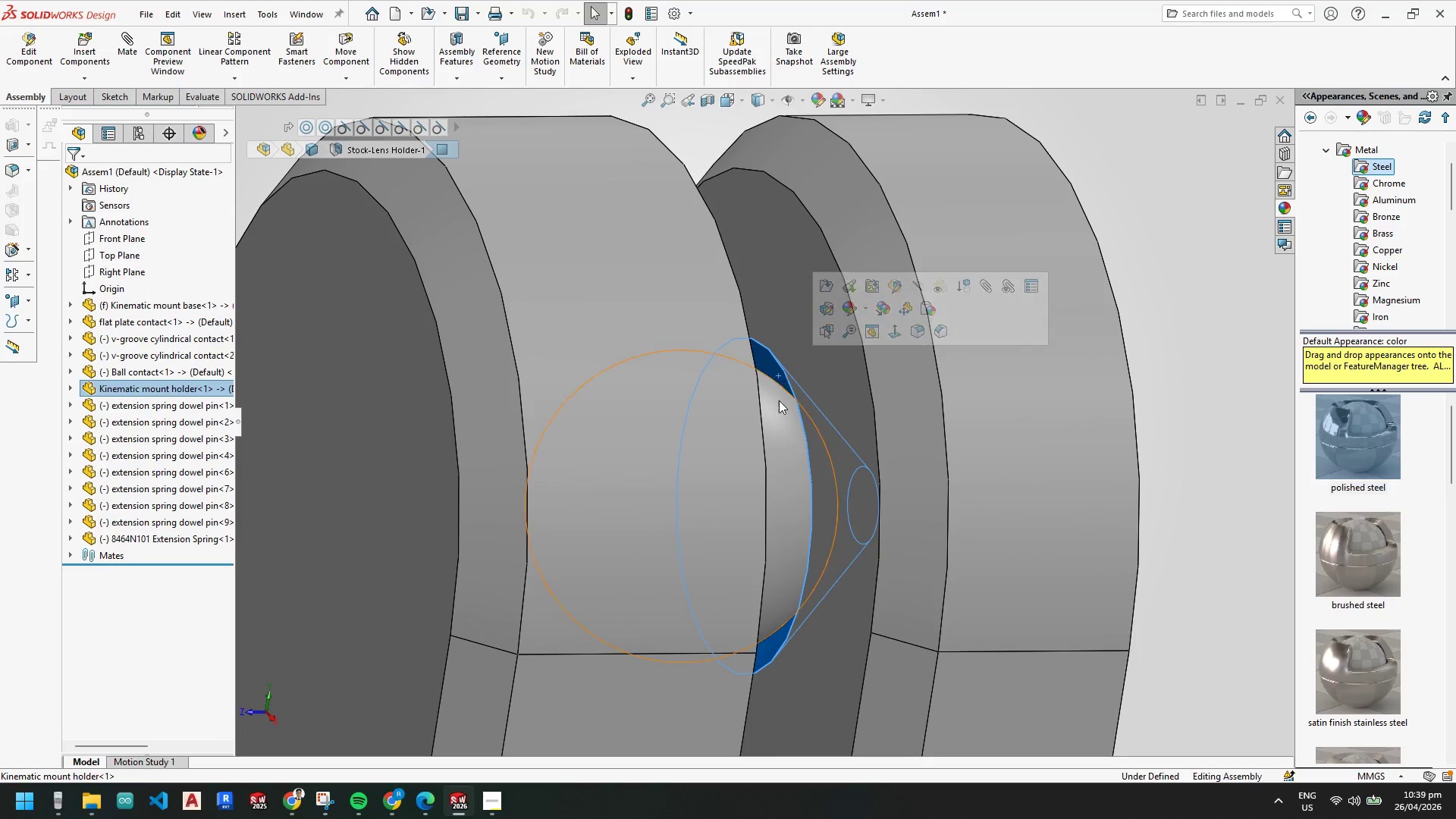 
scroll: coordinate [745, 344], scroll_direction: down, amount: 4.0
 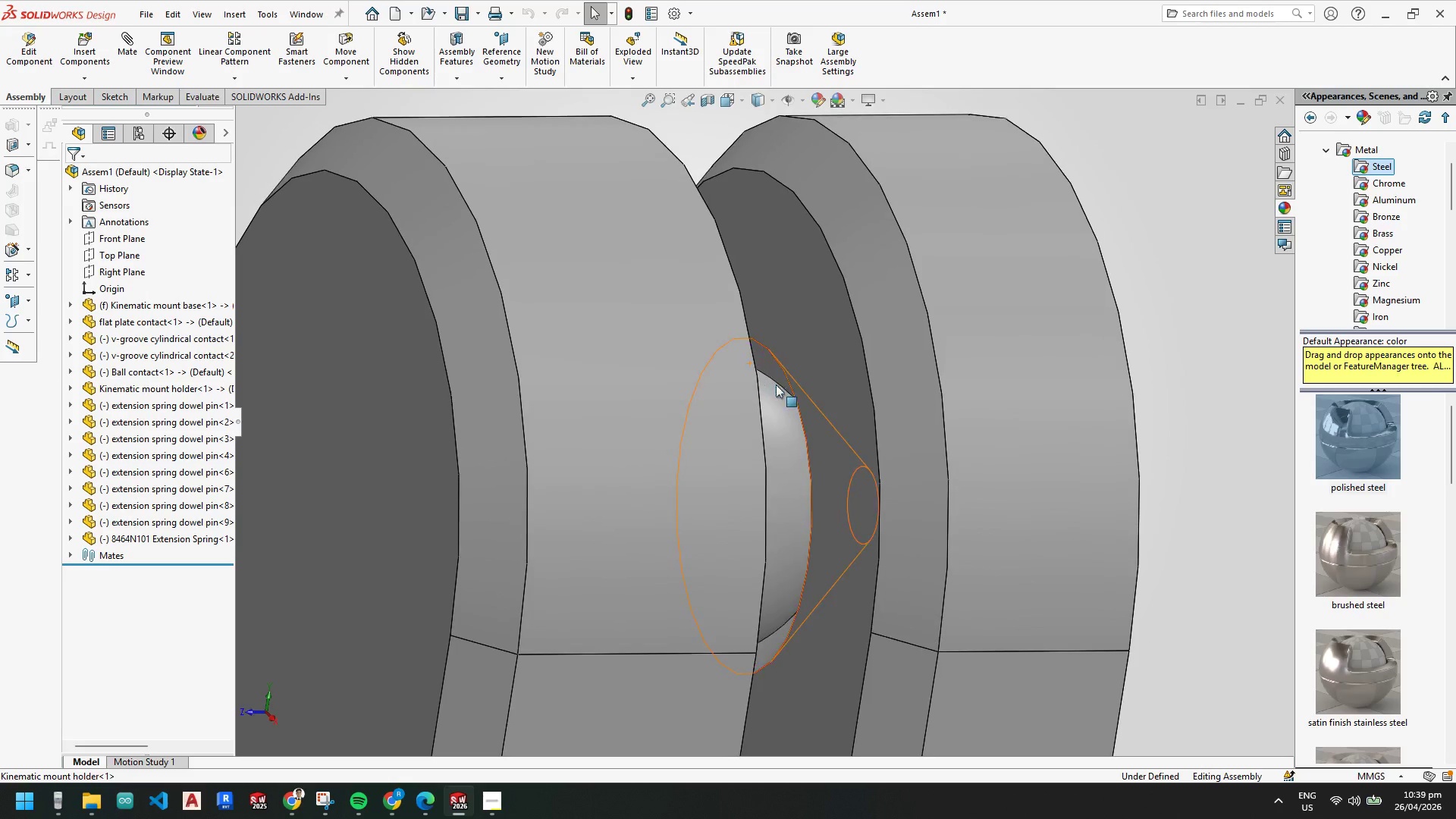 
double_click([780, 400])
 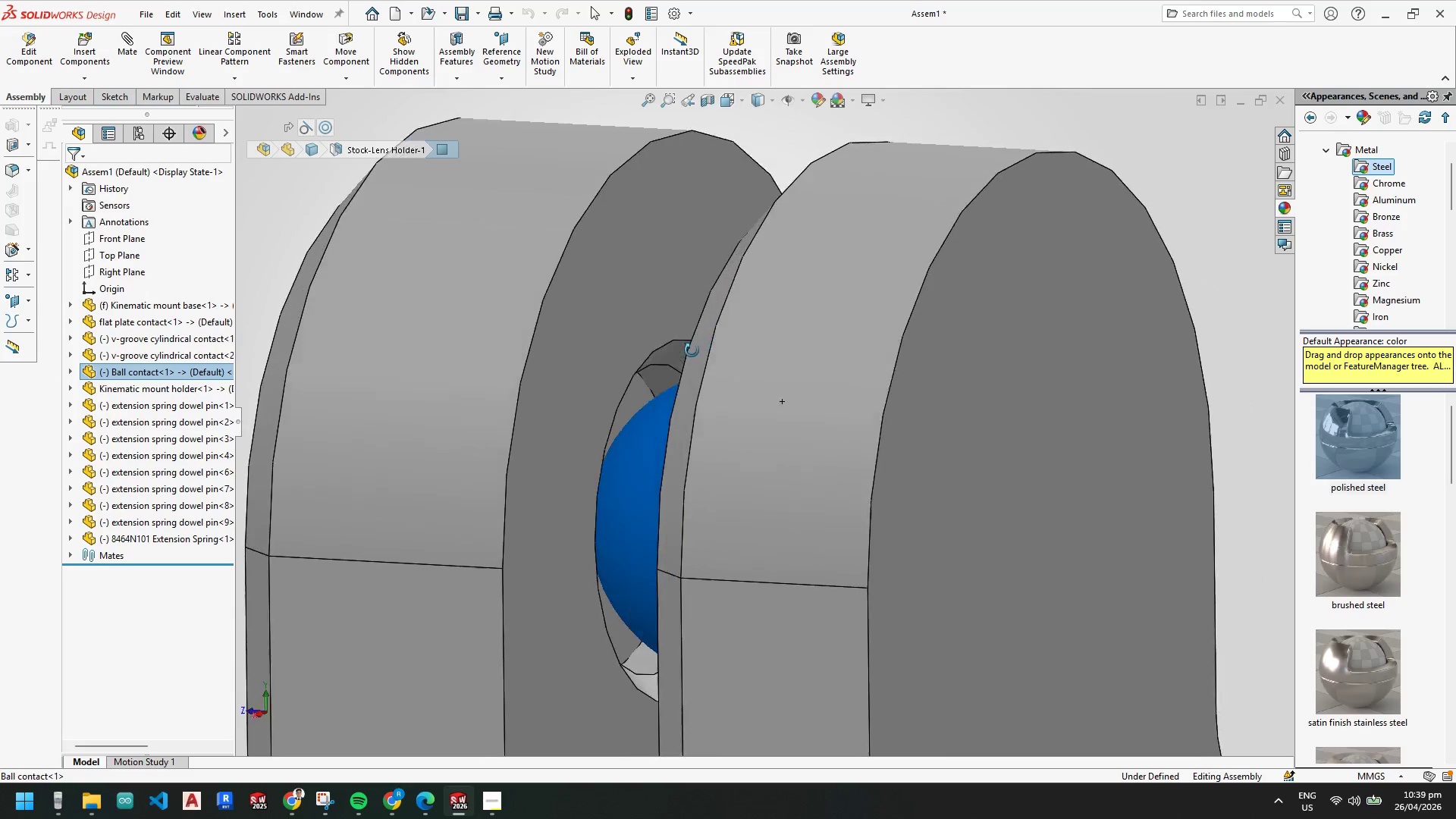 
scroll: coordinate [762, 474], scroll_direction: up, amount: 10.0
 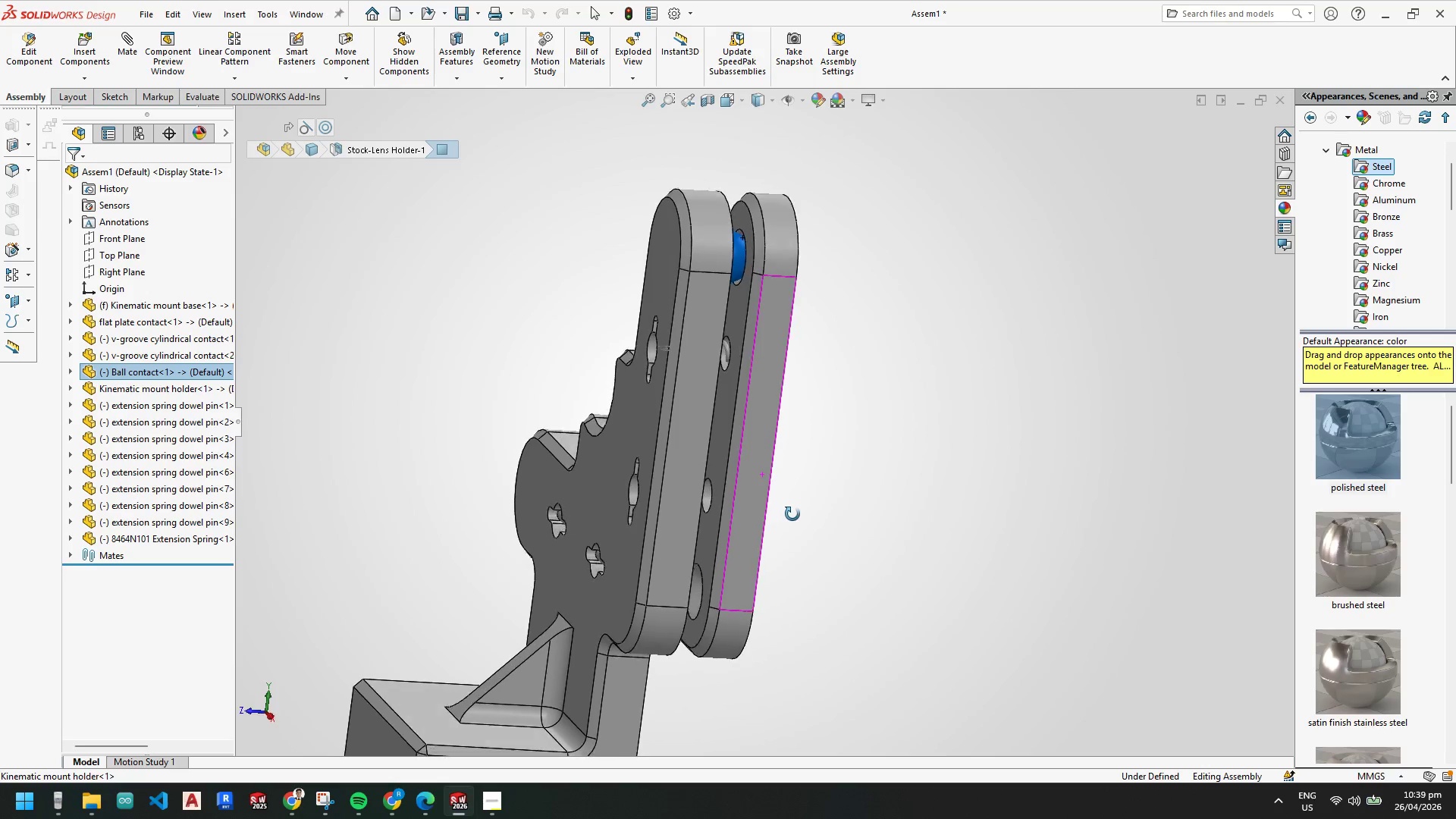 
scroll: coordinate [764, 499], scroll_direction: down, amount: 1.0
 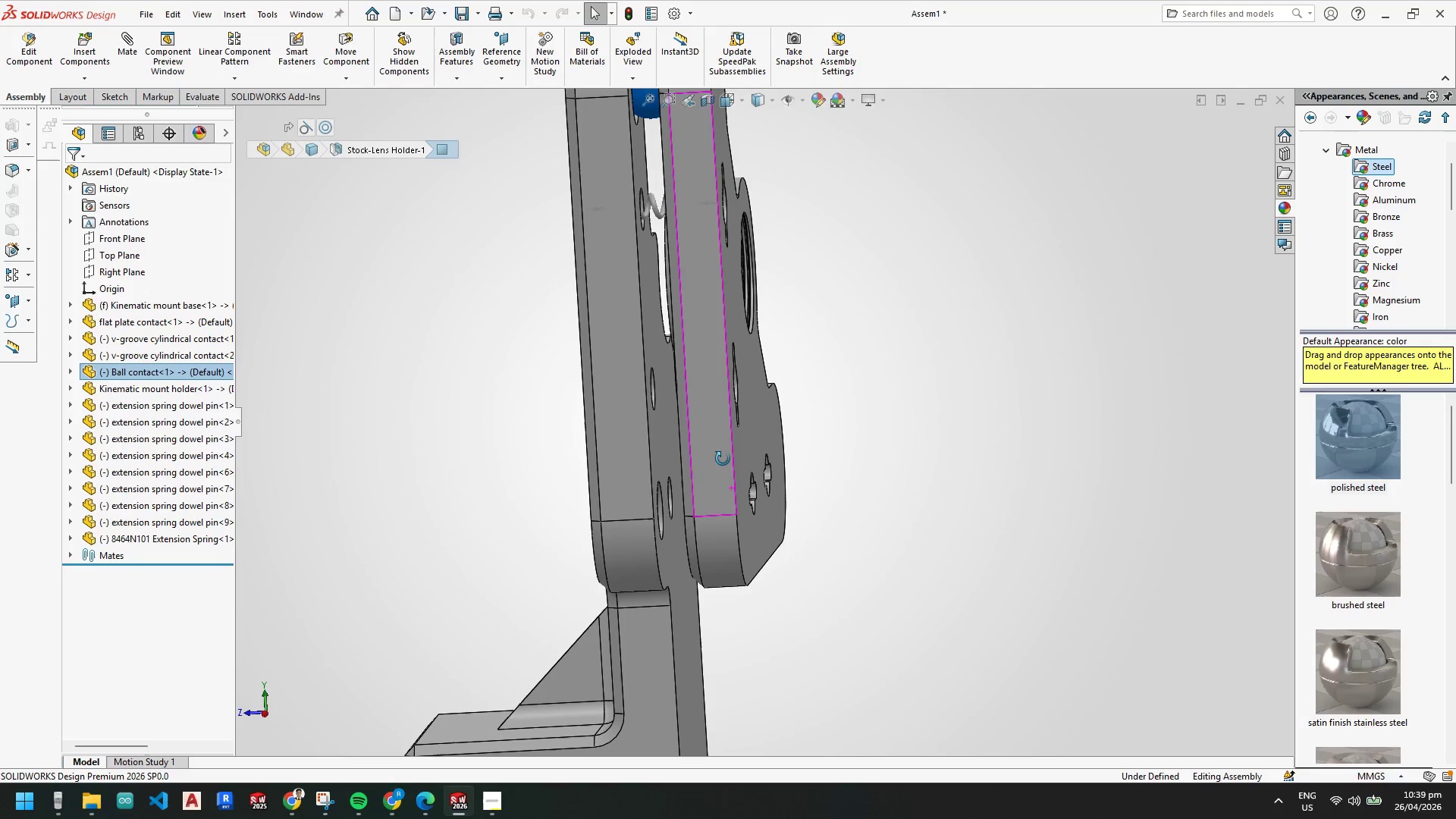 
scroll: coordinate [737, 470], scroll_direction: none, amount: 0.0
 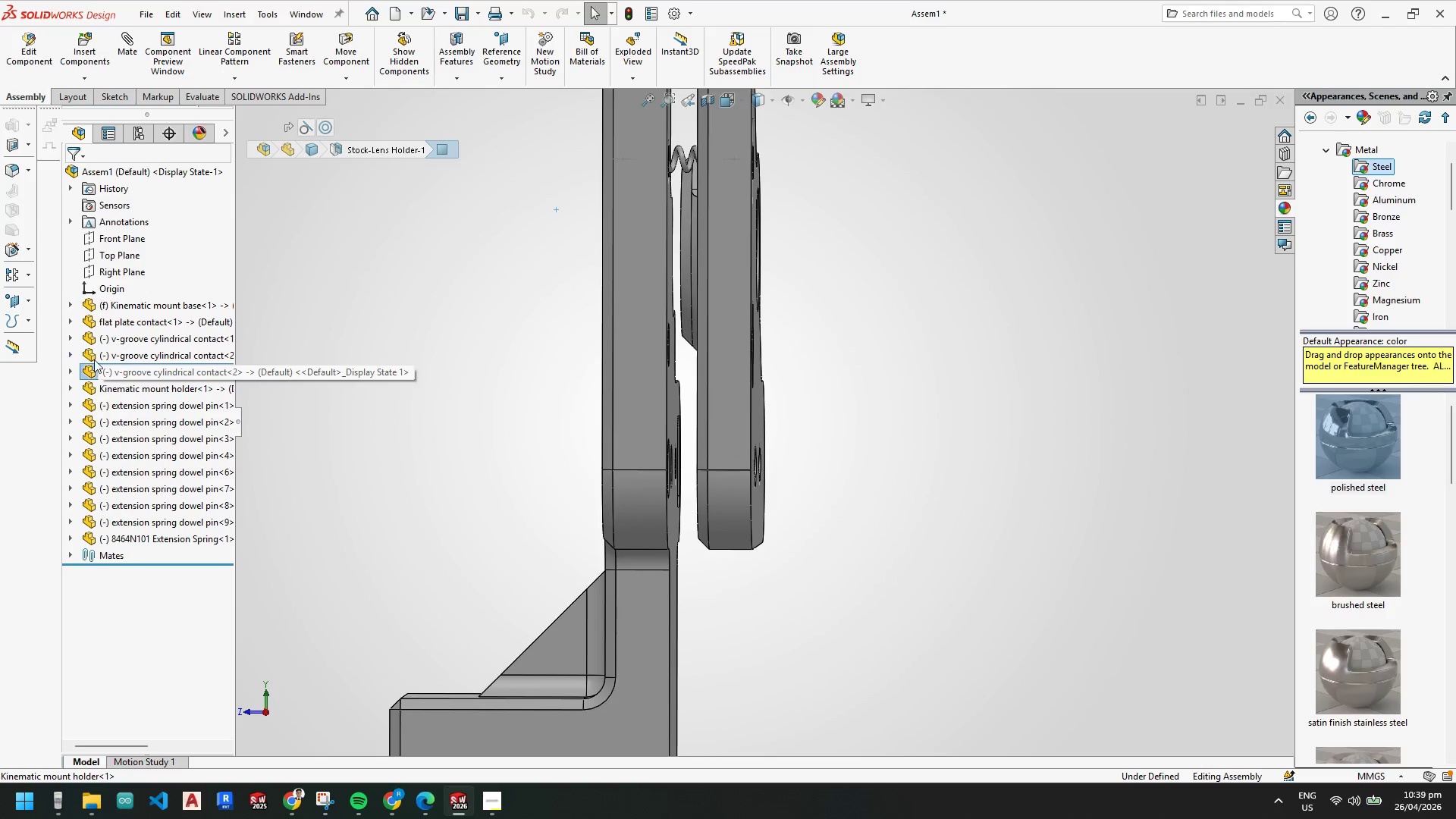 
left_click([164, 538])
 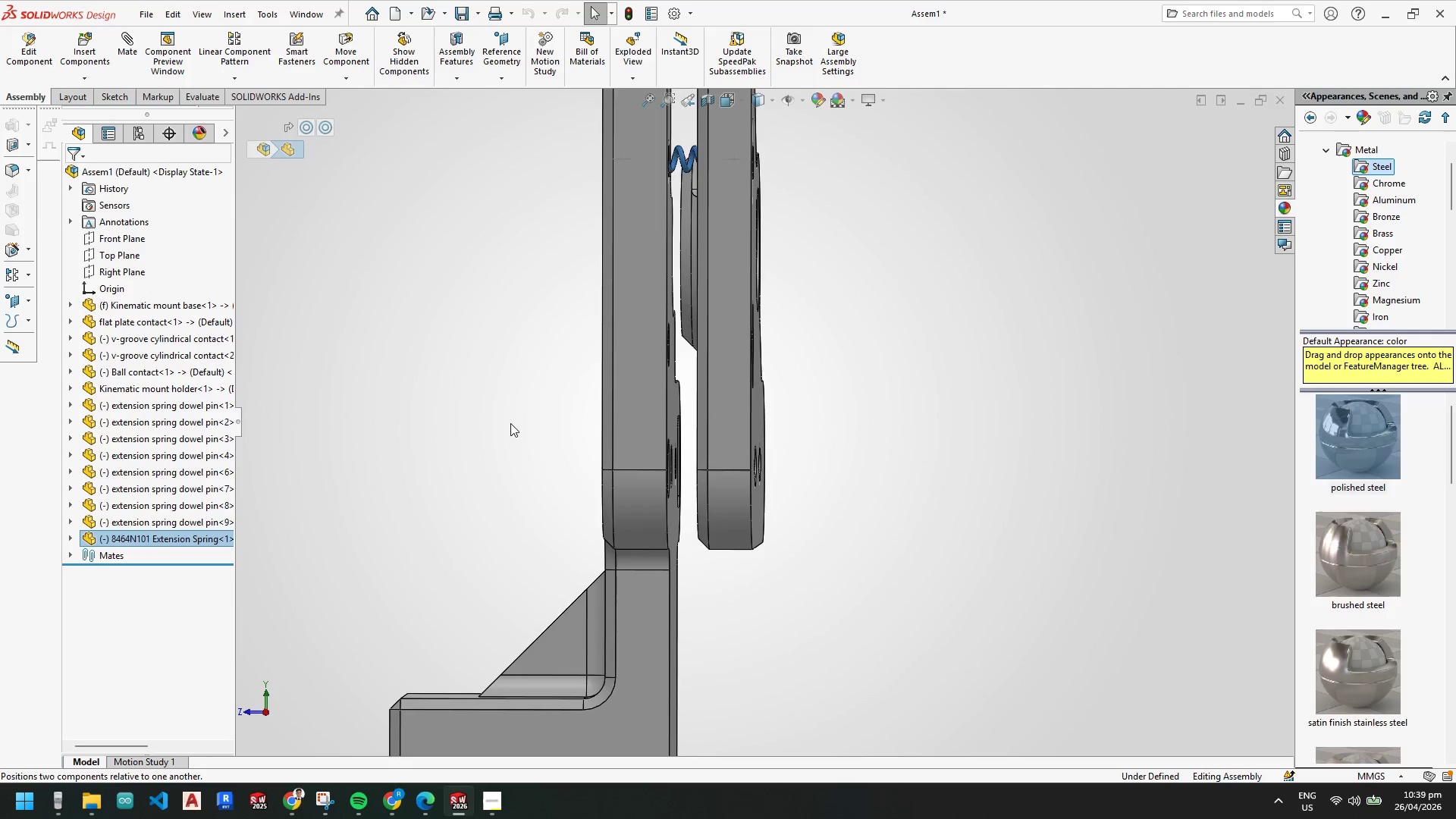 
scroll: coordinate [720, 313], scroll_direction: up, amount: 1.0
 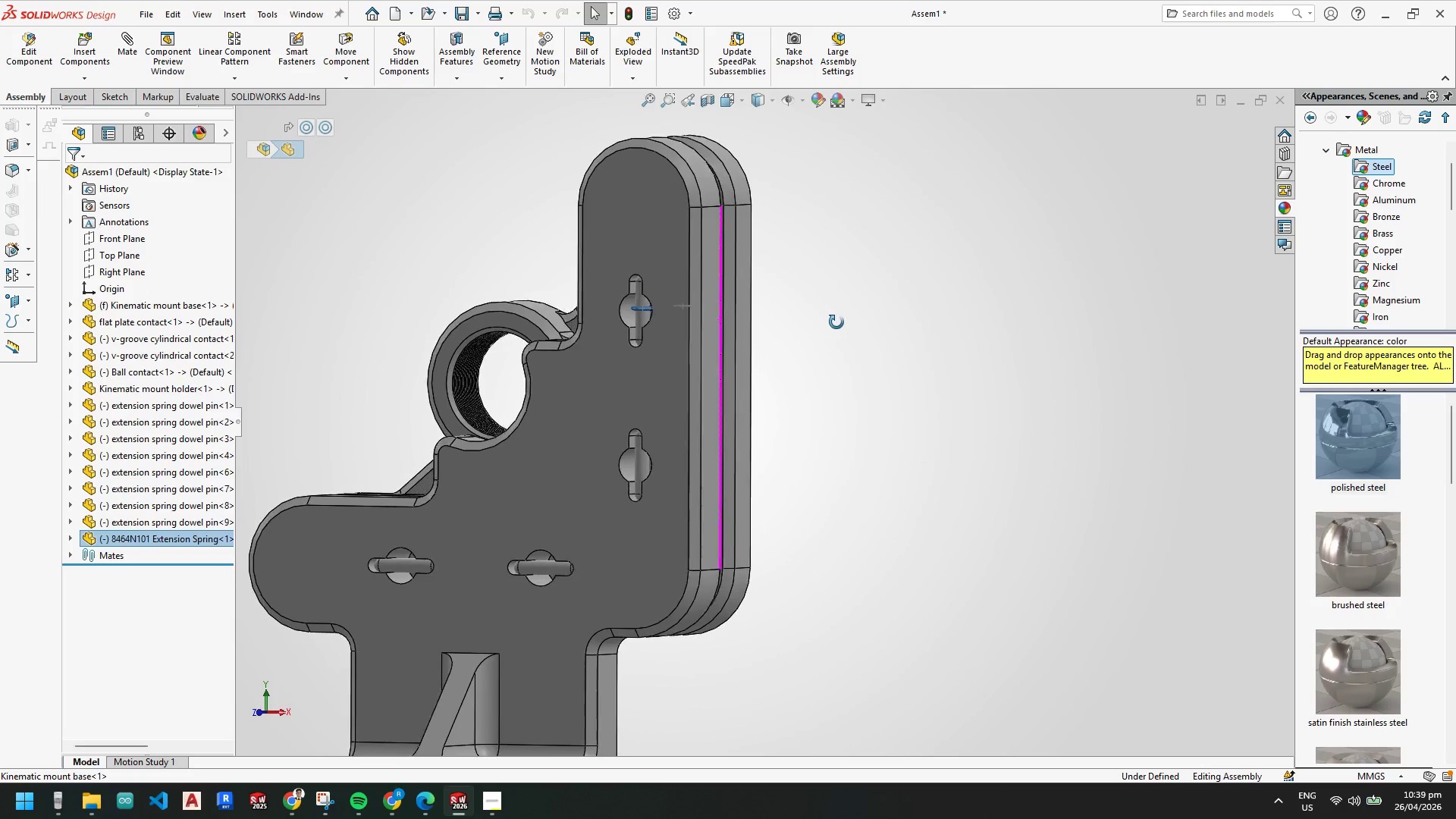 
hold_key(key=ControlLeft, duration=1.34)
 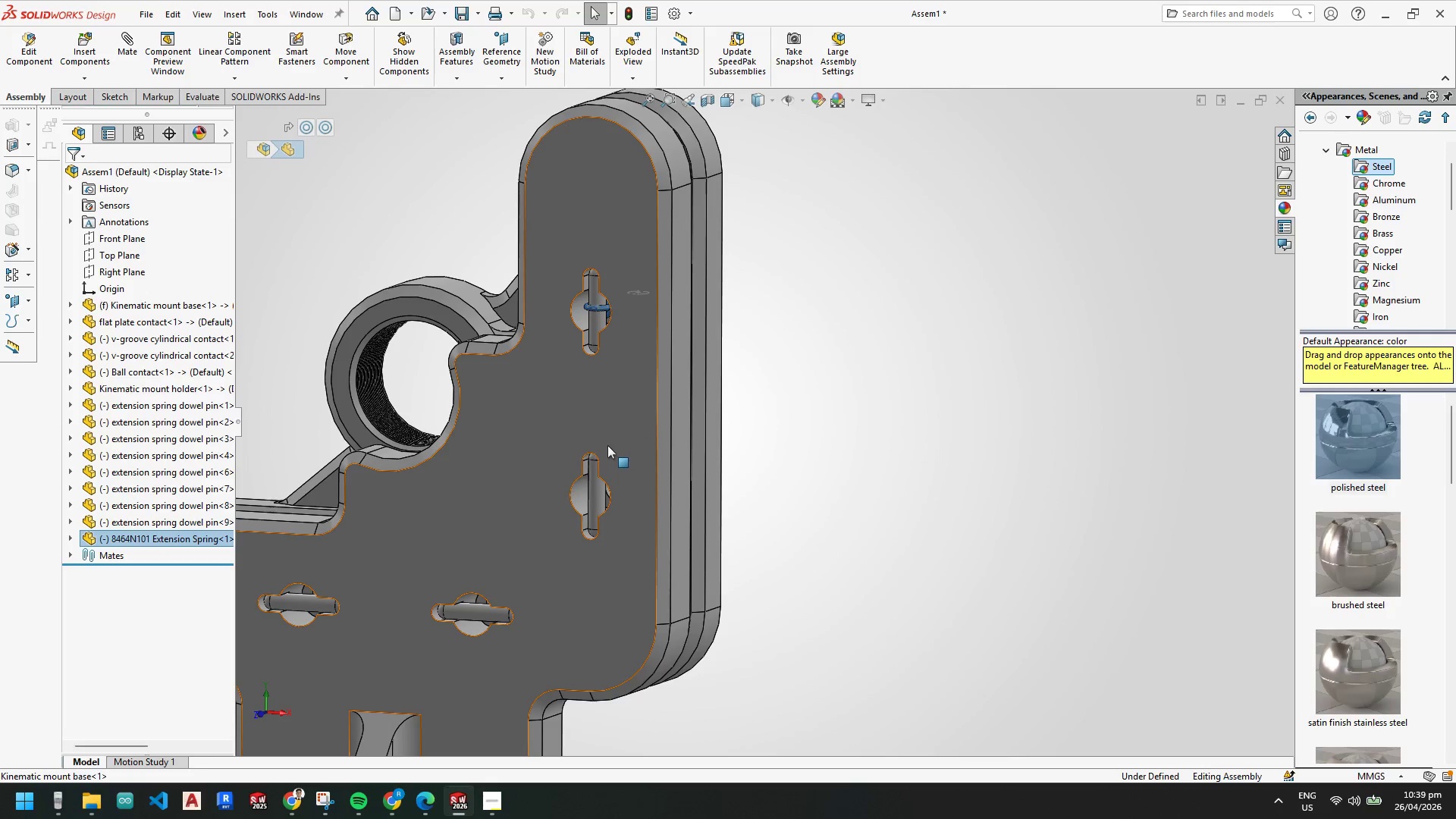 
scroll: coordinate [844, 342], scroll_direction: down, amount: 1.0
 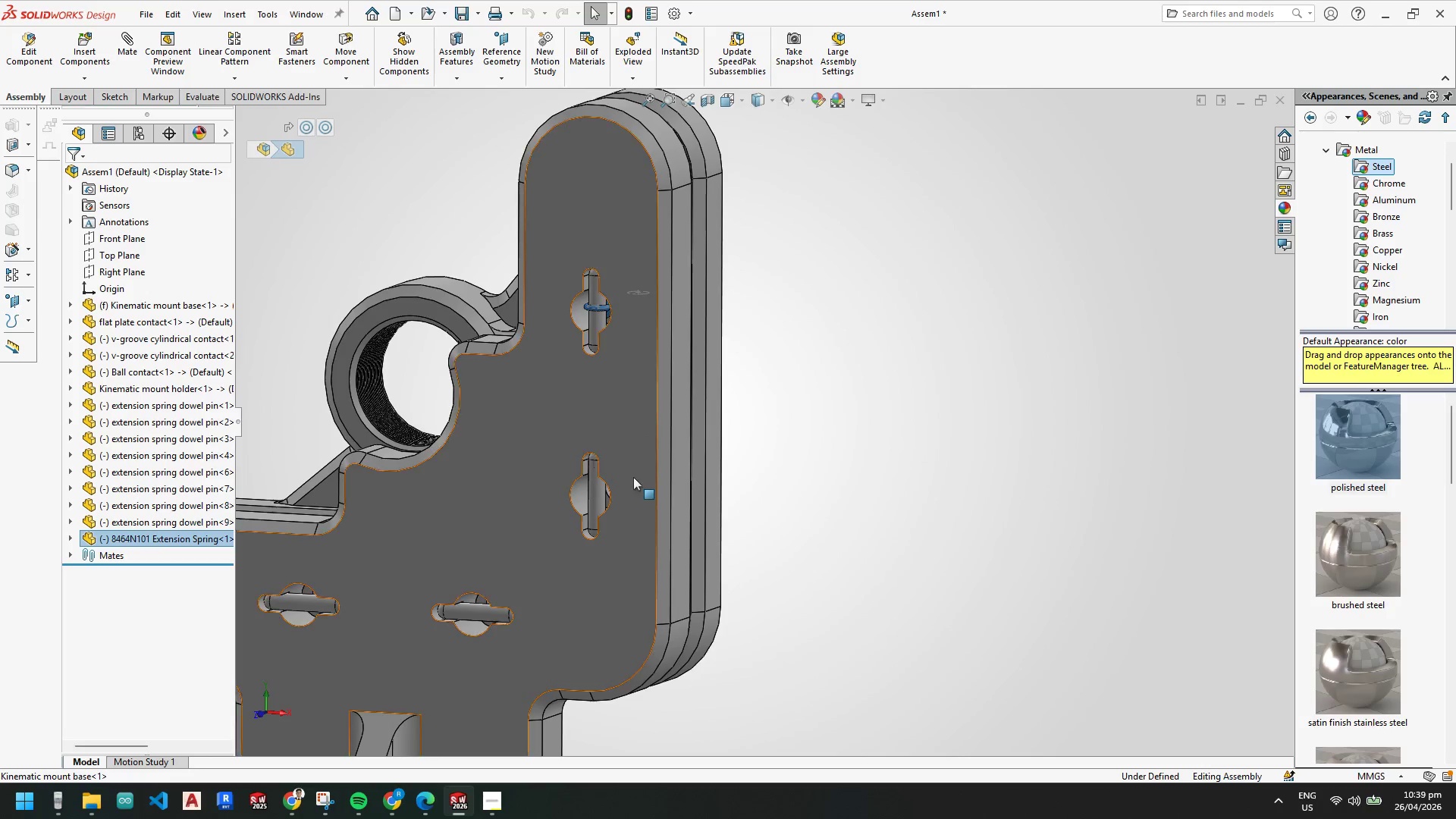 
hold_key(key=ControlLeft, duration=0.5)
 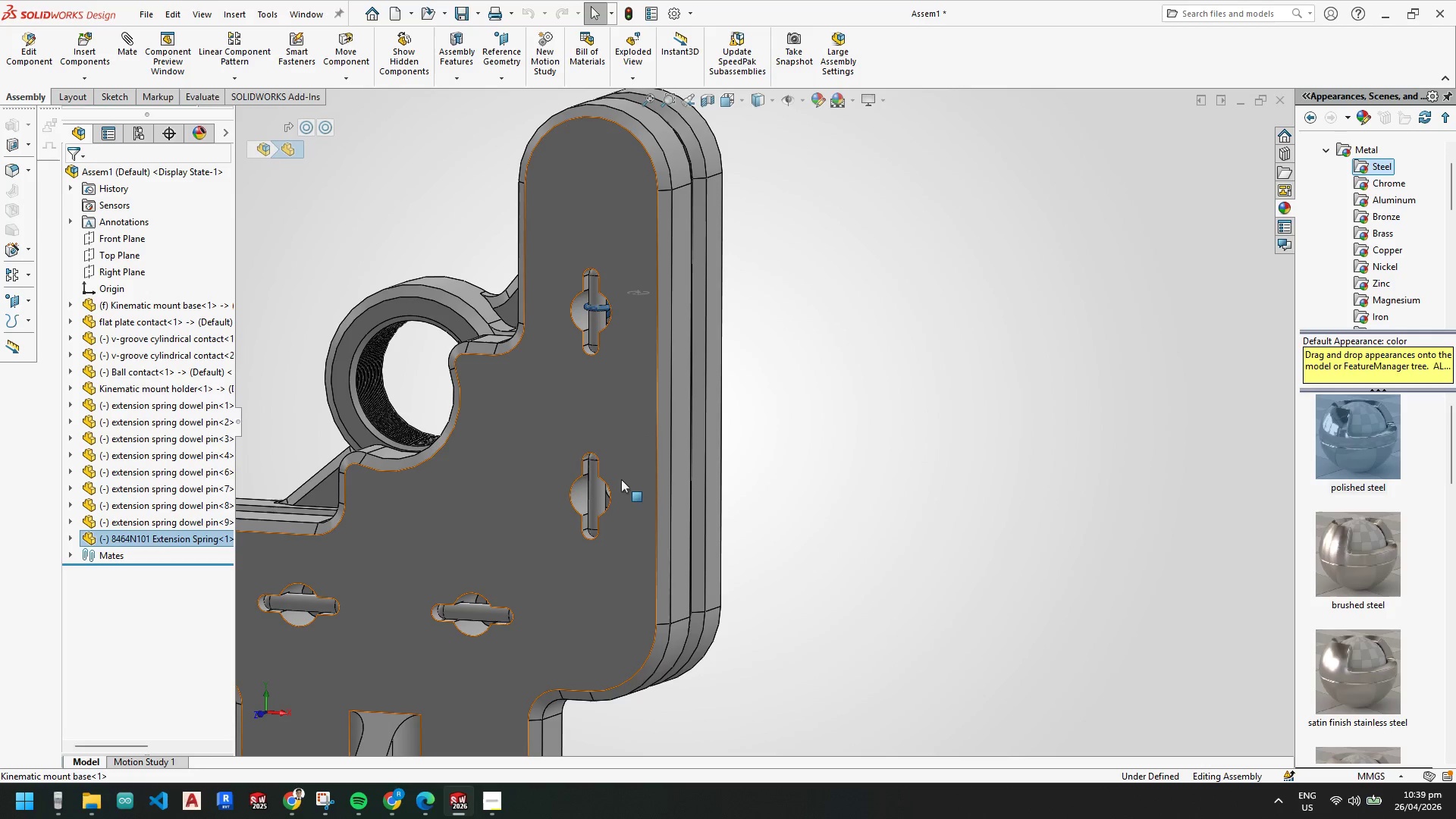 
key(Control+ControlLeft)
 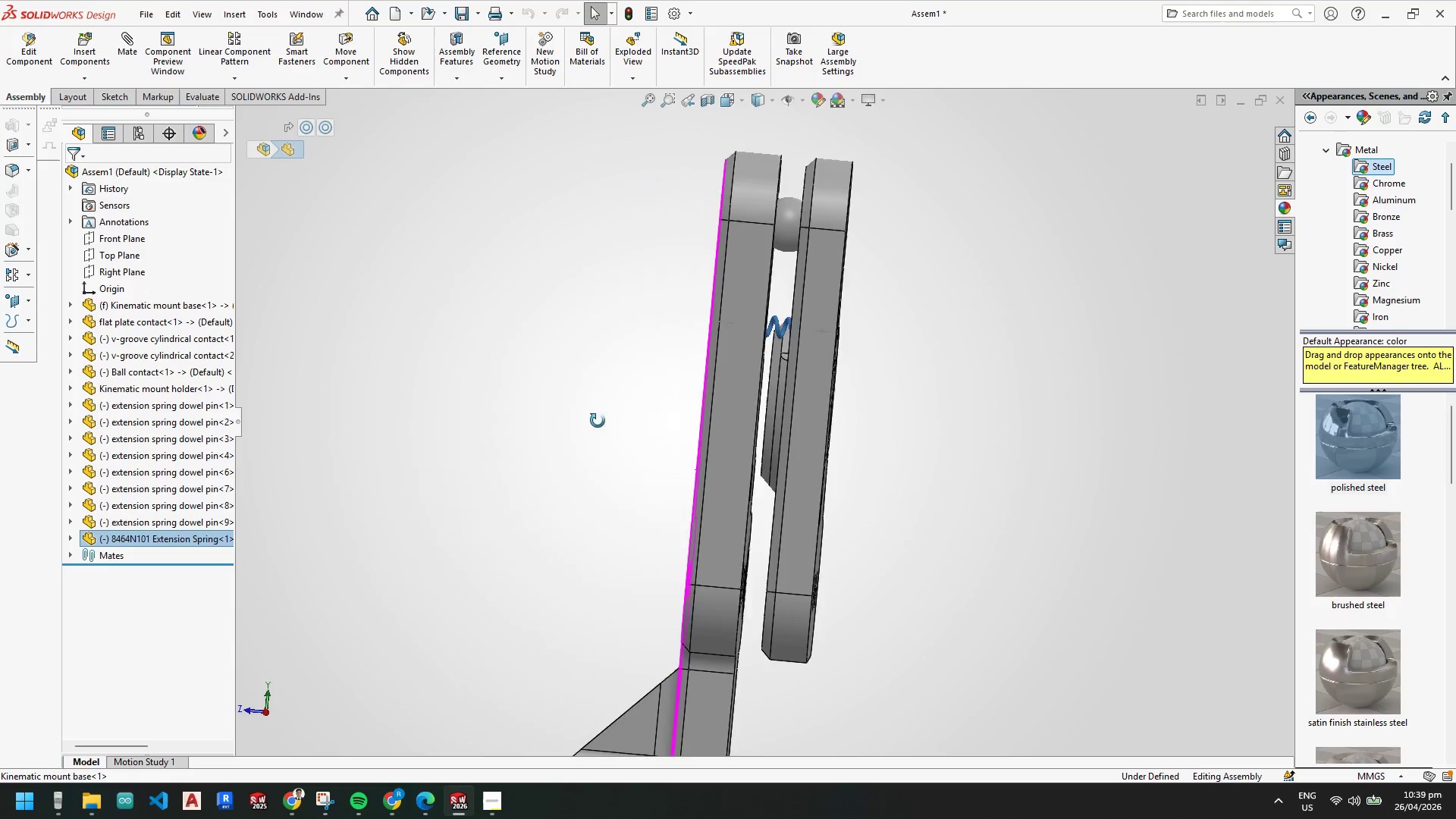 
scroll: coordinate [624, 479], scroll_direction: up, amount: 2.0
 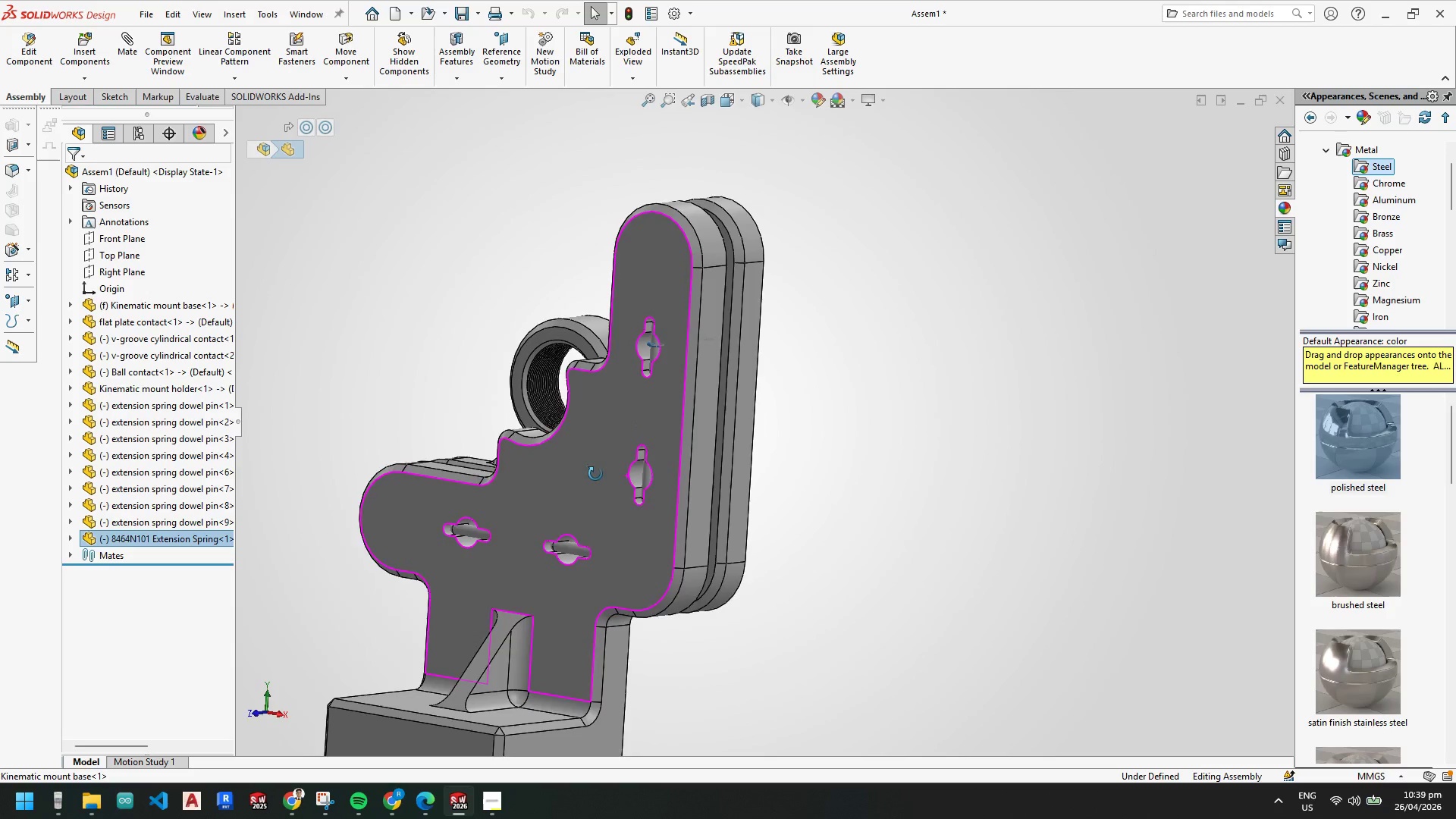 
scroll: coordinate [607, 489], scroll_direction: down, amount: 1.0
 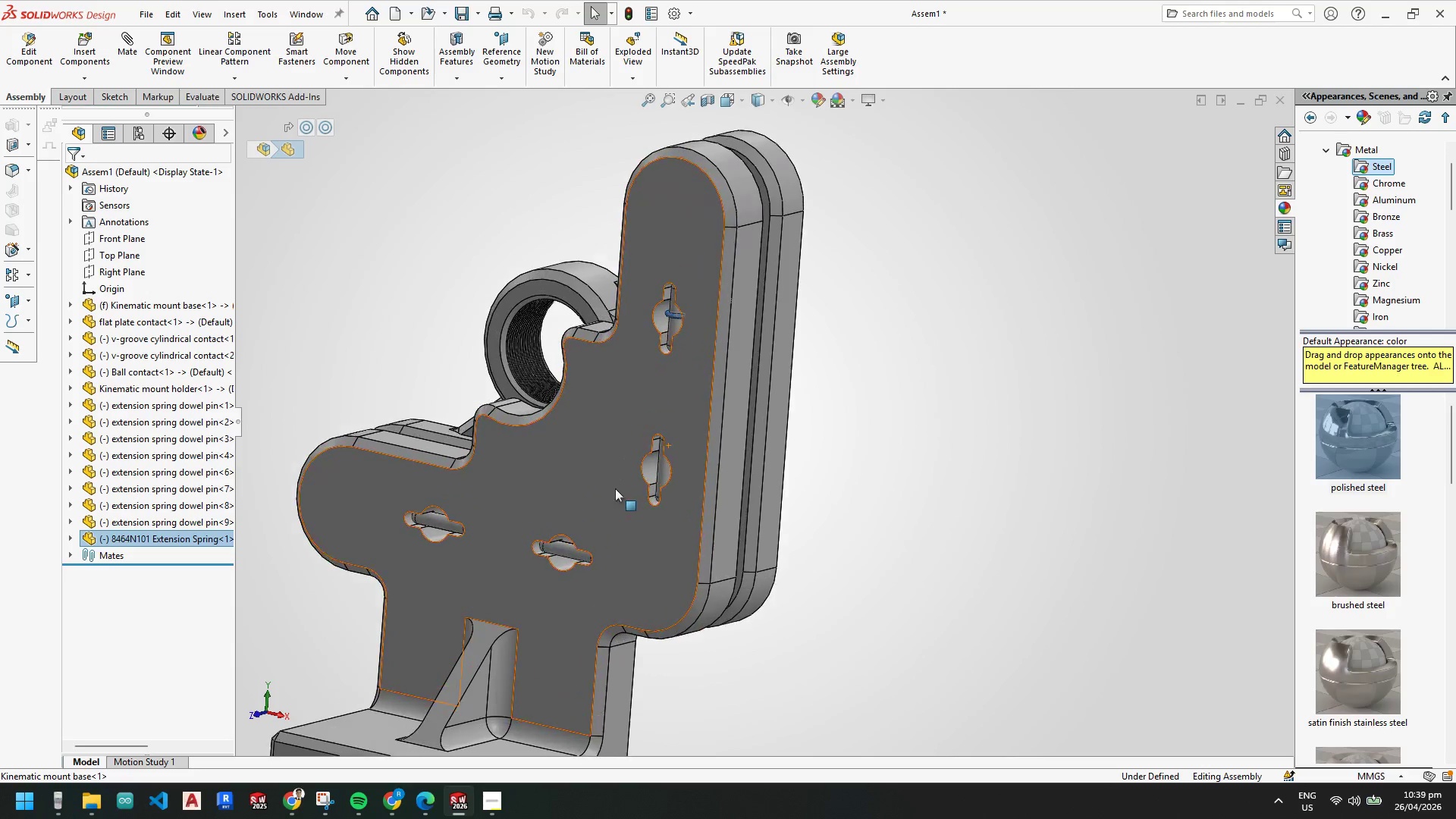 
key(Control+C)
 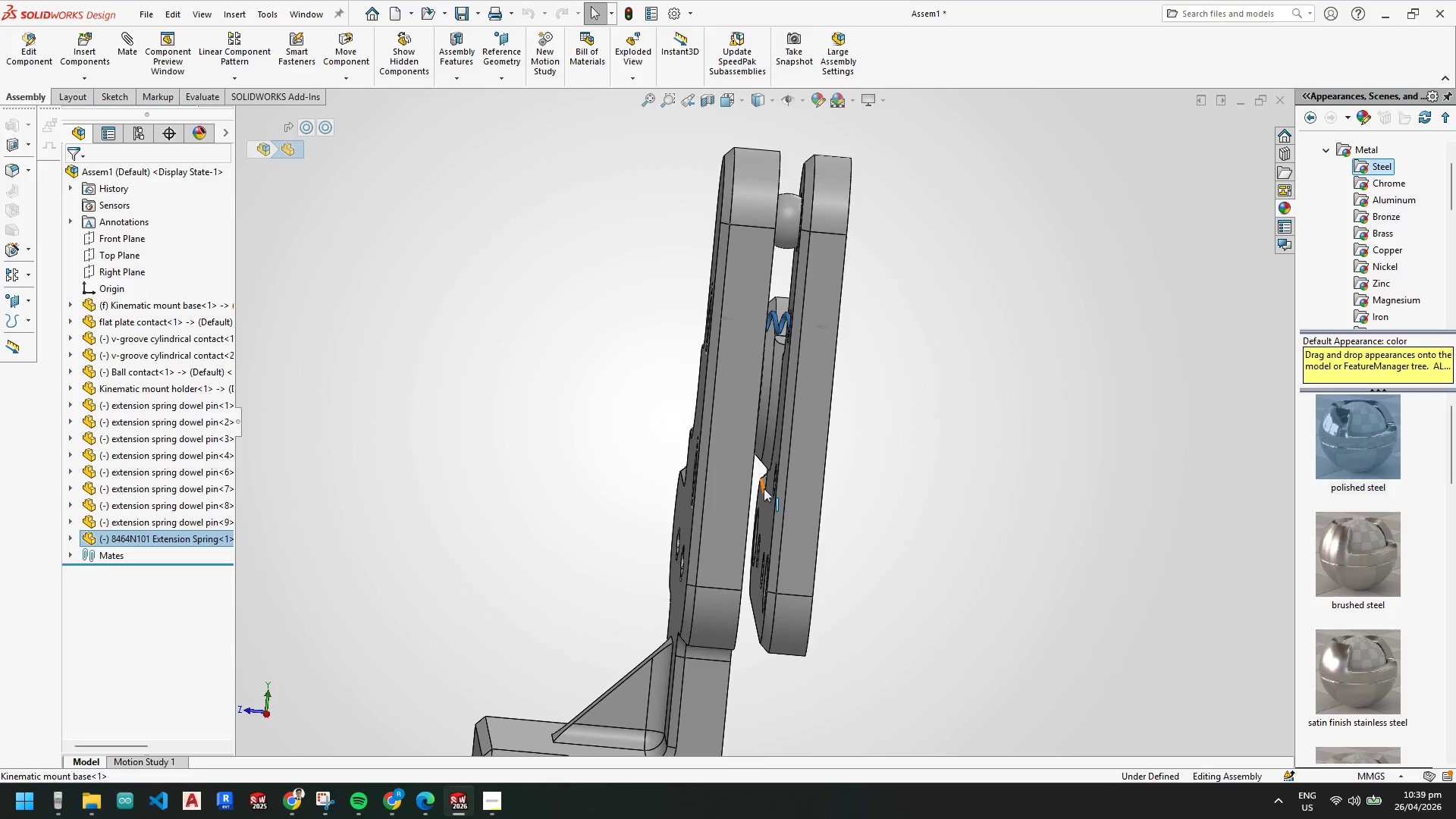 
key(Control+C)
 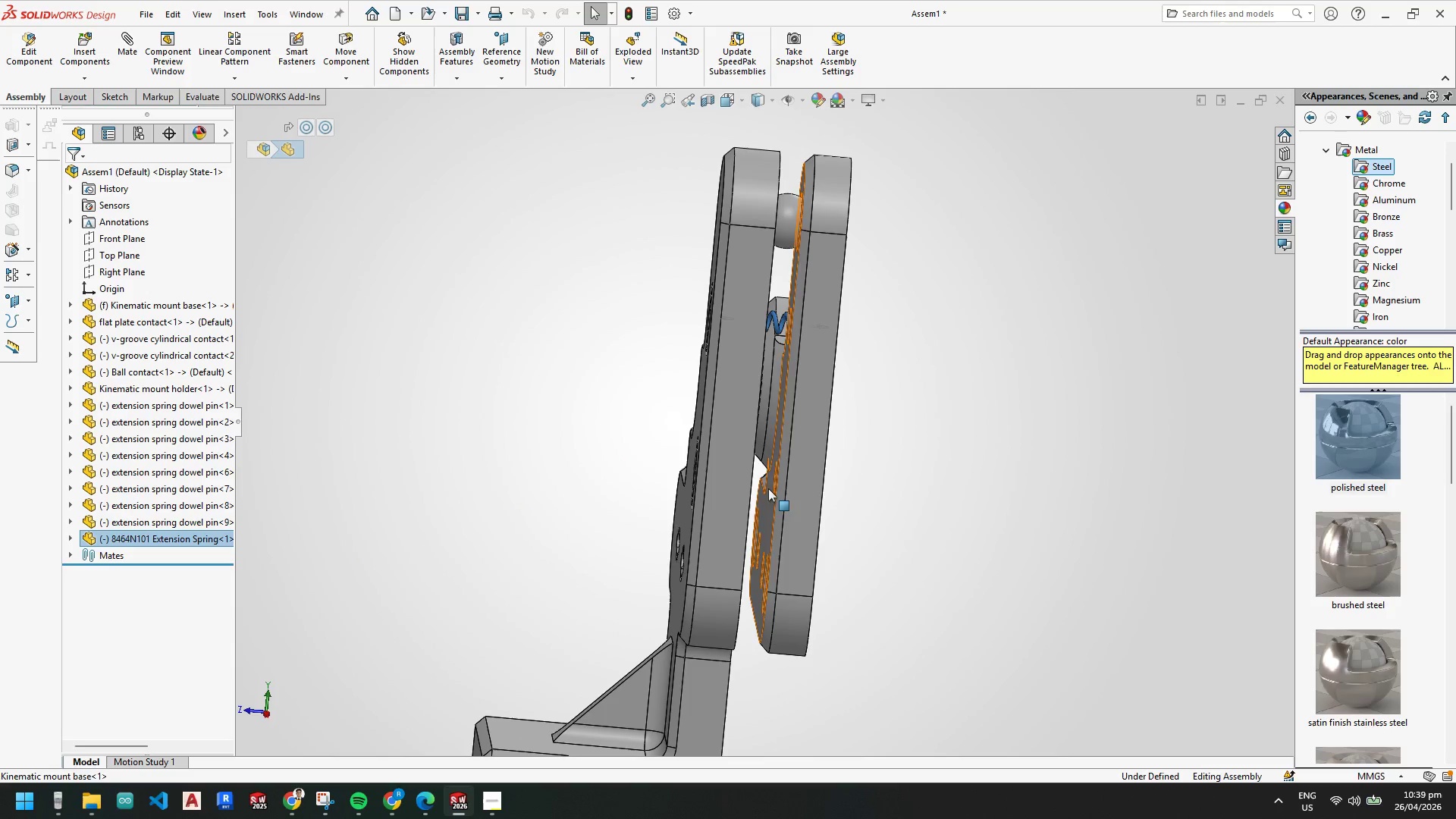 
key(Control+V)
 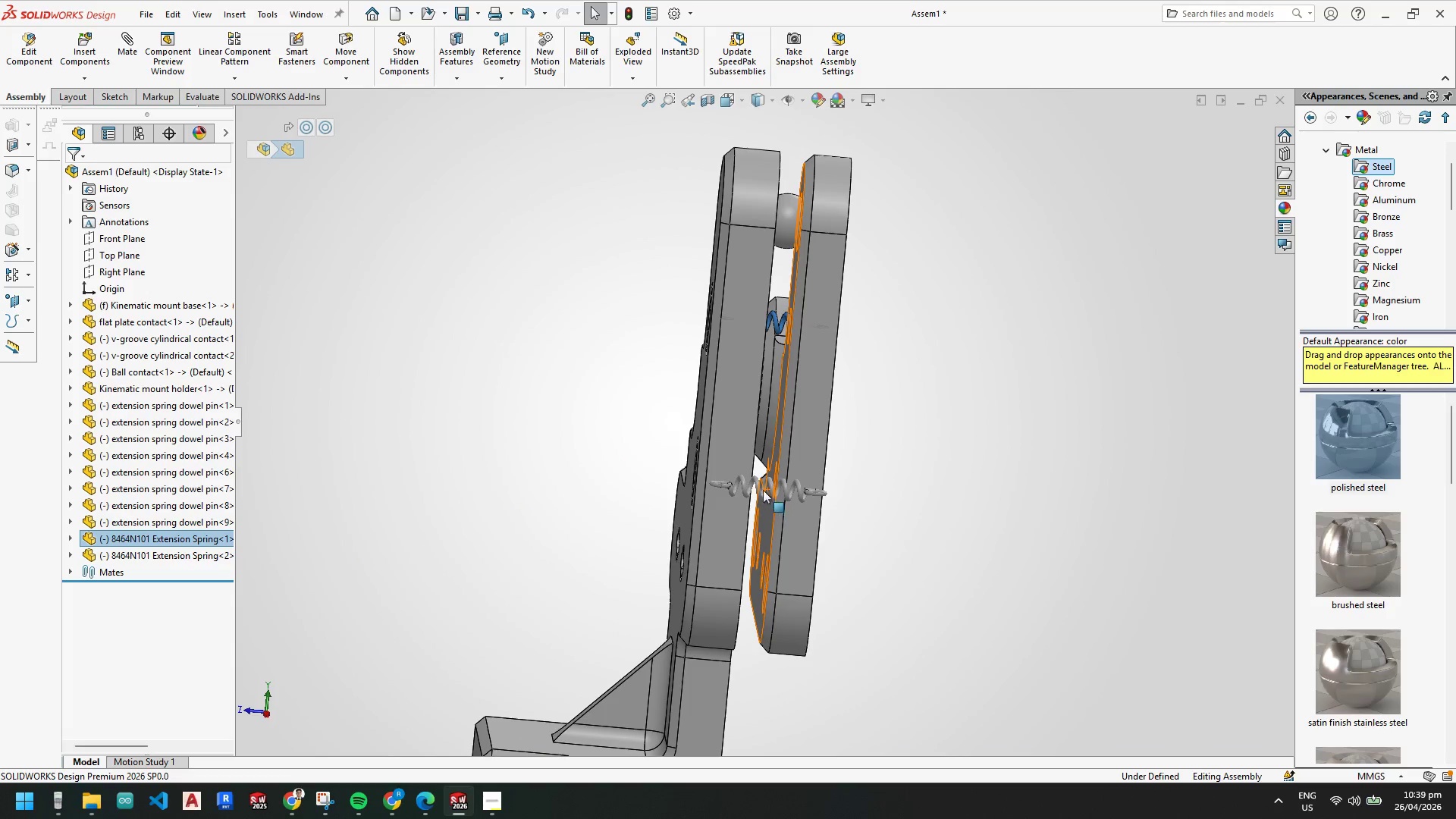 
scroll: coordinate [752, 485], scroll_direction: down, amount: 3.0
 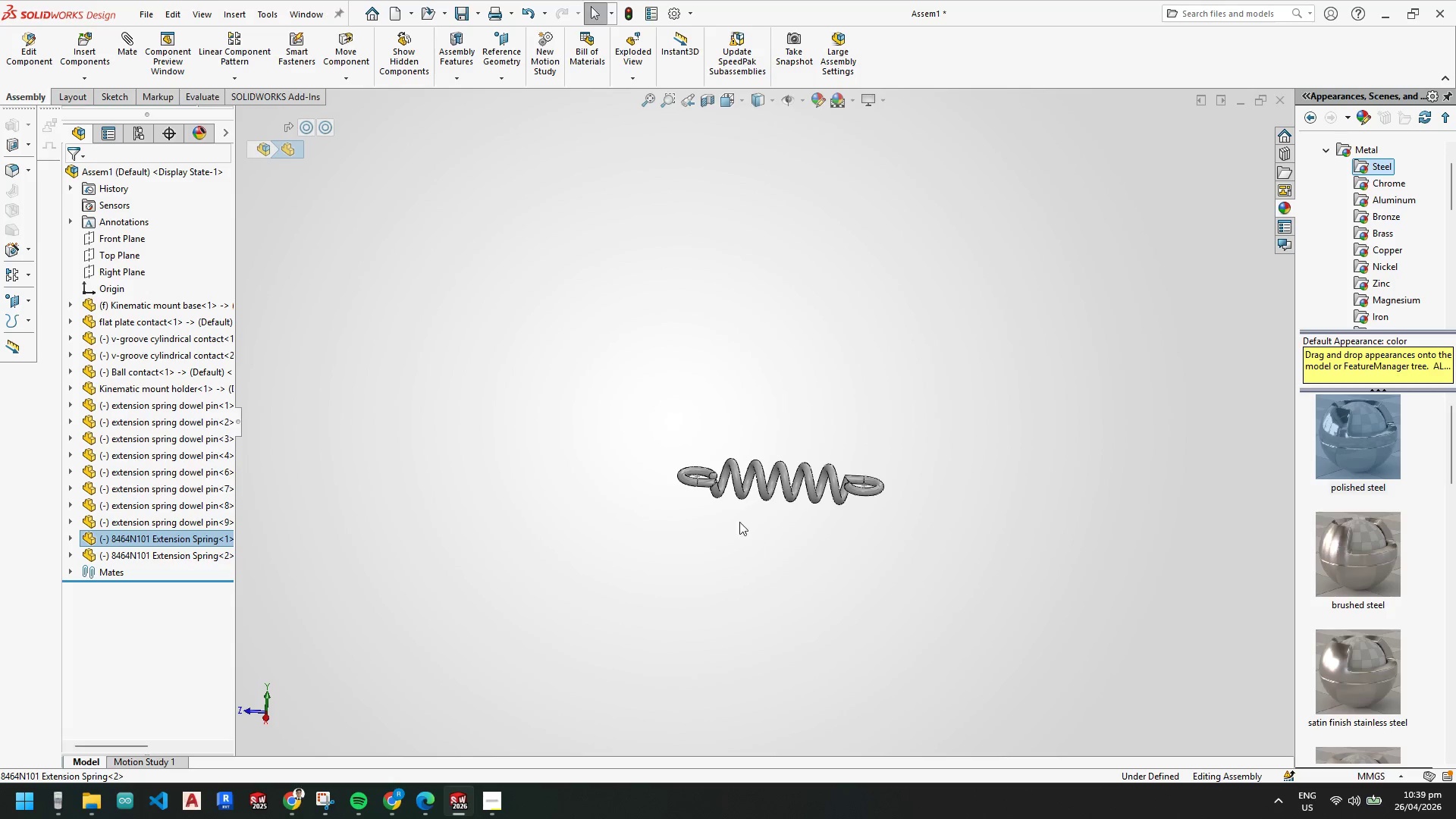 
left_click_drag(start_coordinate=[1026, 314], to_coordinate=[641, 324])
 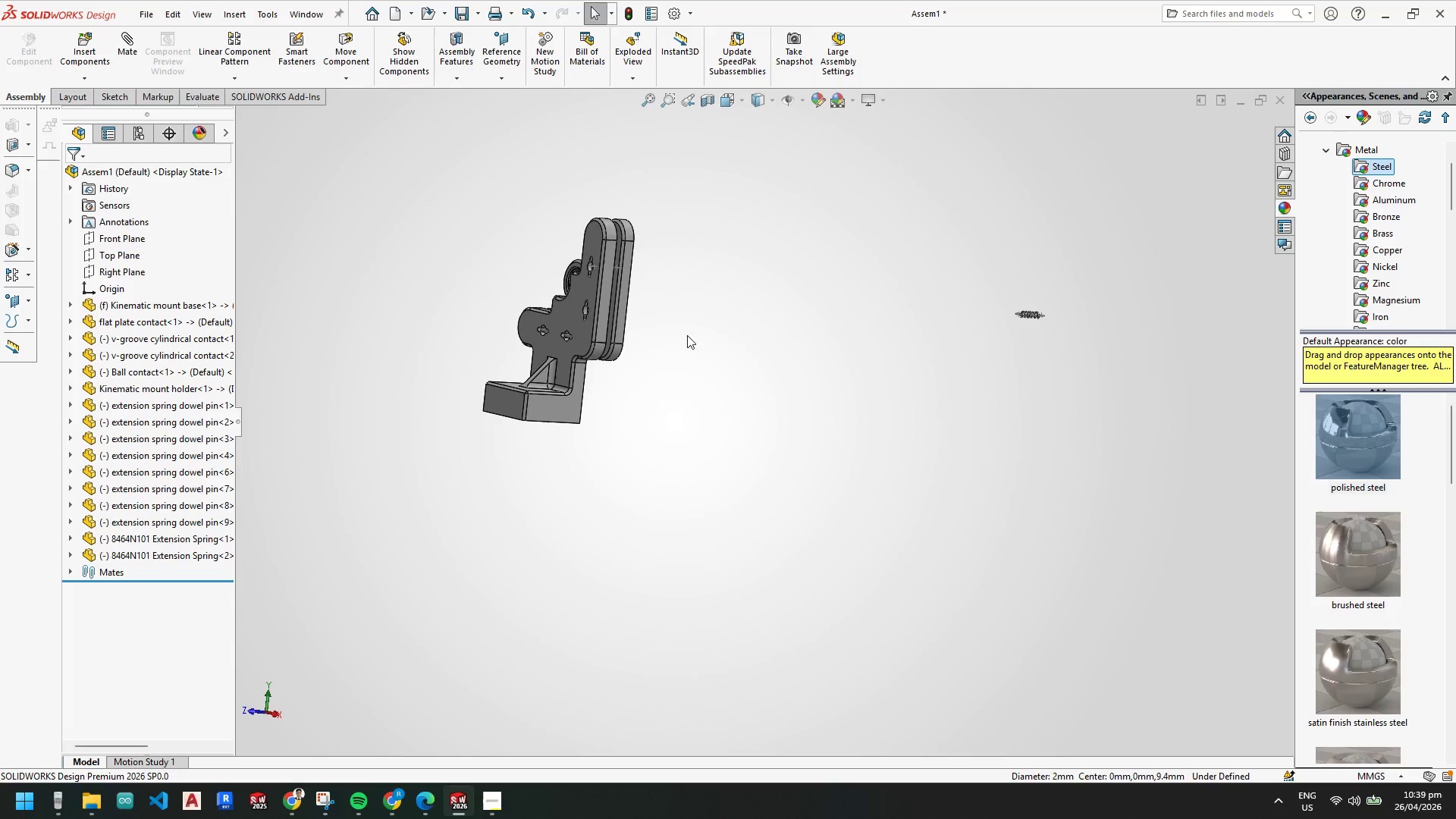 
scroll: coordinate [756, 464], scroll_direction: up, amount: 10.0
 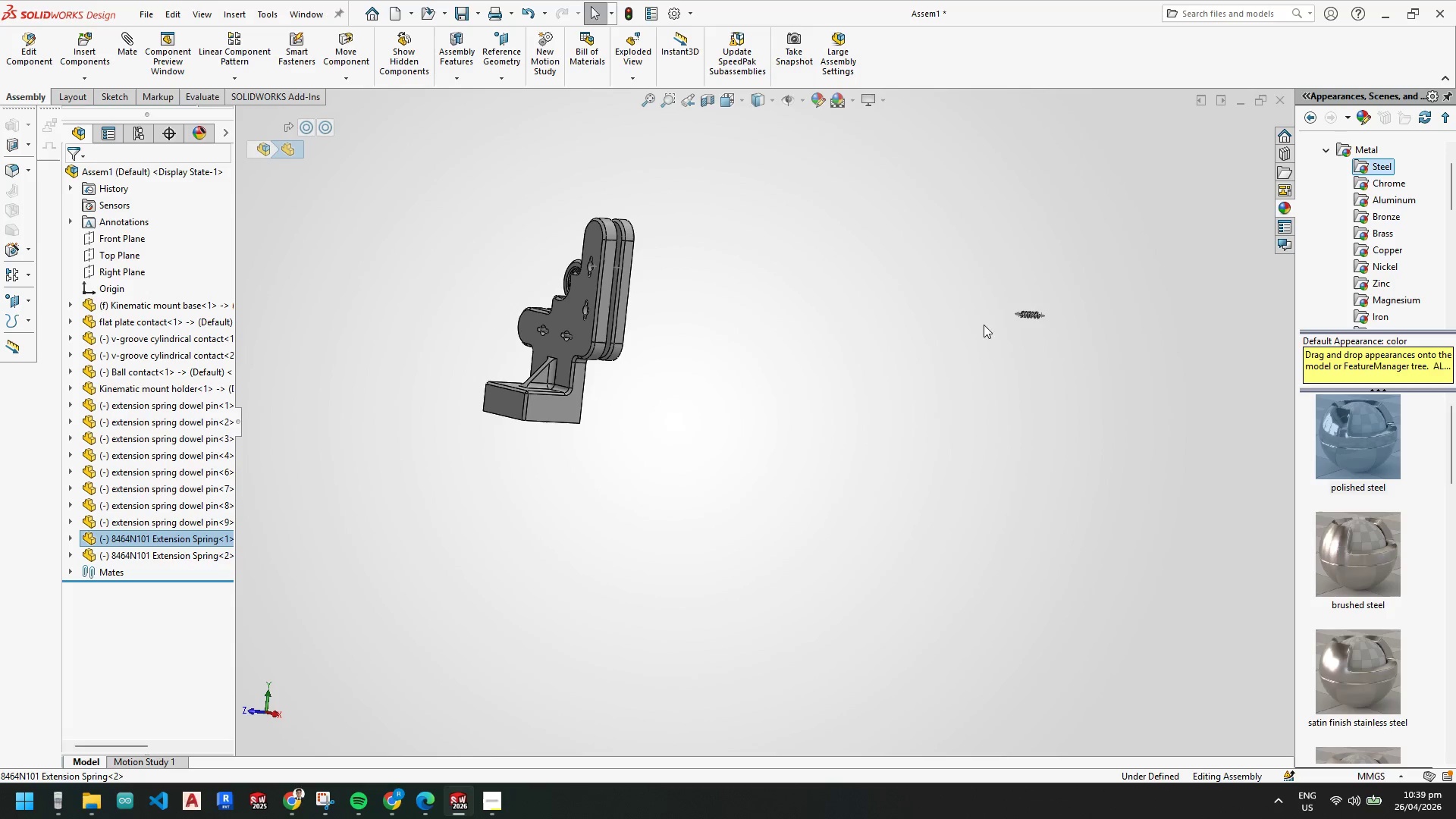 
key(Escape)
 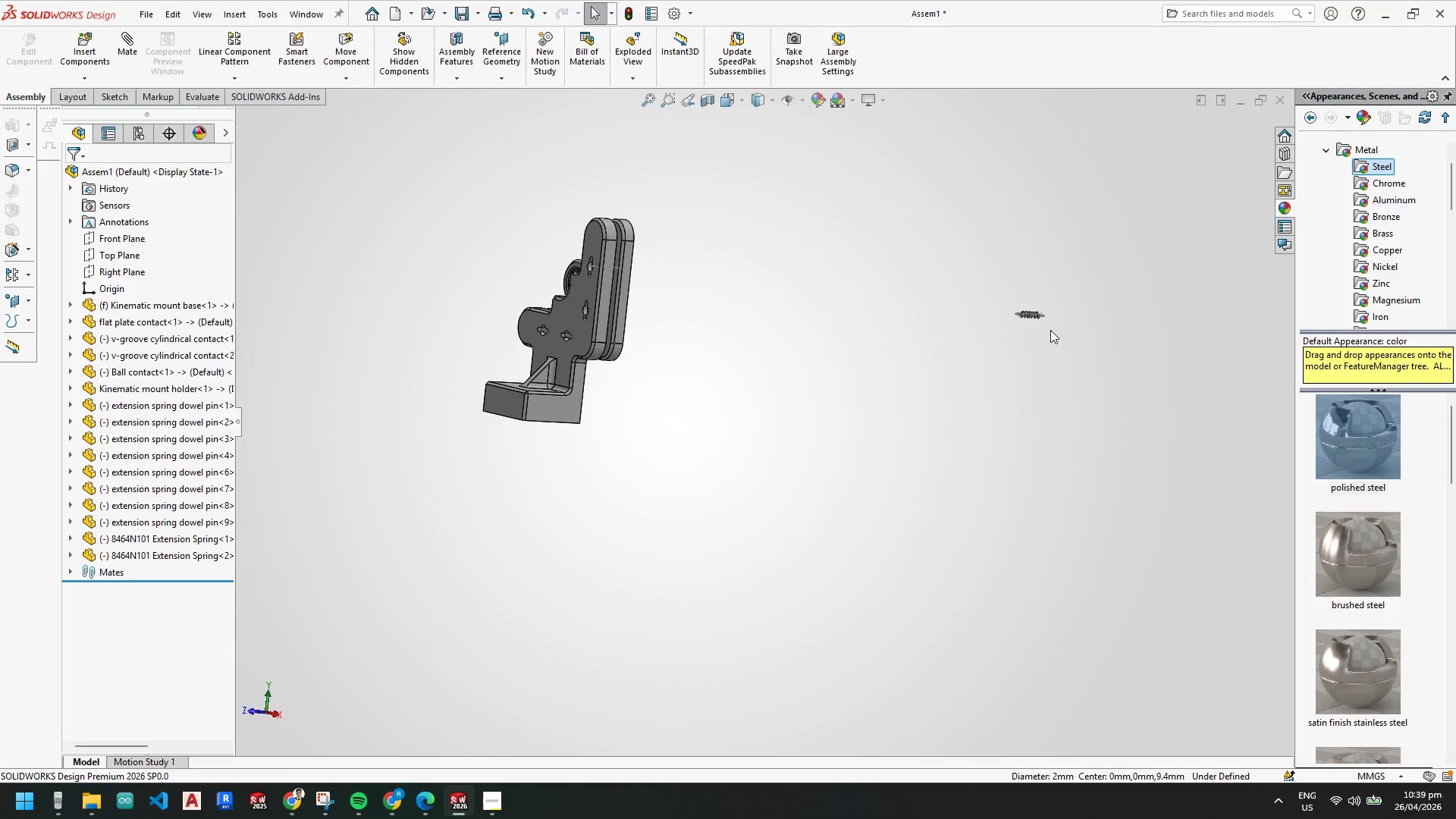 
key(Escape)
 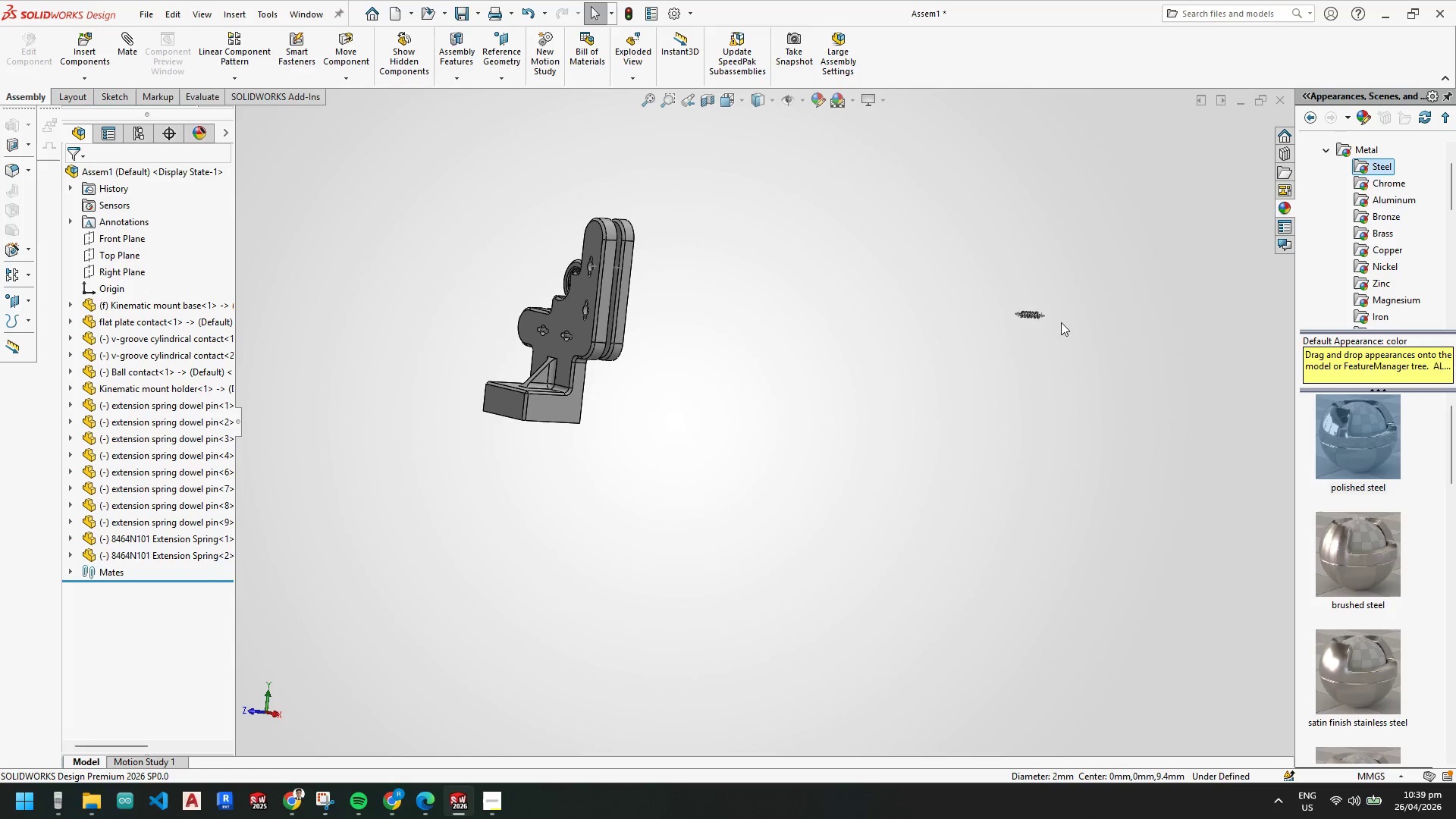 
key(Escape)
 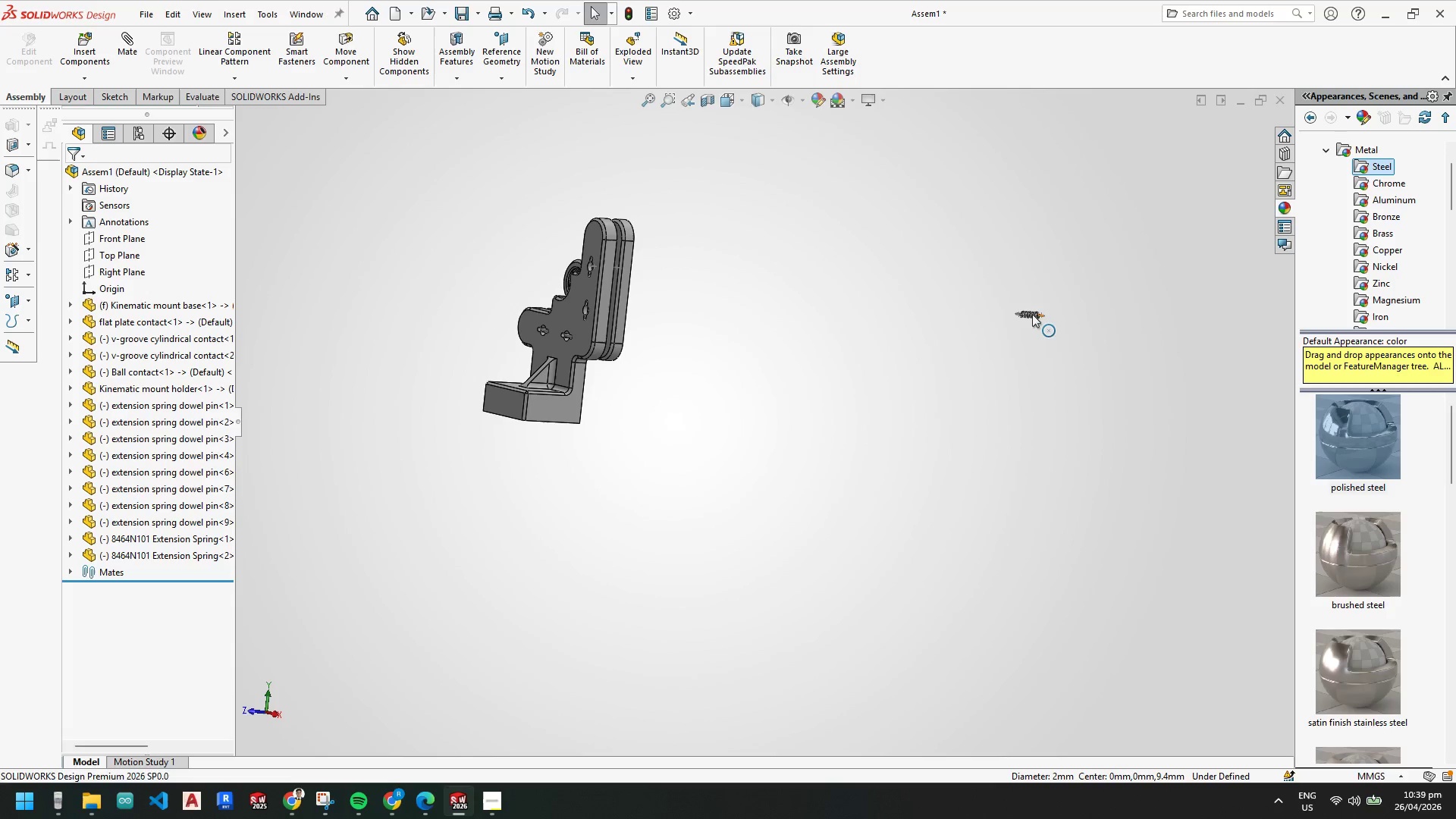 
left_click_drag(start_coordinate=[1032, 314], to_coordinate=[871, 314])
 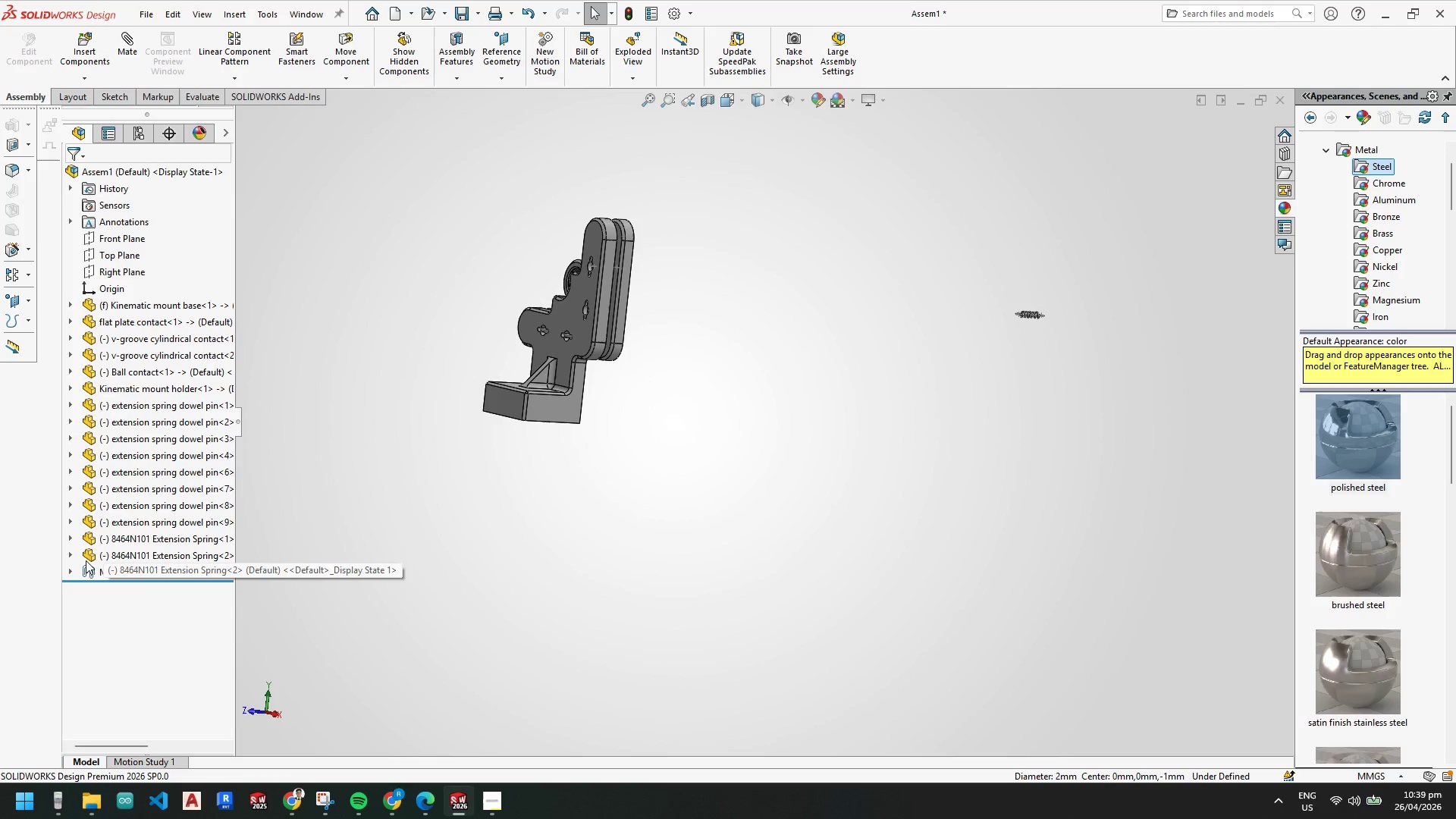 
key(Escape)
 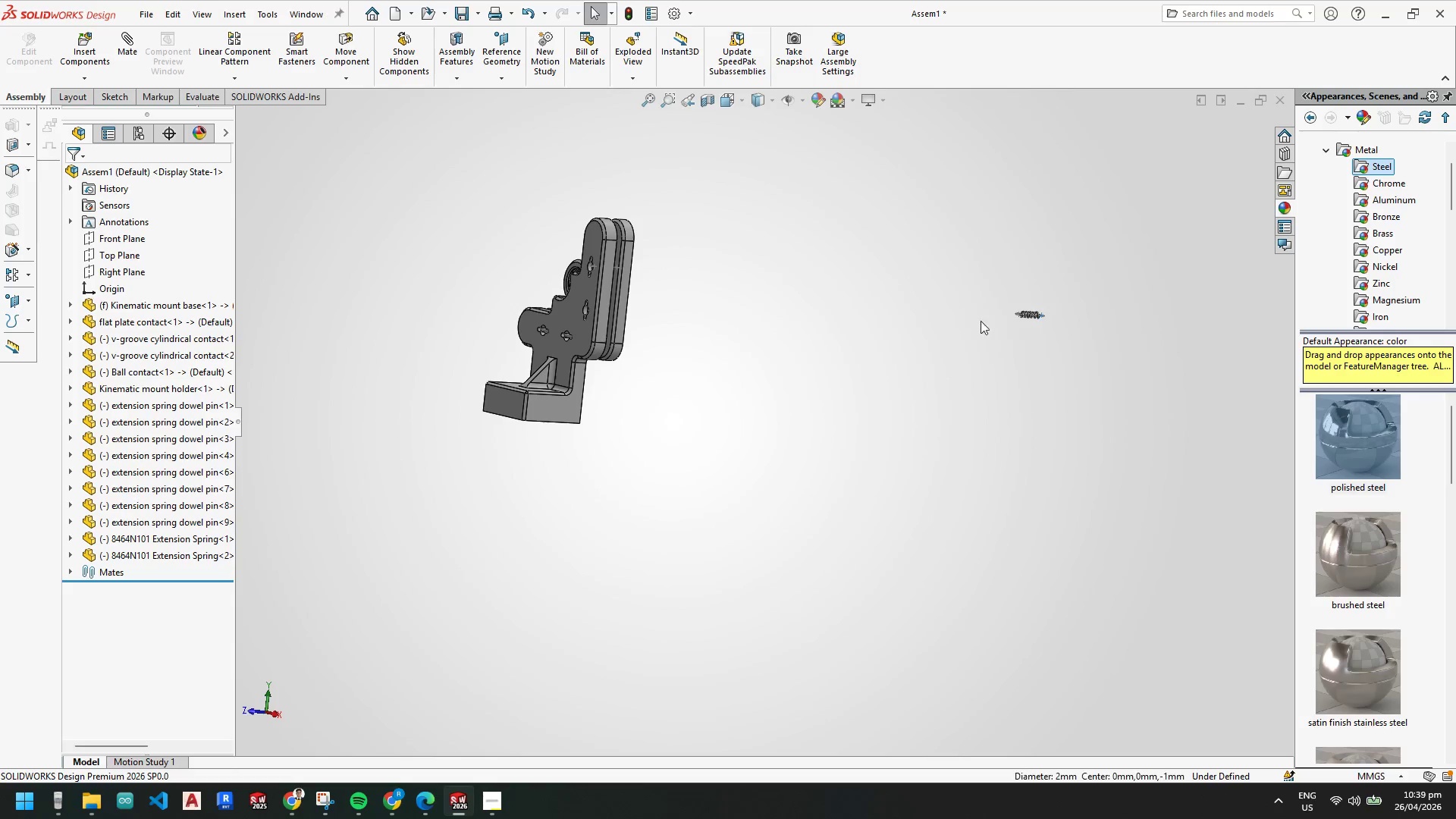 
key(Escape)
 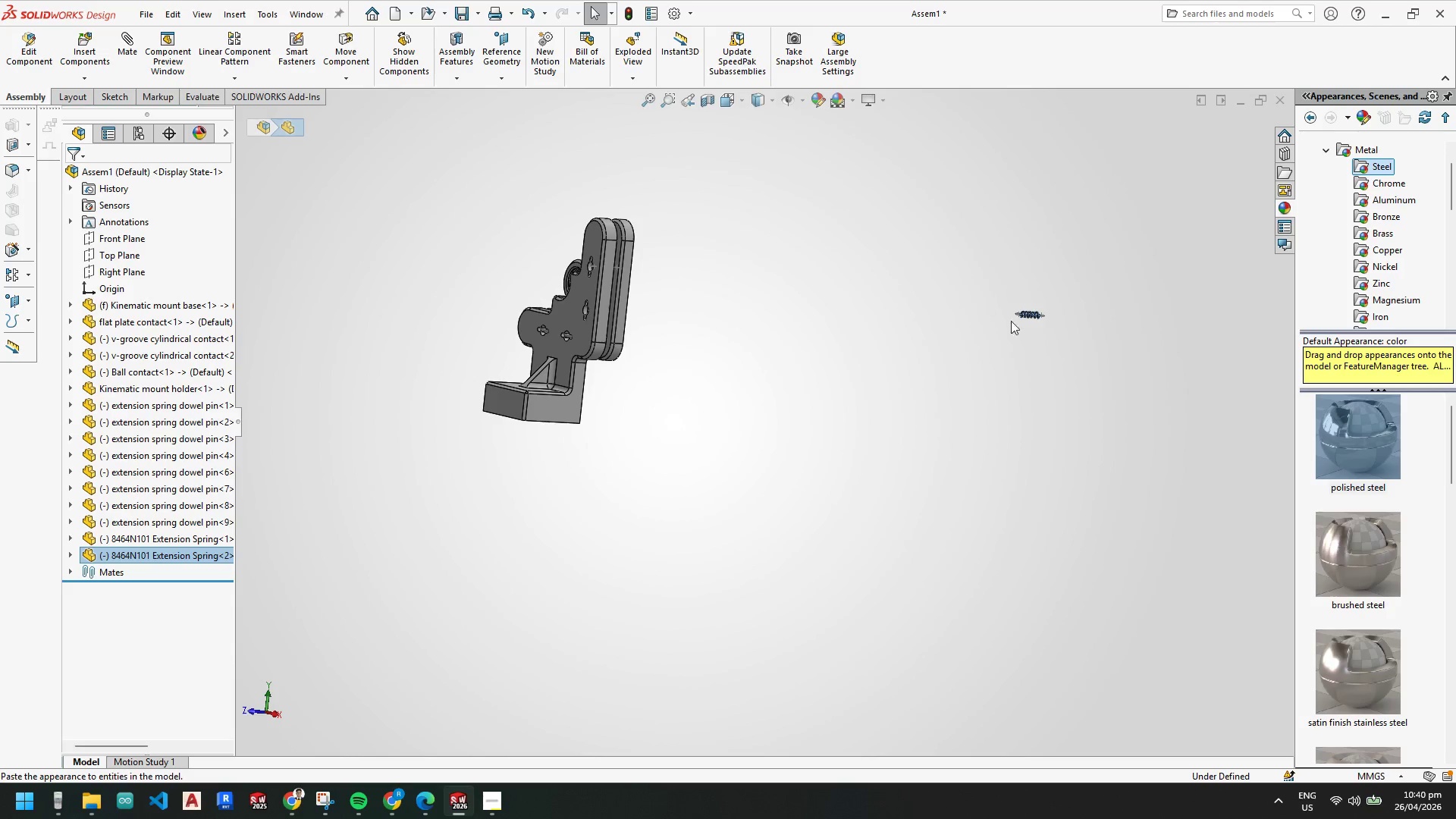 
left_click_drag(start_coordinate=[1021, 316], to_coordinate=[927, 317])
 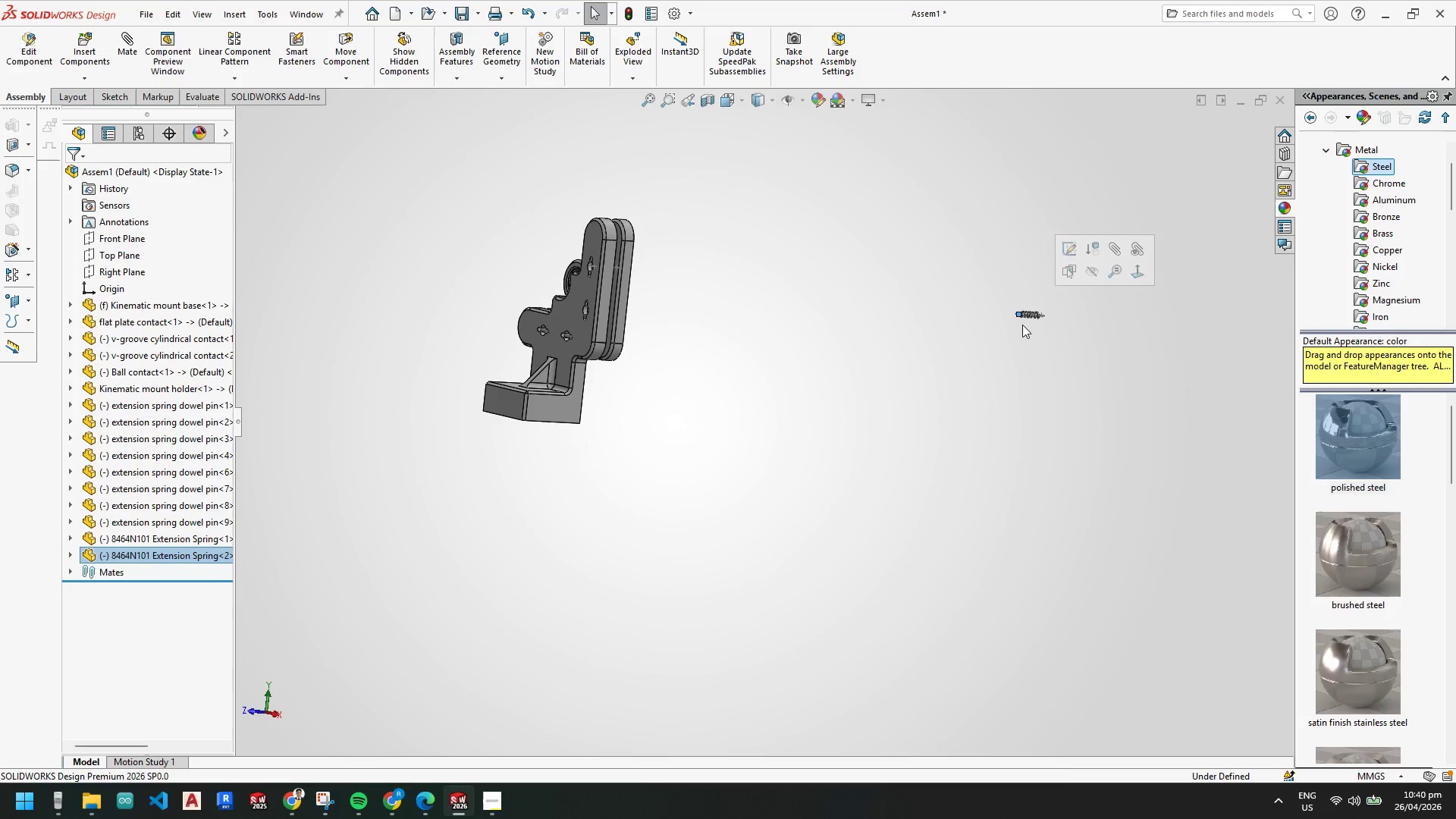 
key(Escape)
 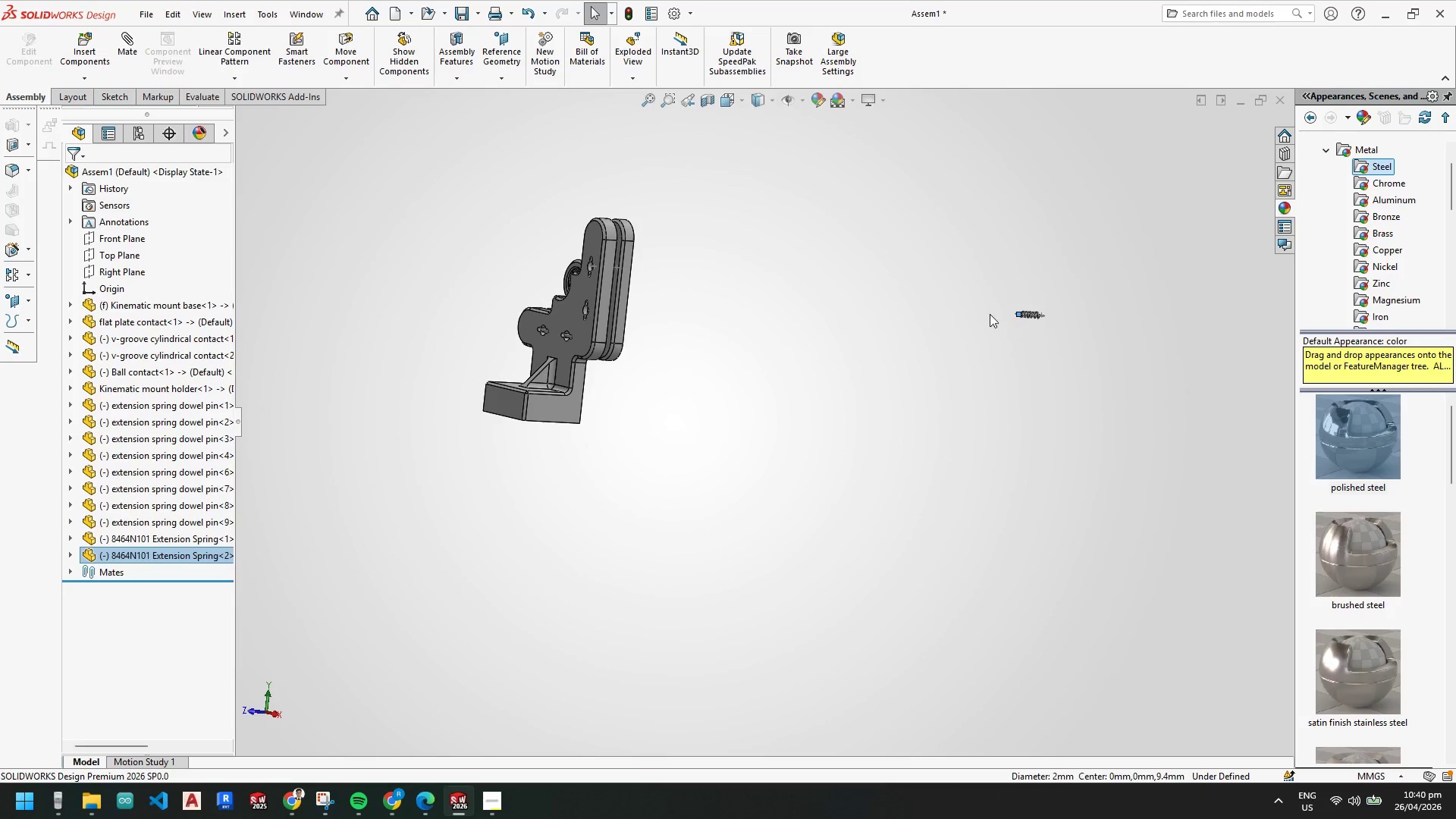 
key(Escape)
 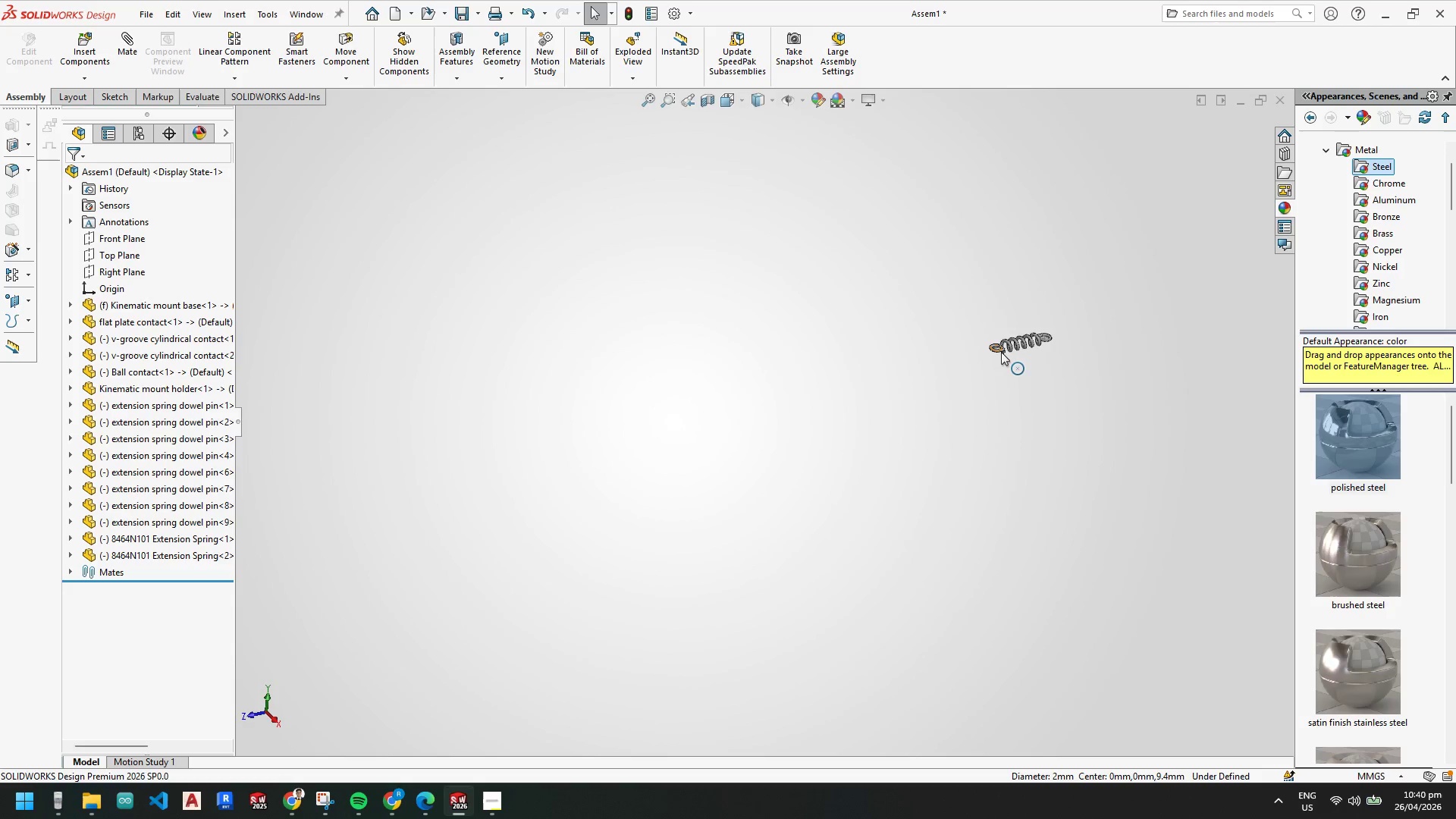 
left_click_drag(start_coordinate=[1001, 352], to_coordinate=[940, 350])
 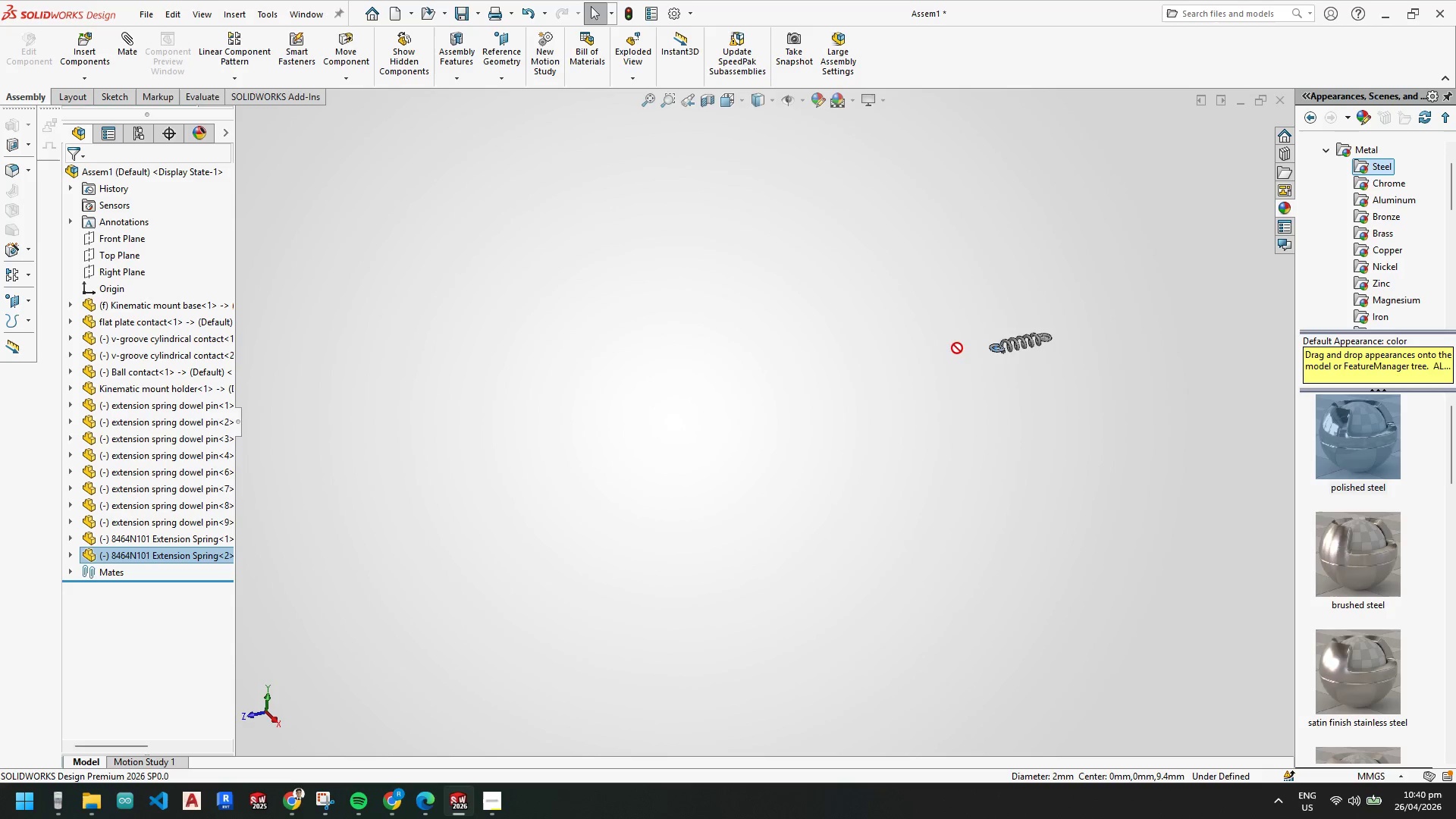 
scroll: coordinate [981, 318], scroll_direction: down, amount: 4.0
 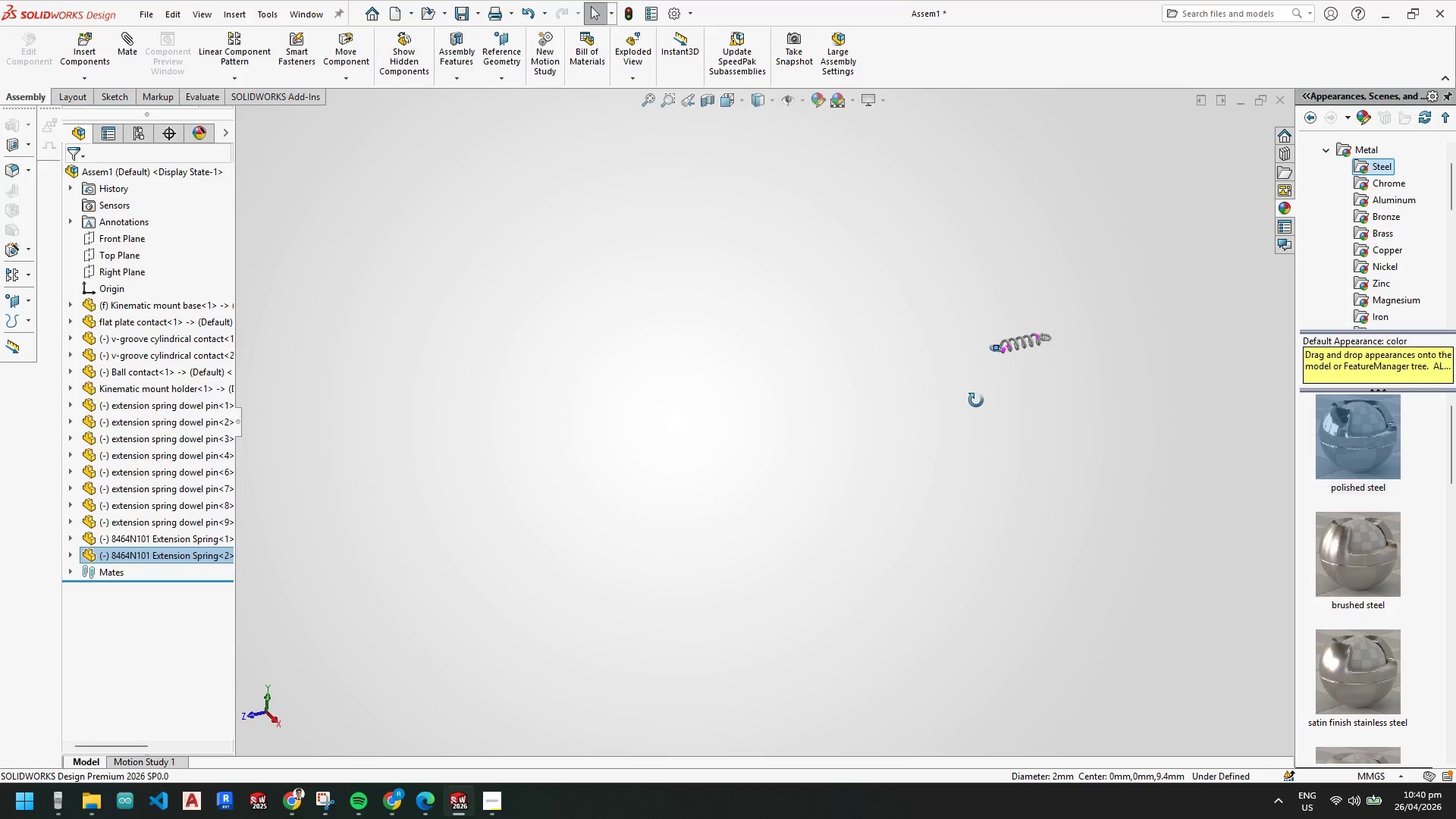 
key(Escape)
 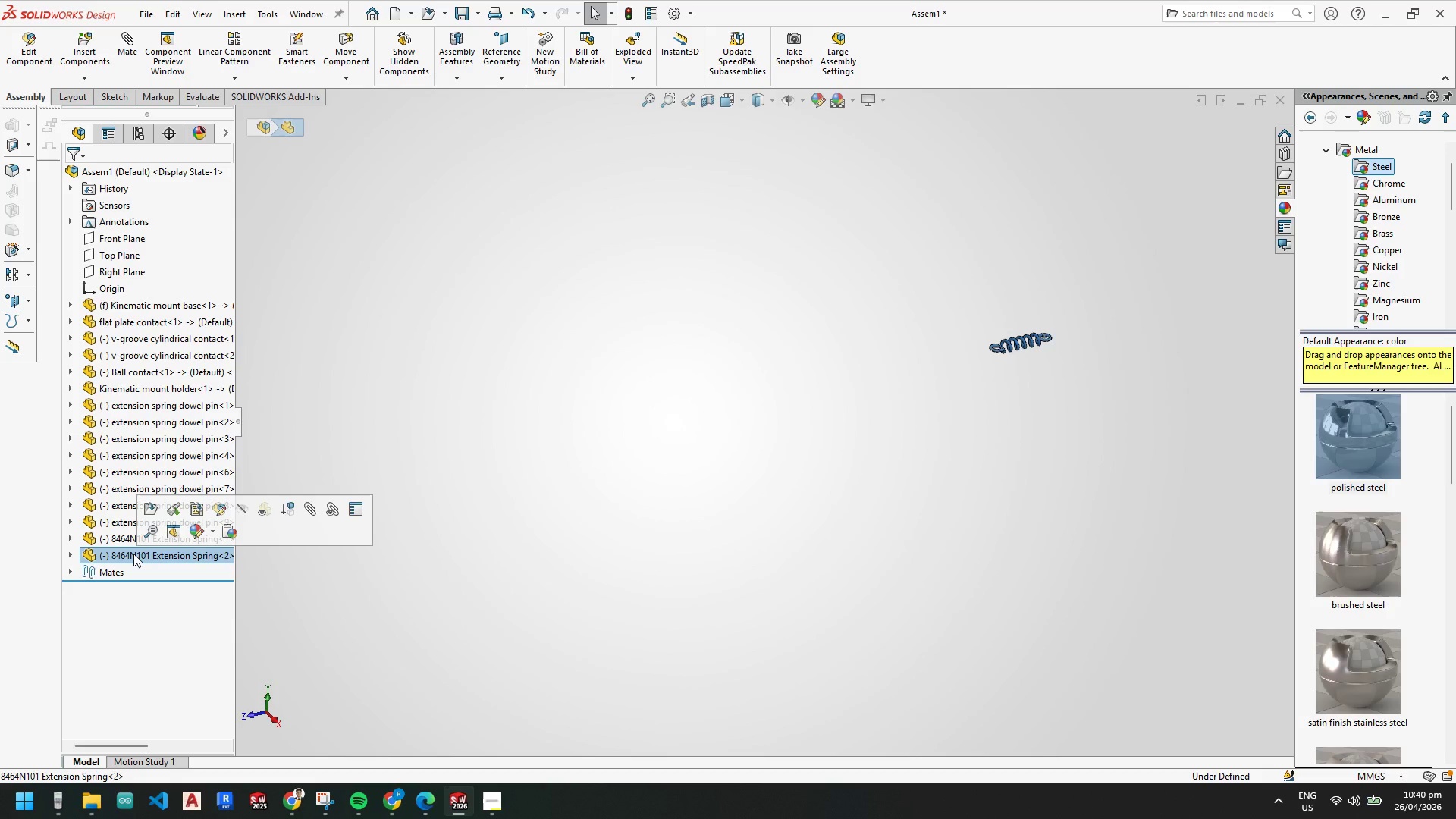 
key(Delete)
 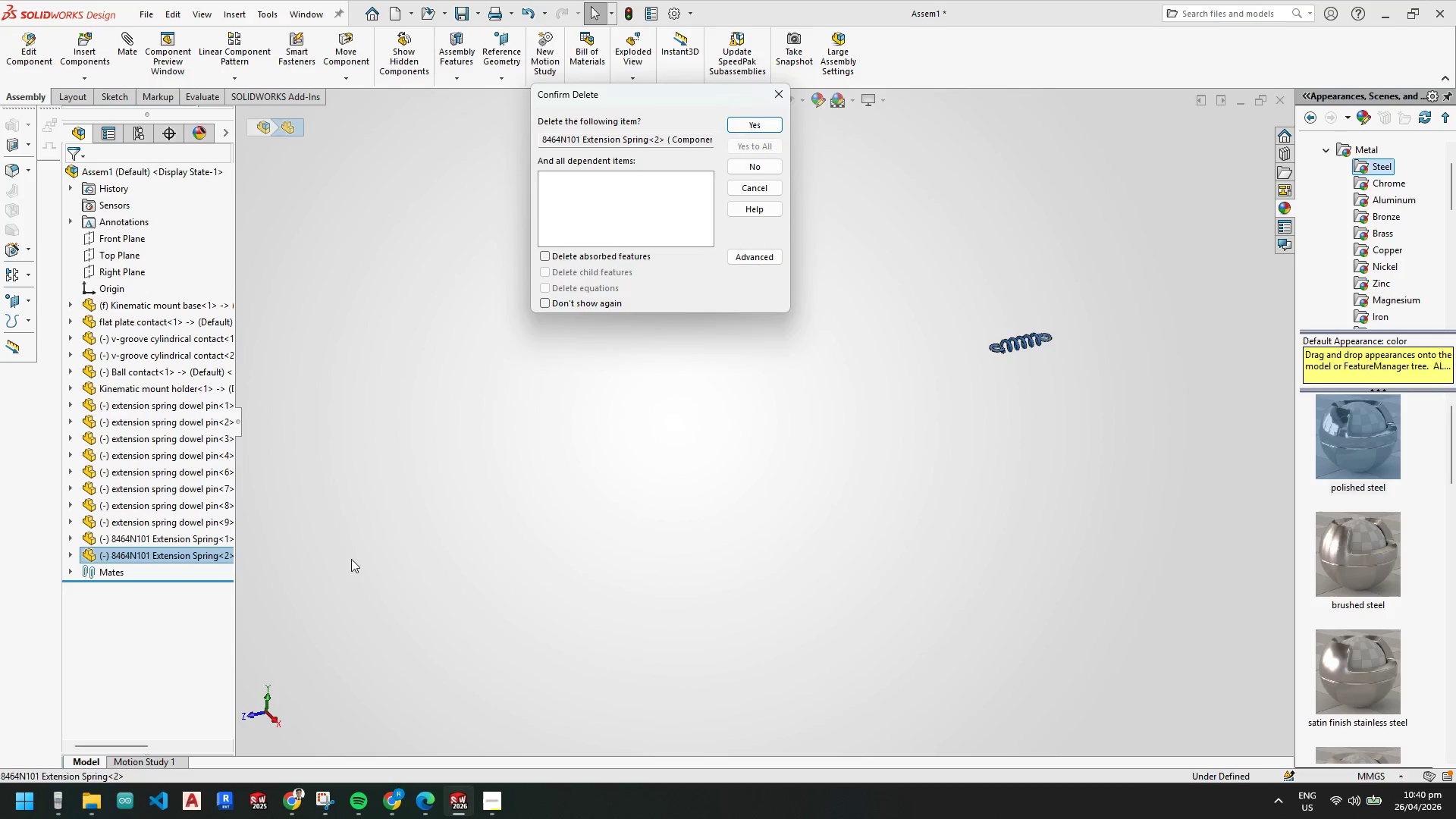 
key(Enter)
 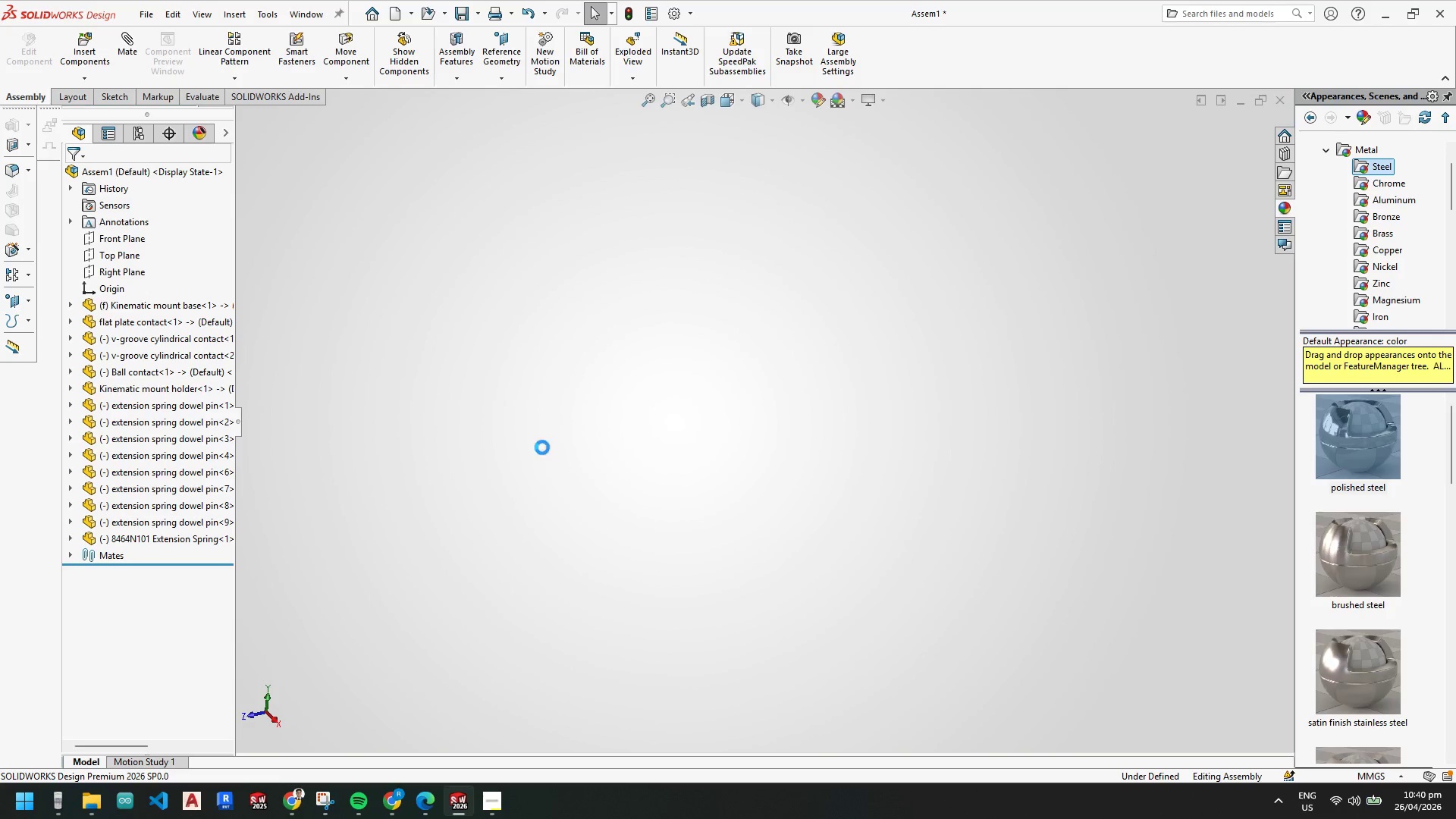 
left_click([598, 427])
 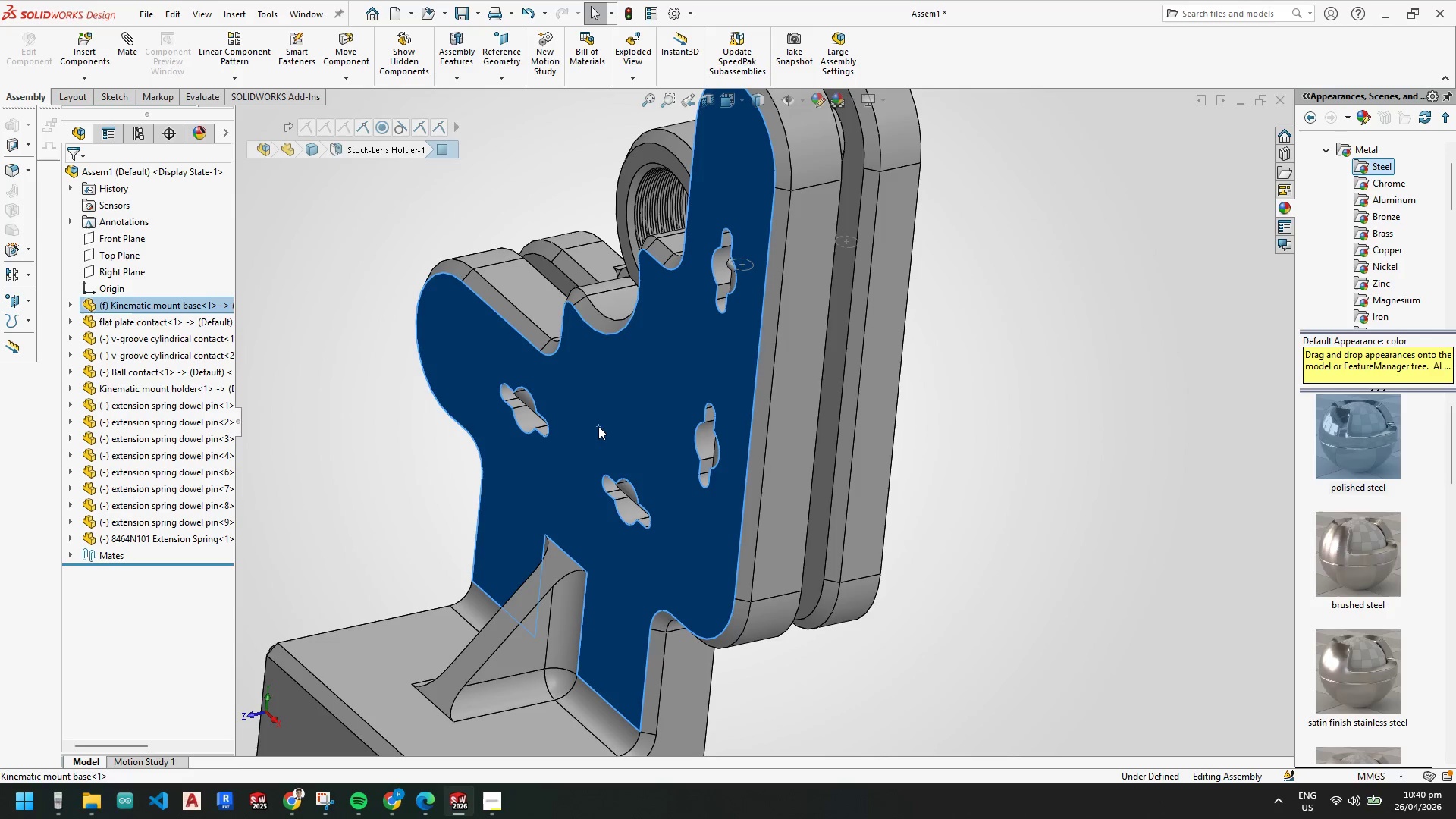 
key(Control+V)
 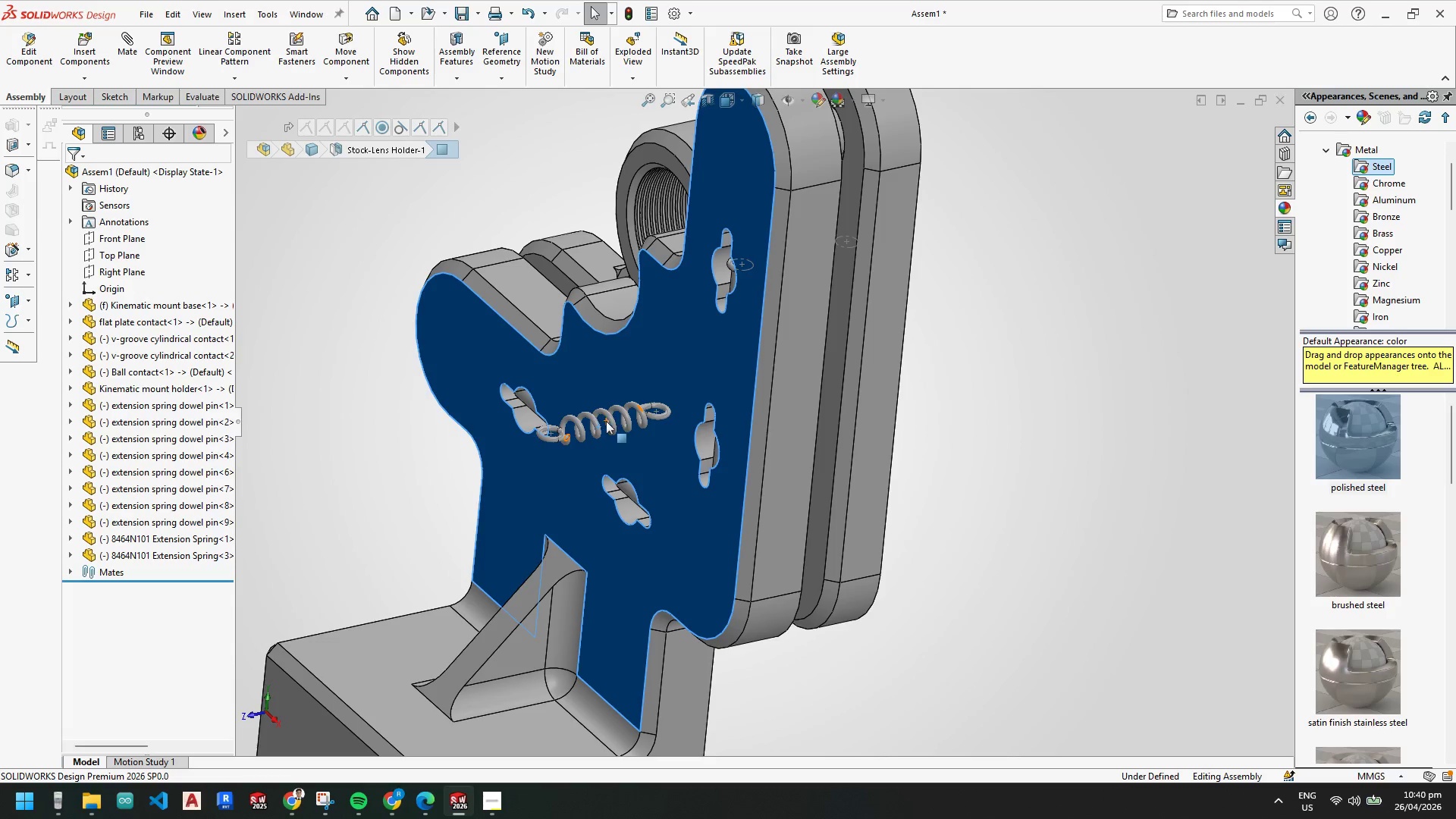 
key(Escape)
 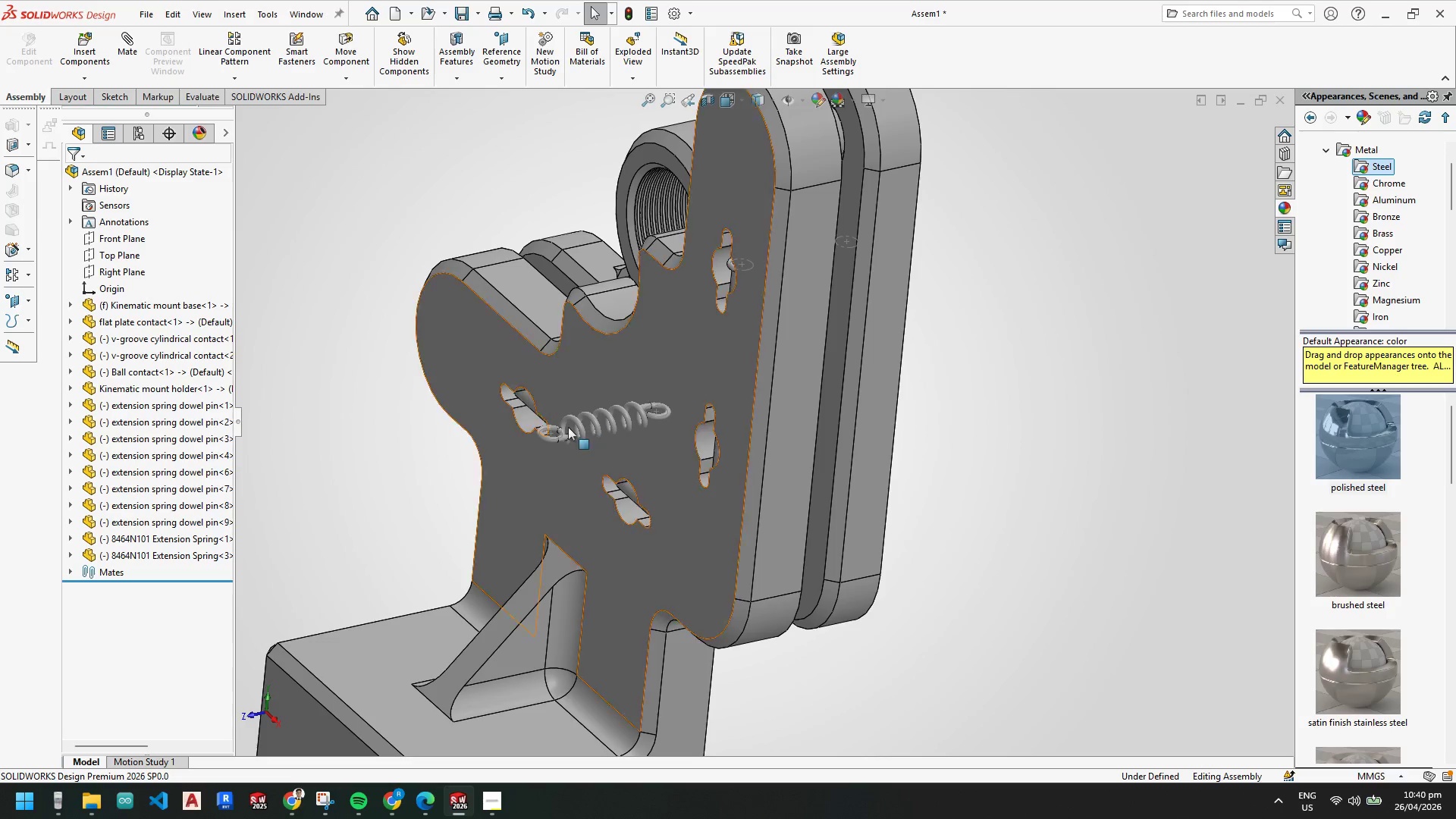 
scroll: coordinate [560, 332], scroll_direction: none, amount: 0.0
 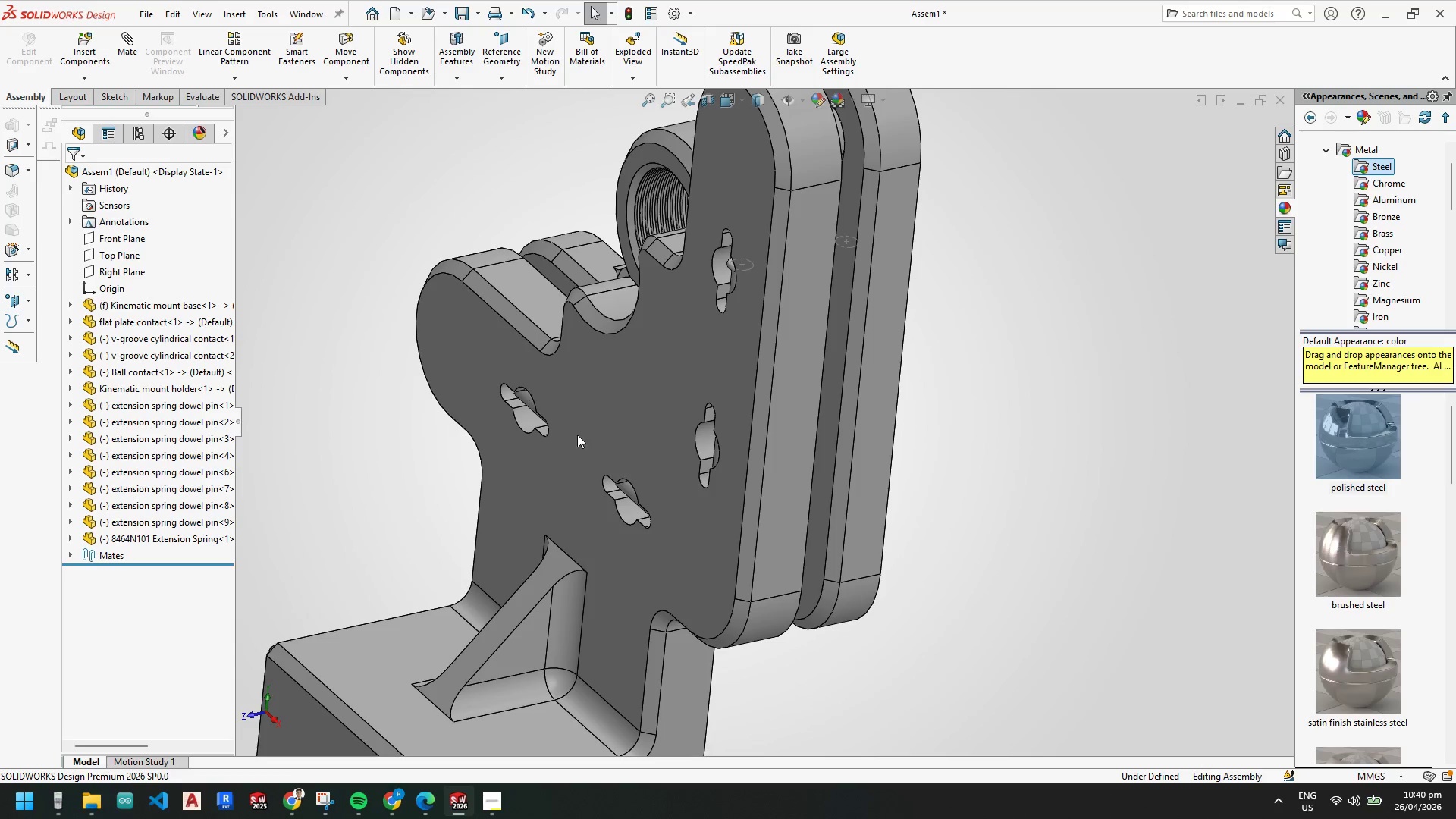 
key(Escape)
 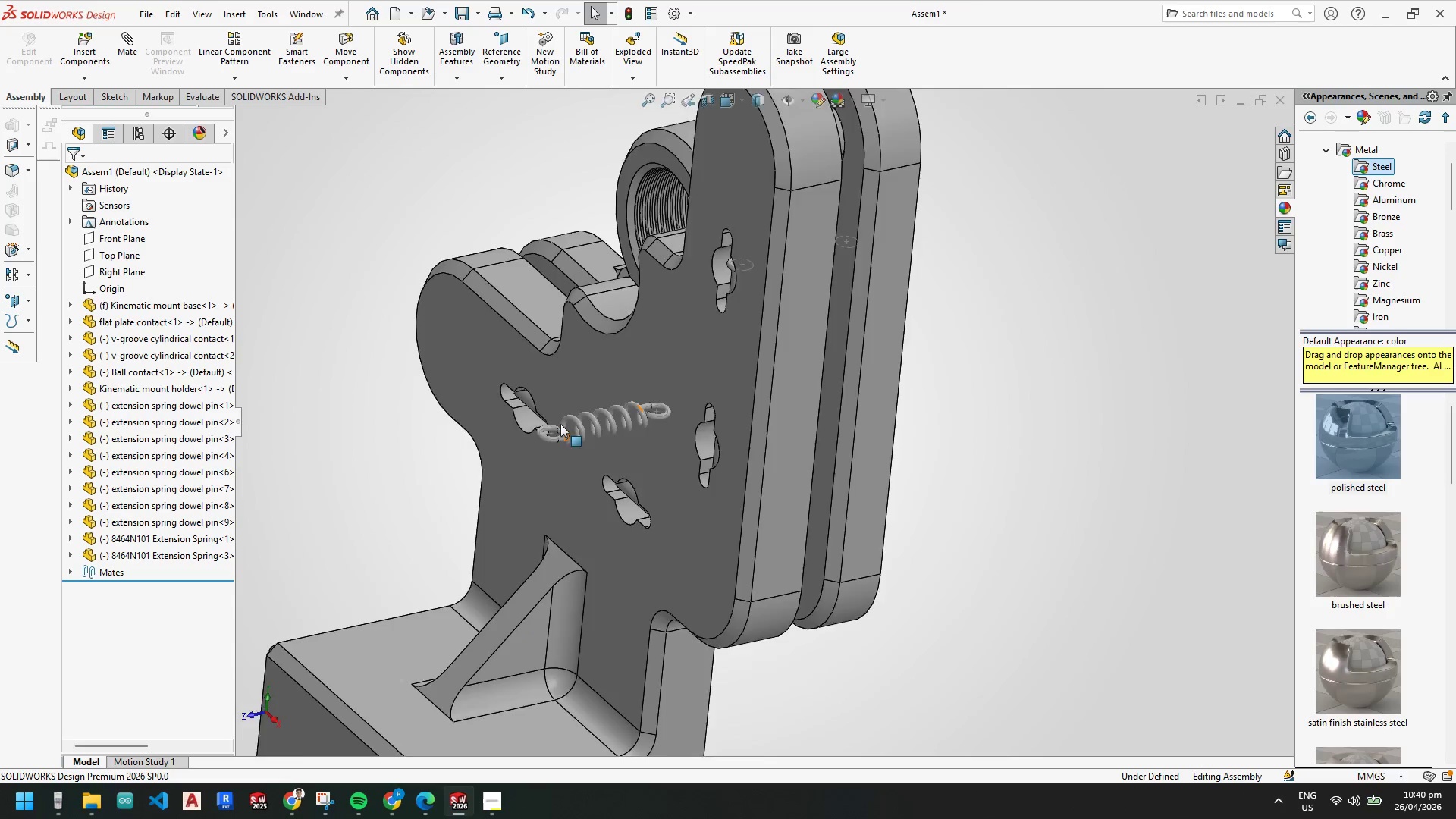 
key(Escape)
 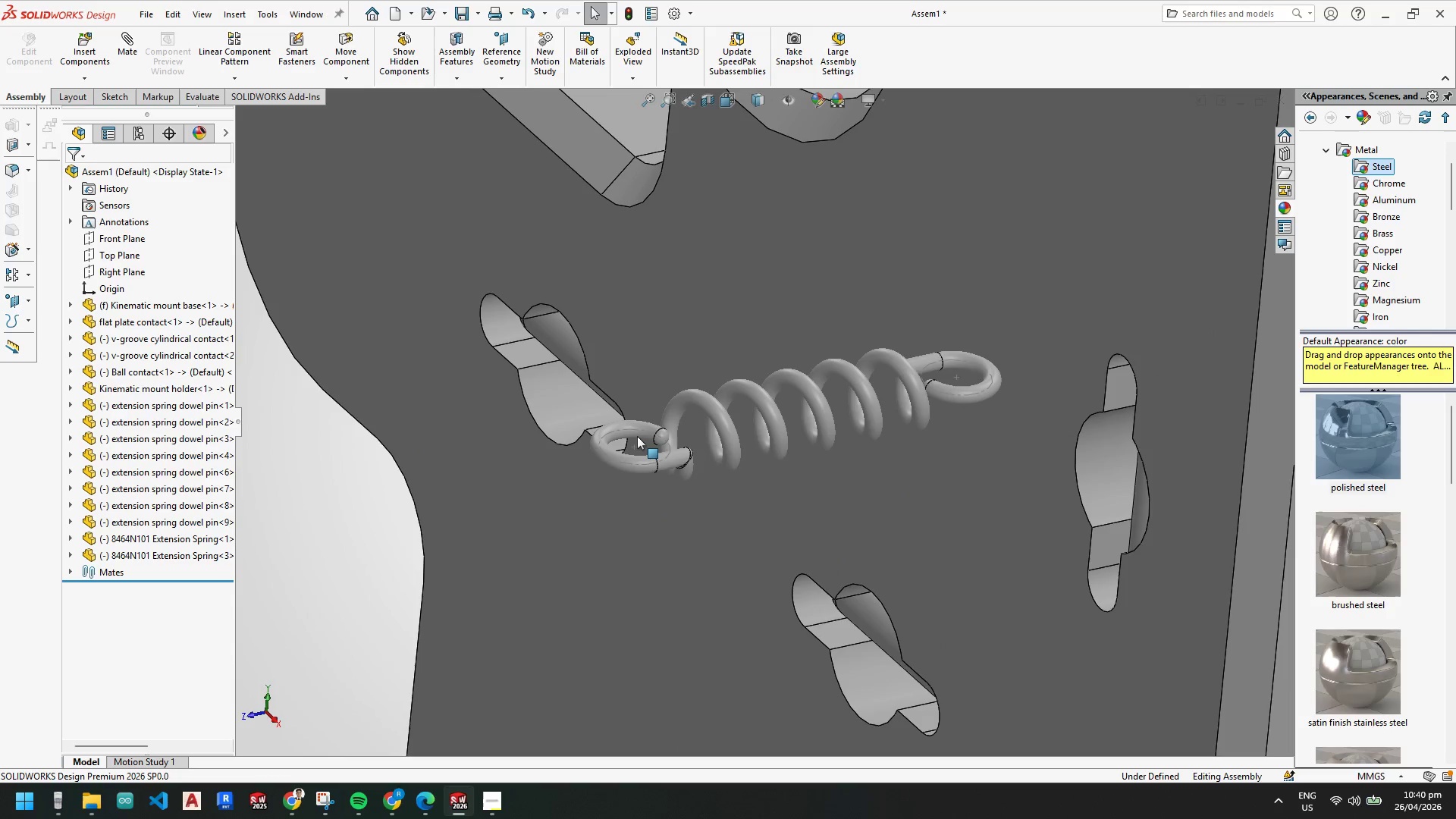 
key(Escape)
 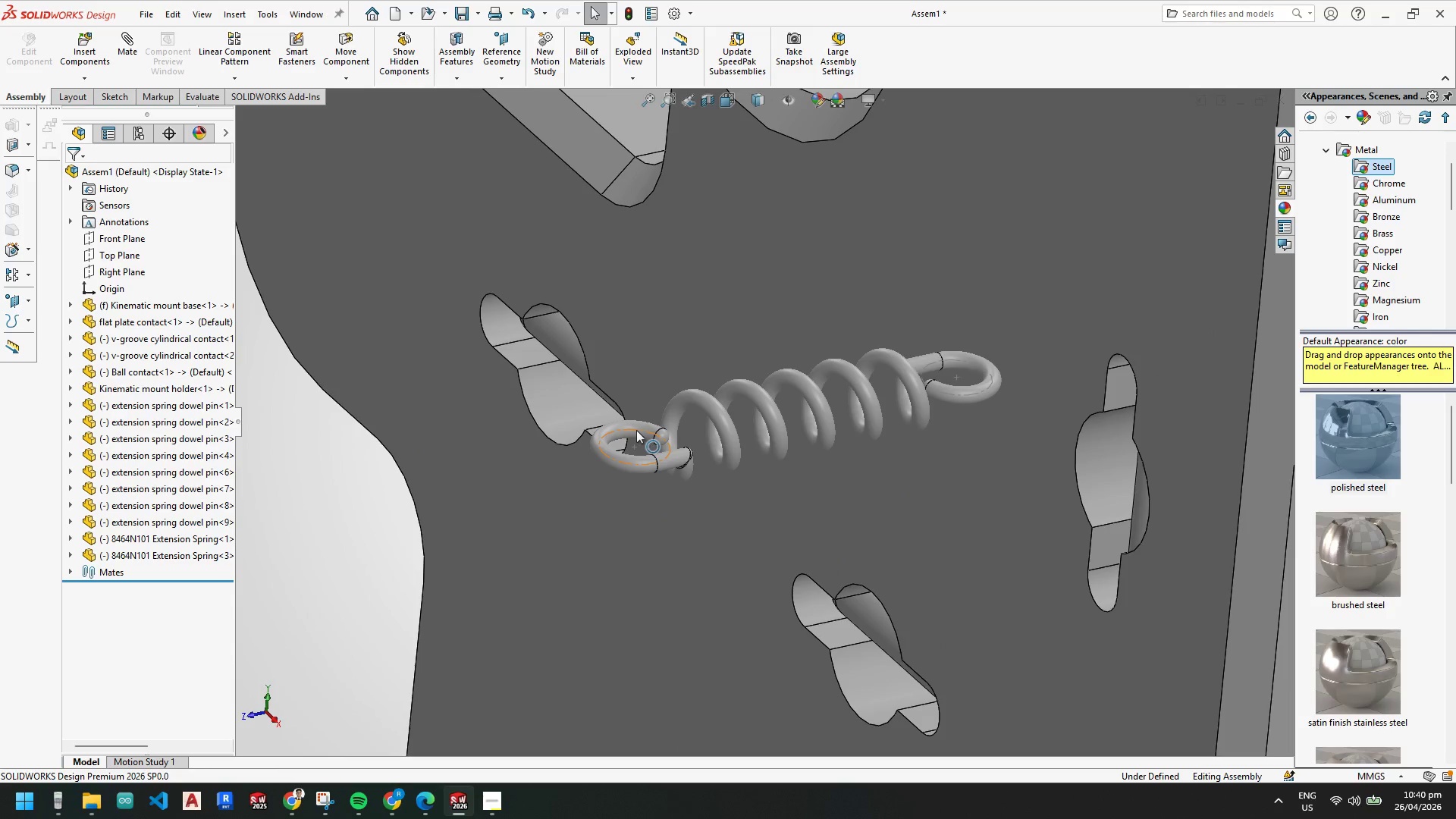 
left_click([635, 429])
 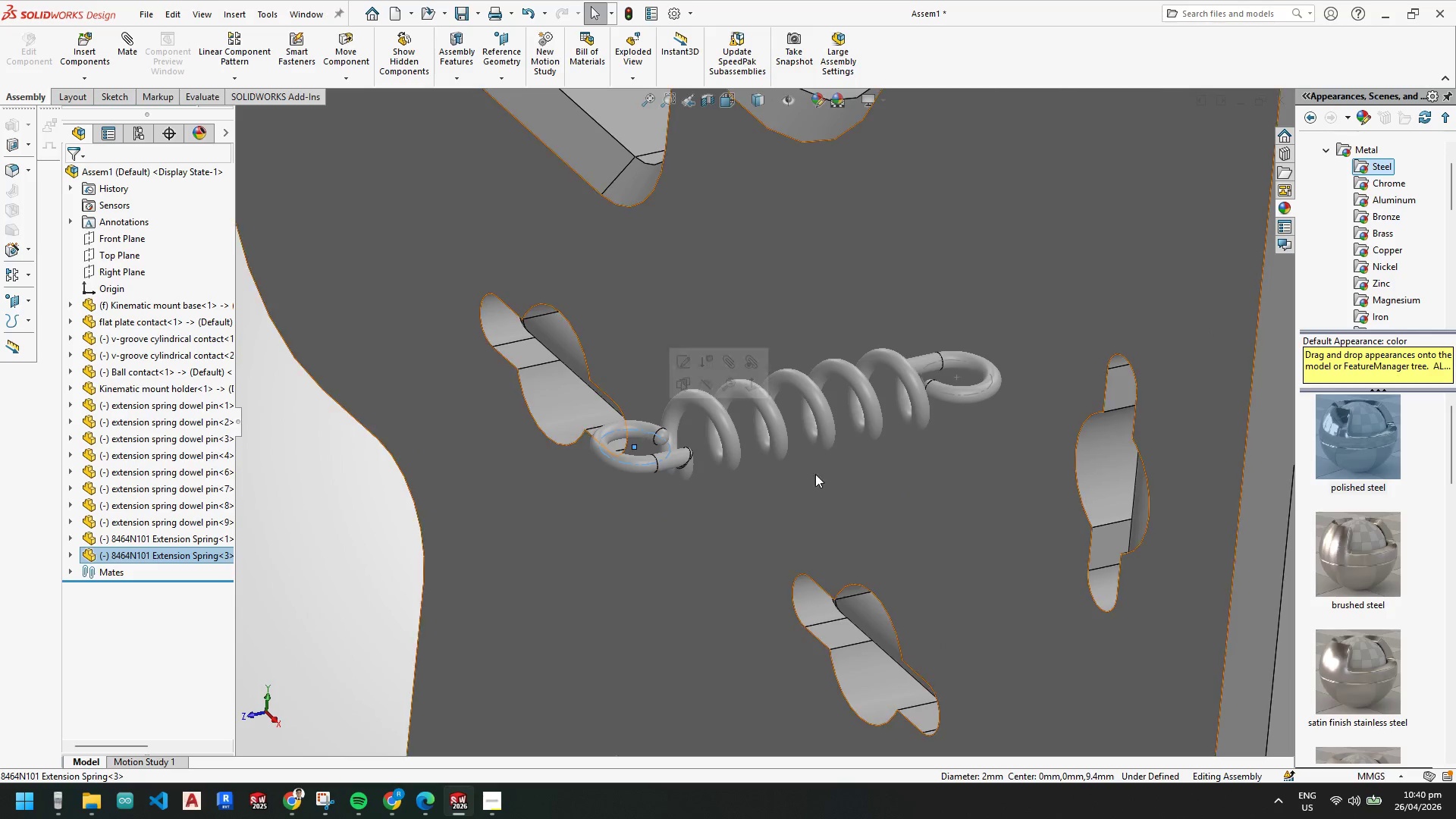 
scroll: coordinate [563, 431], scroll_direction: down, amount: 6.0
 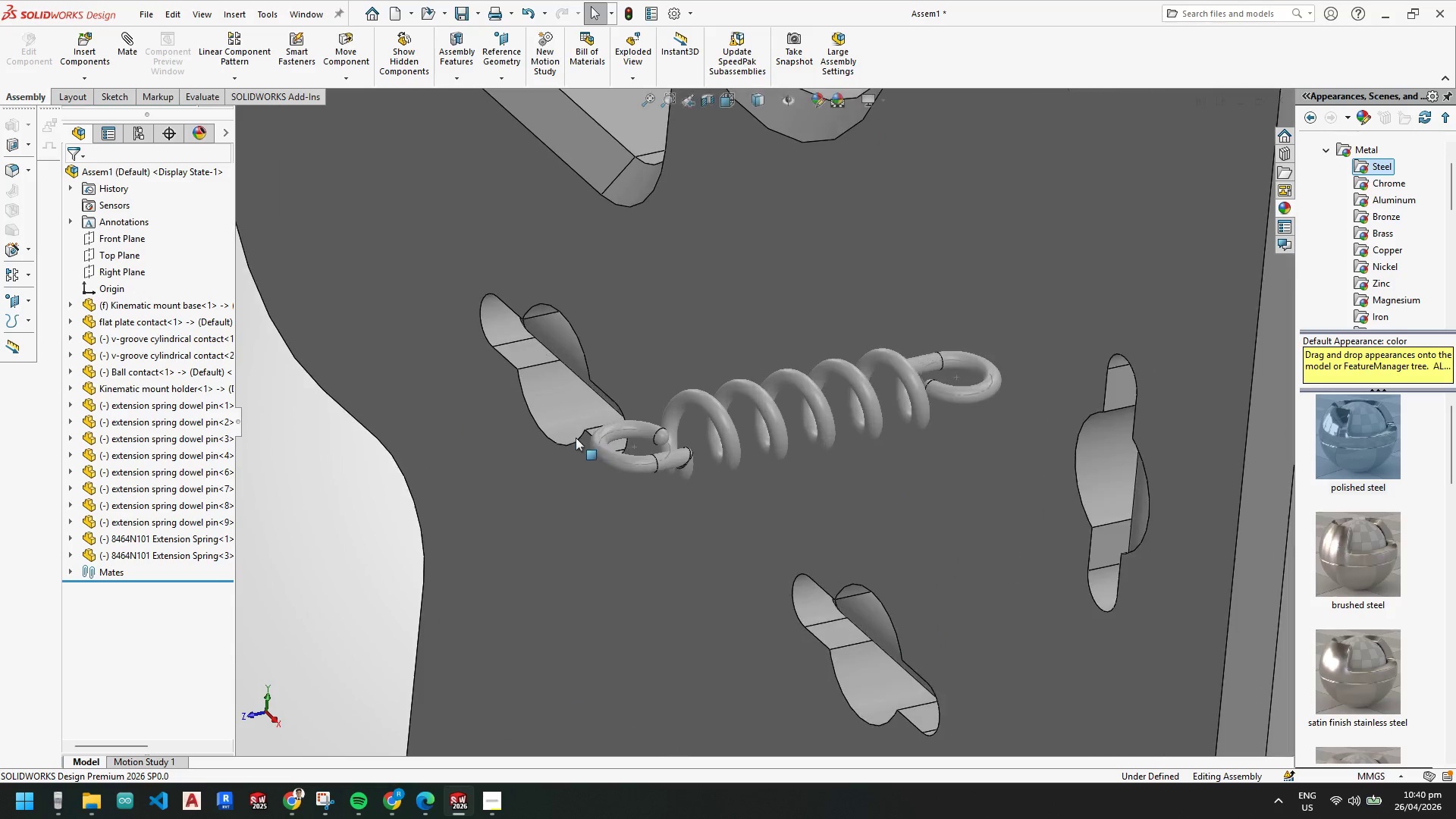 
hold_key(key=ControlLeft, duration=0.48)
left_click([813, 494])
 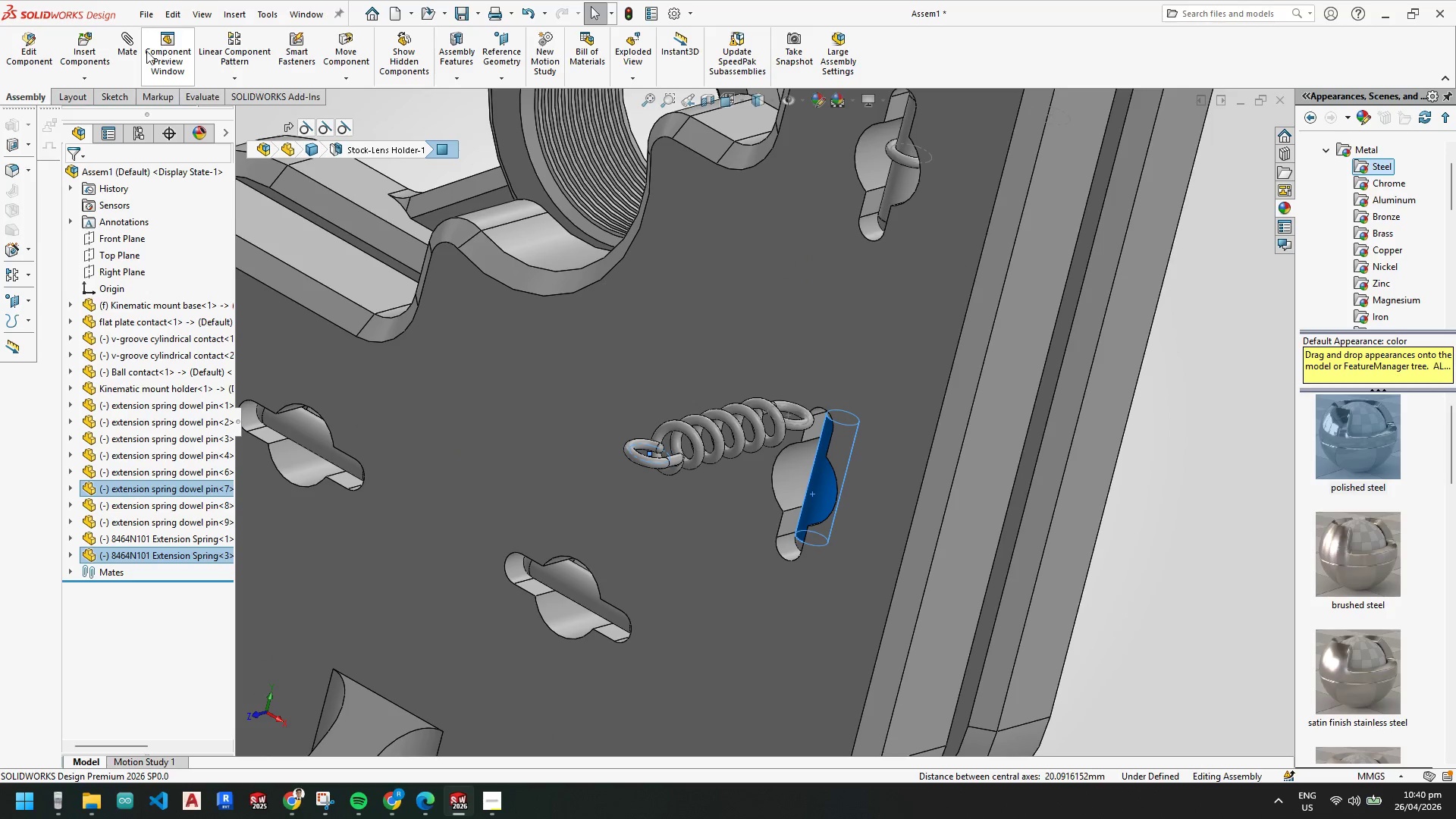 
scroll: coordinate [886, 413], scroll_direction: up, amount: 3.0
 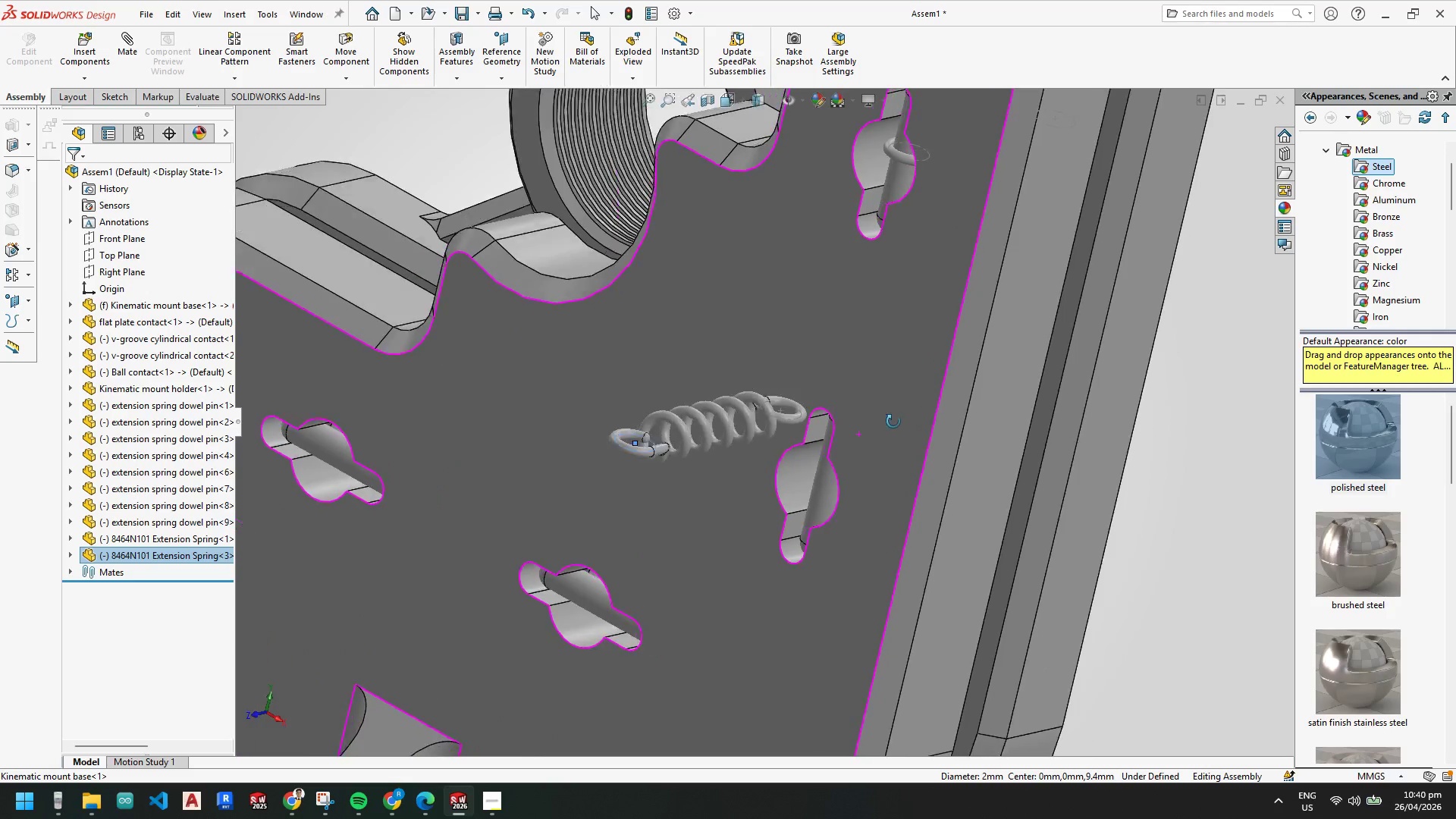 
left_click([122, 48])
 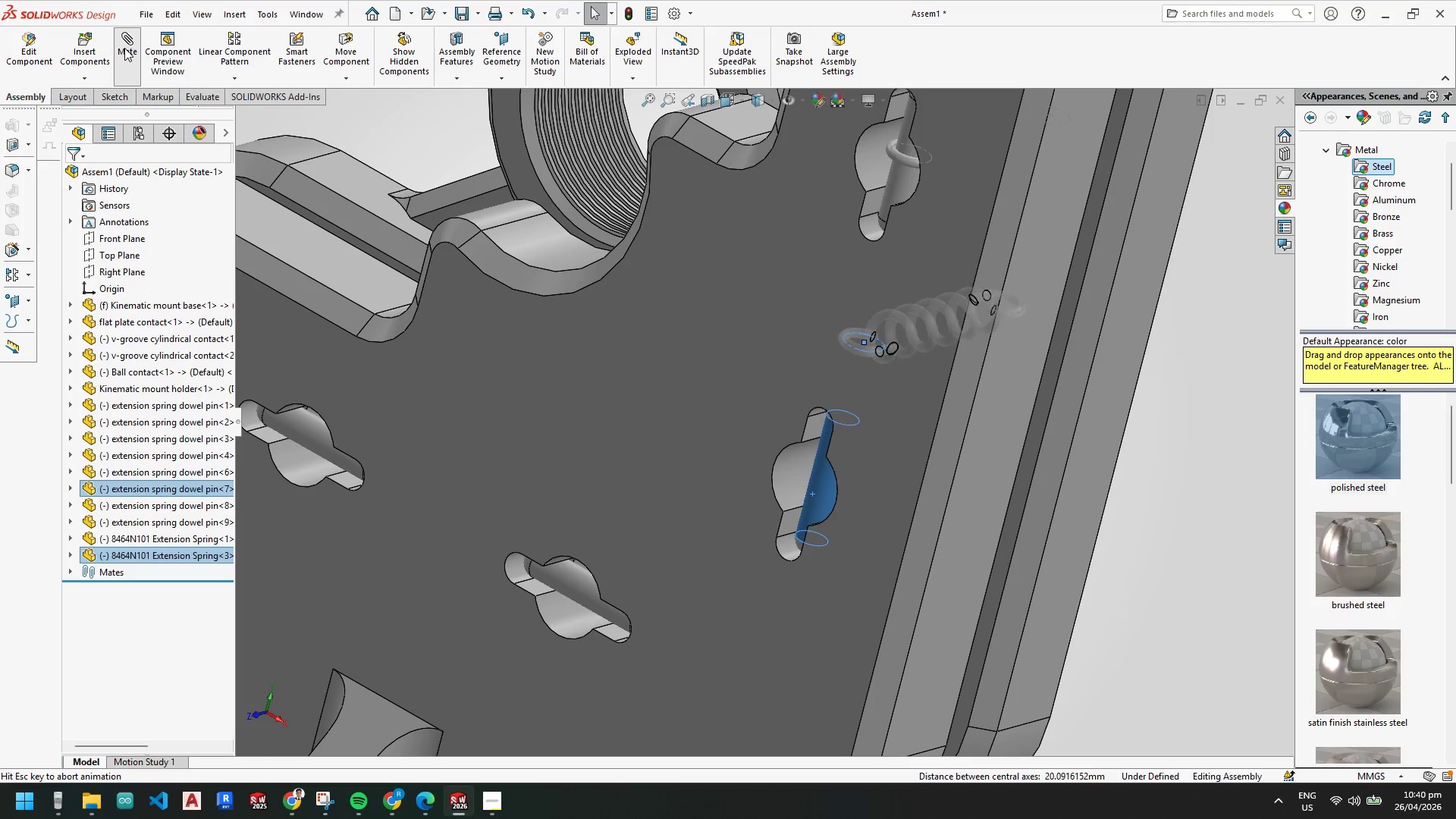 
mouse_move([127, 67])
 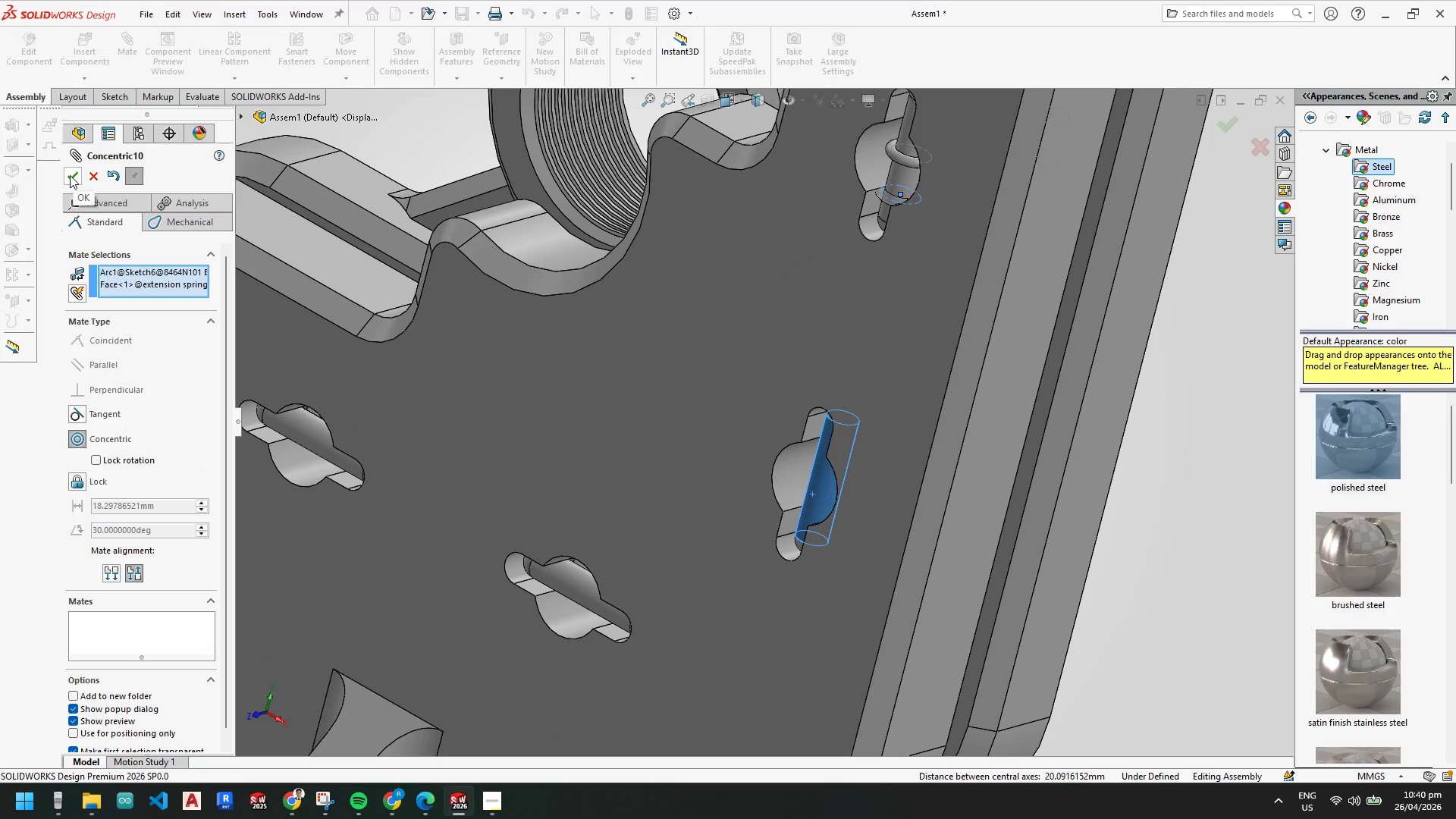 
left_click([70, 175])
 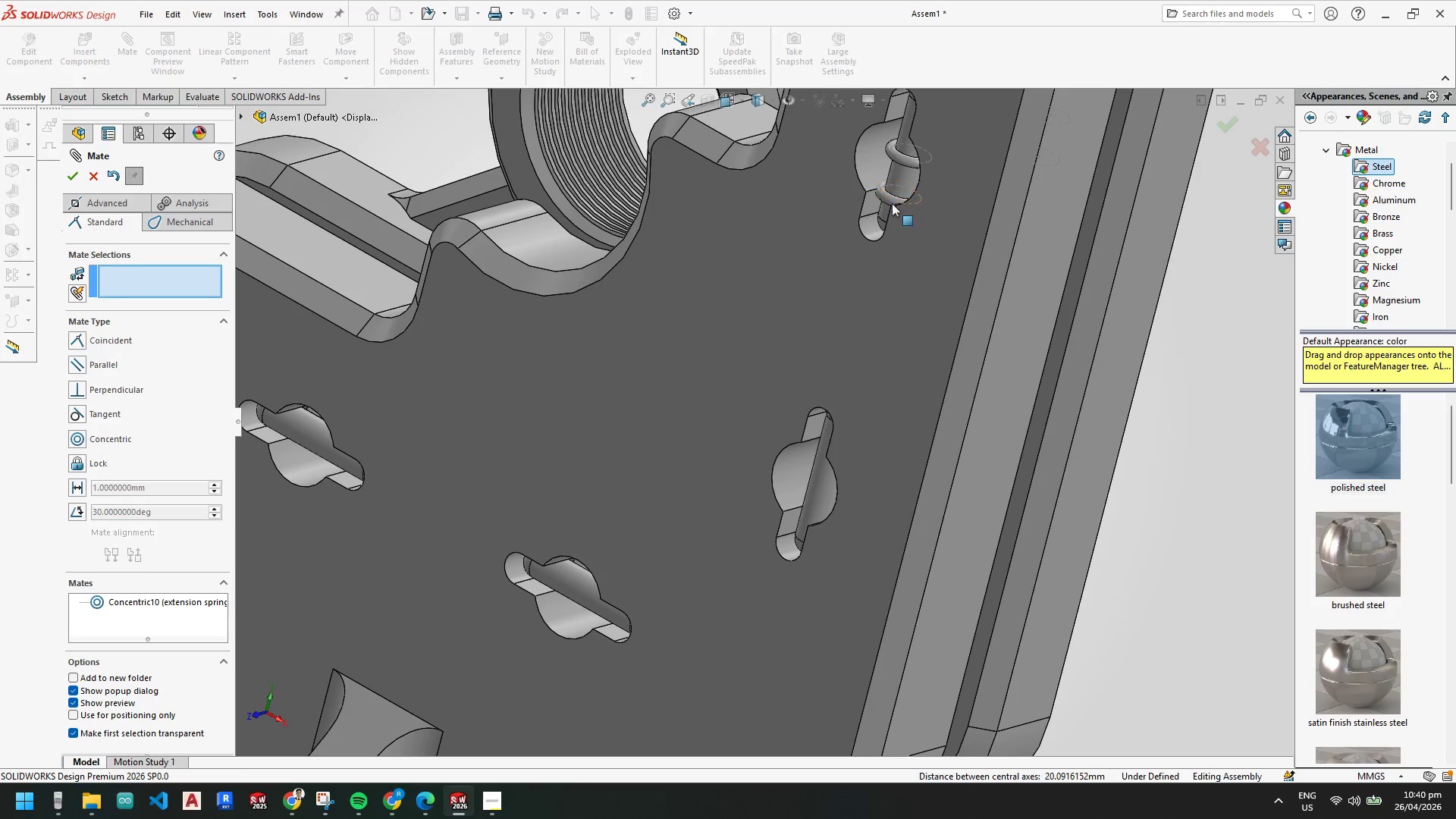 
left_click([891, 202])
 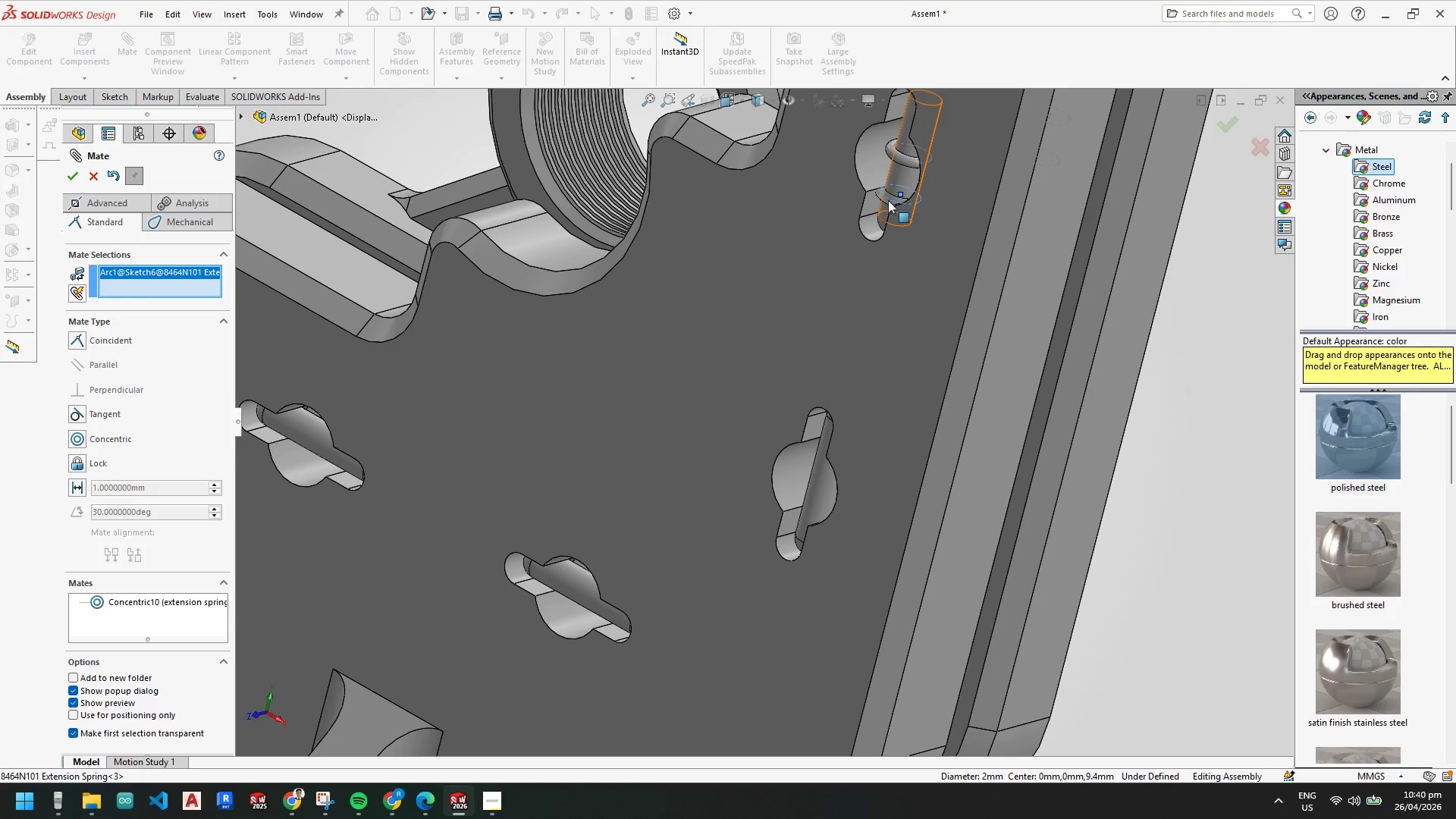 
key(Escape)
 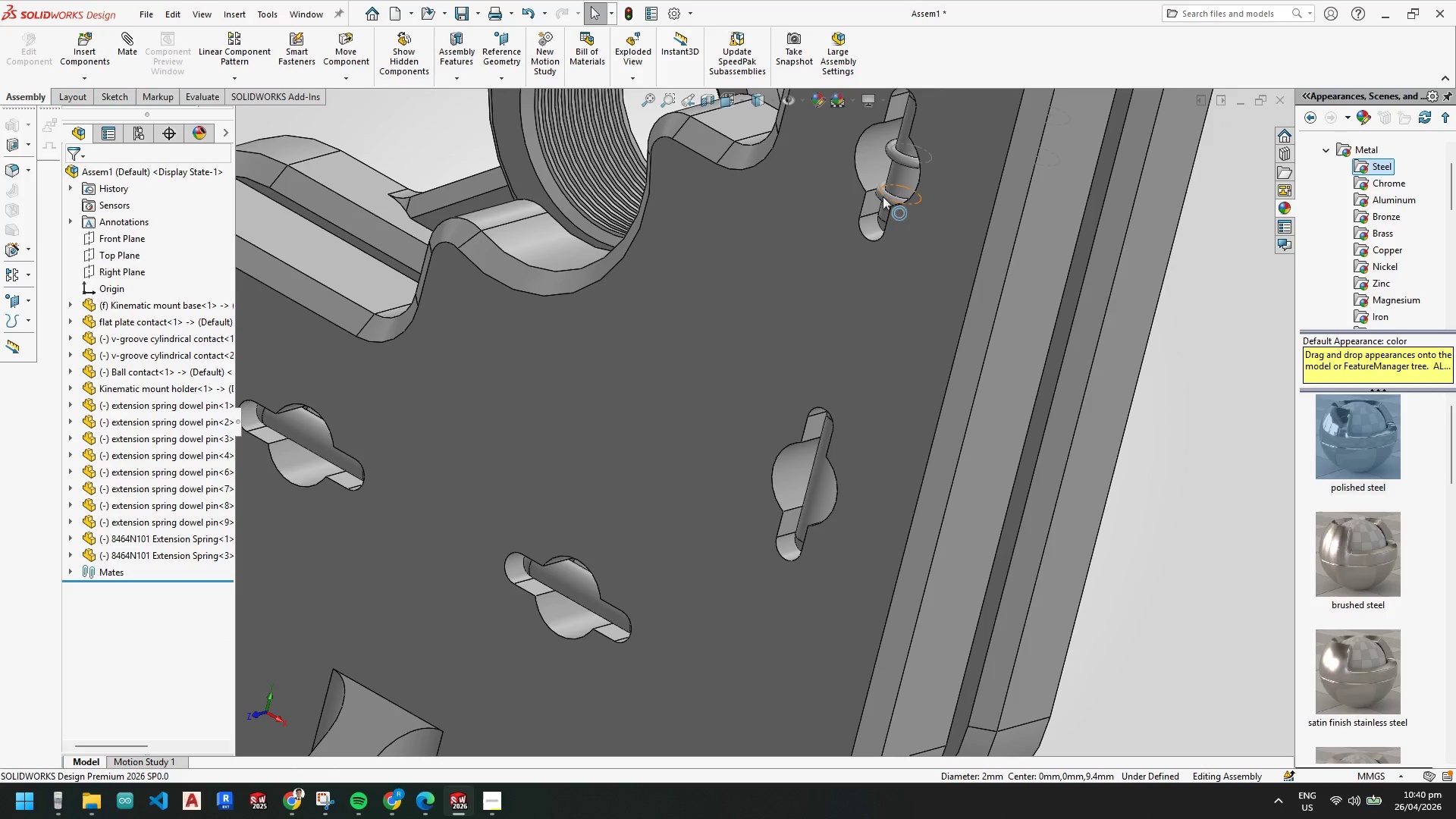 
left_click_drag(start_coordinate=[883, 196], to_coordinate=[833, 340])
 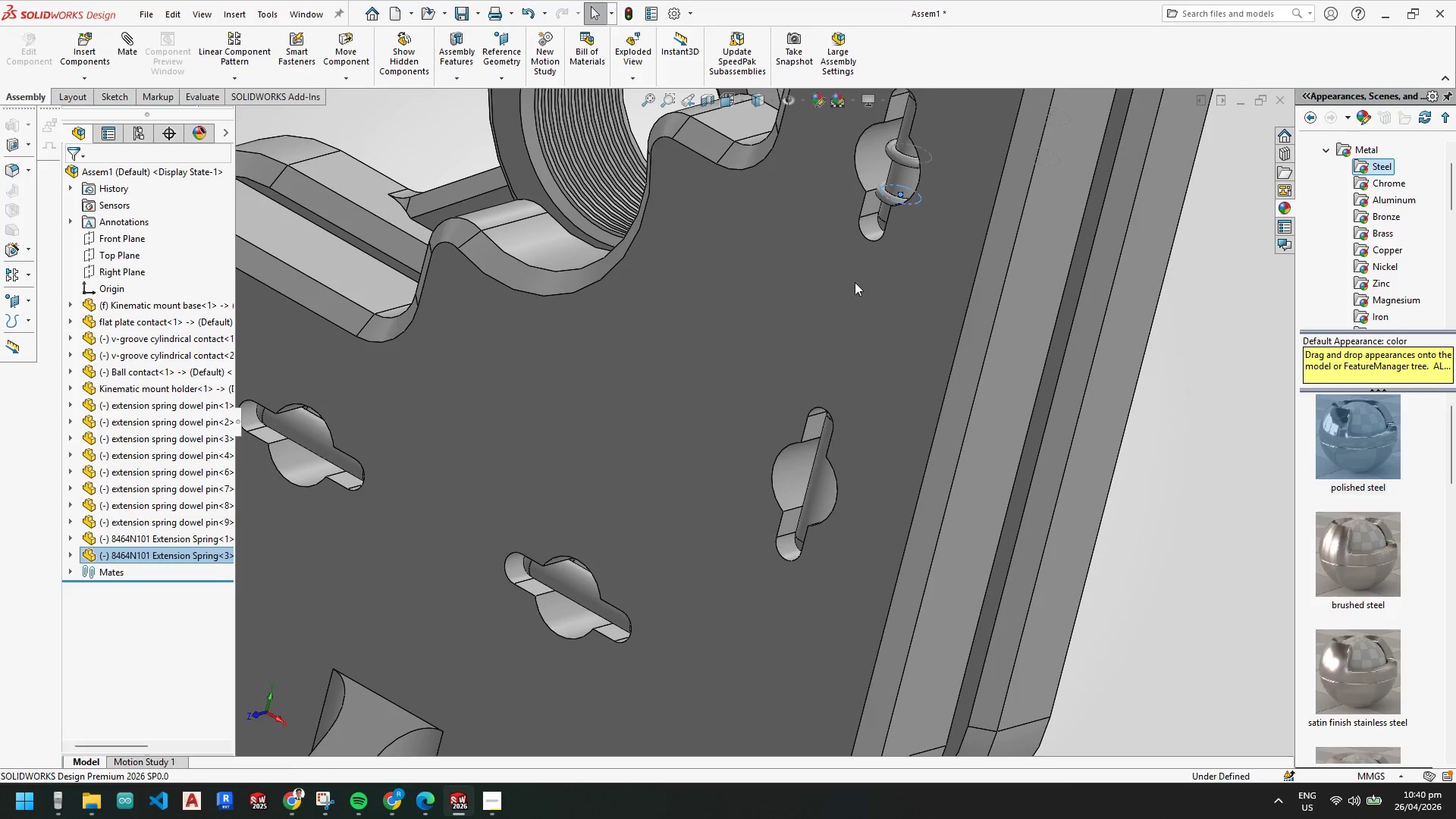 
key(Escape)
 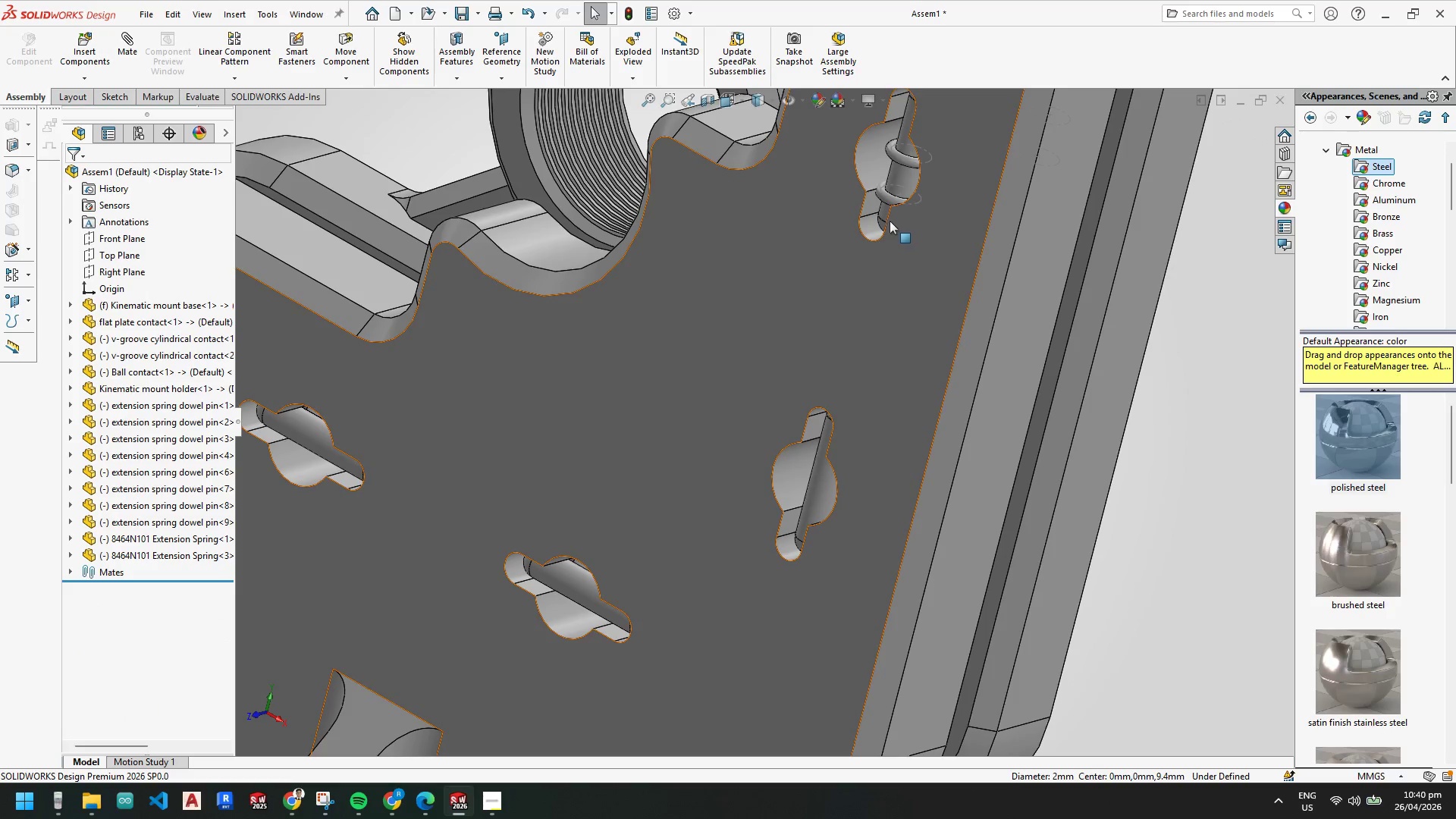 
key(Escape)
 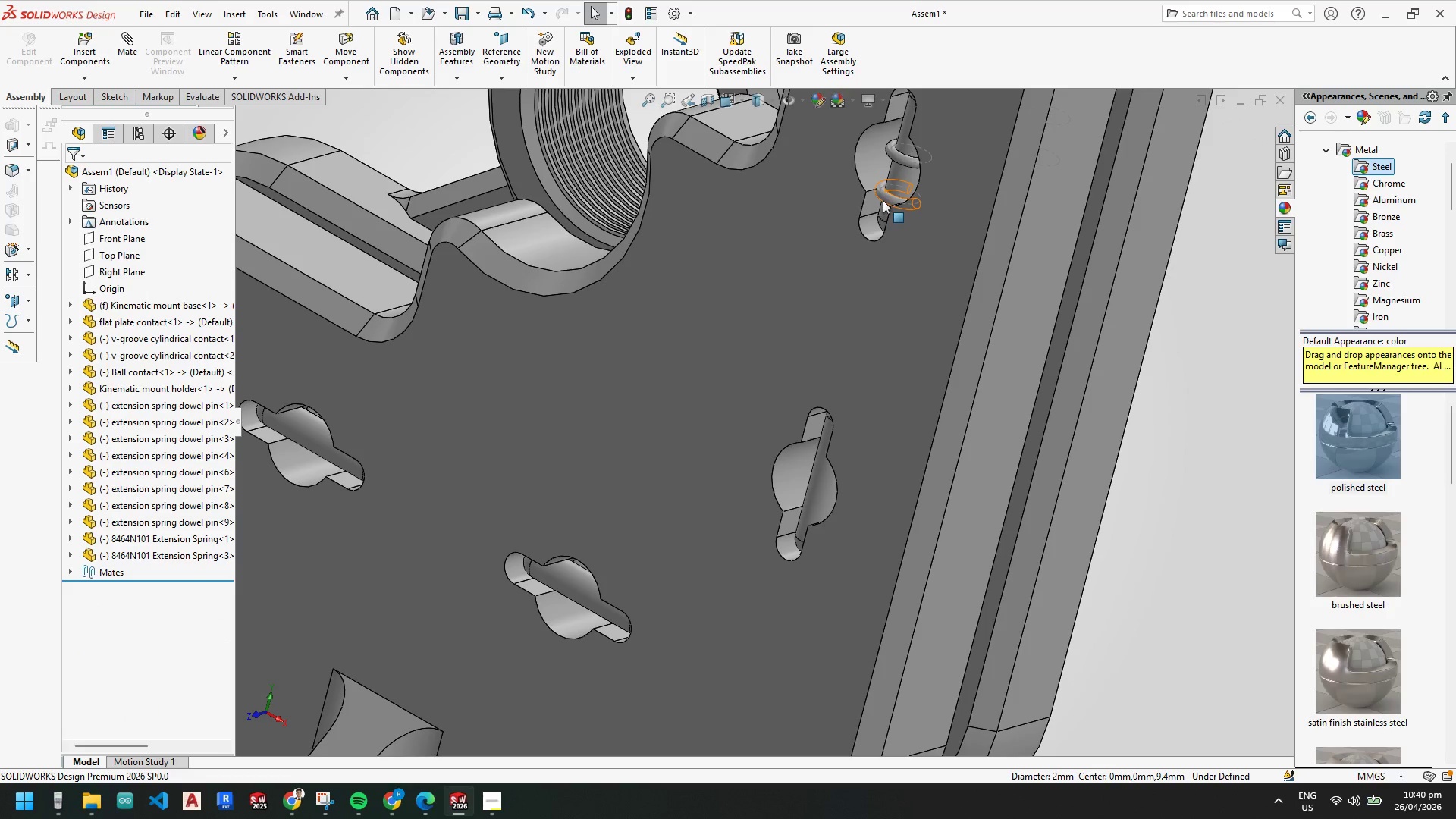 
left_click_drag(start_coordinate=[883, 199], to_coordinate=[795, 462])
 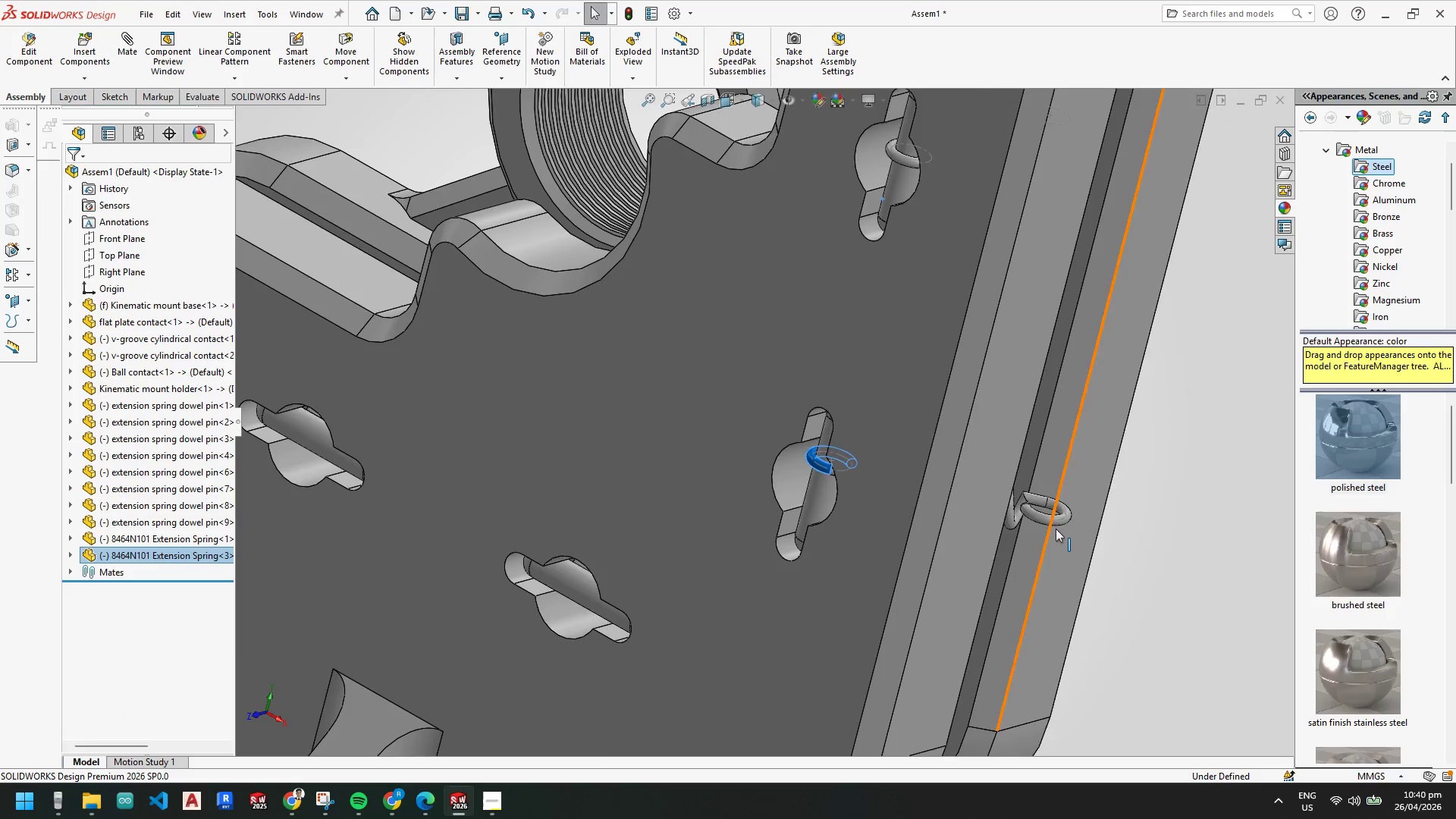 
left_click([875, 518])
 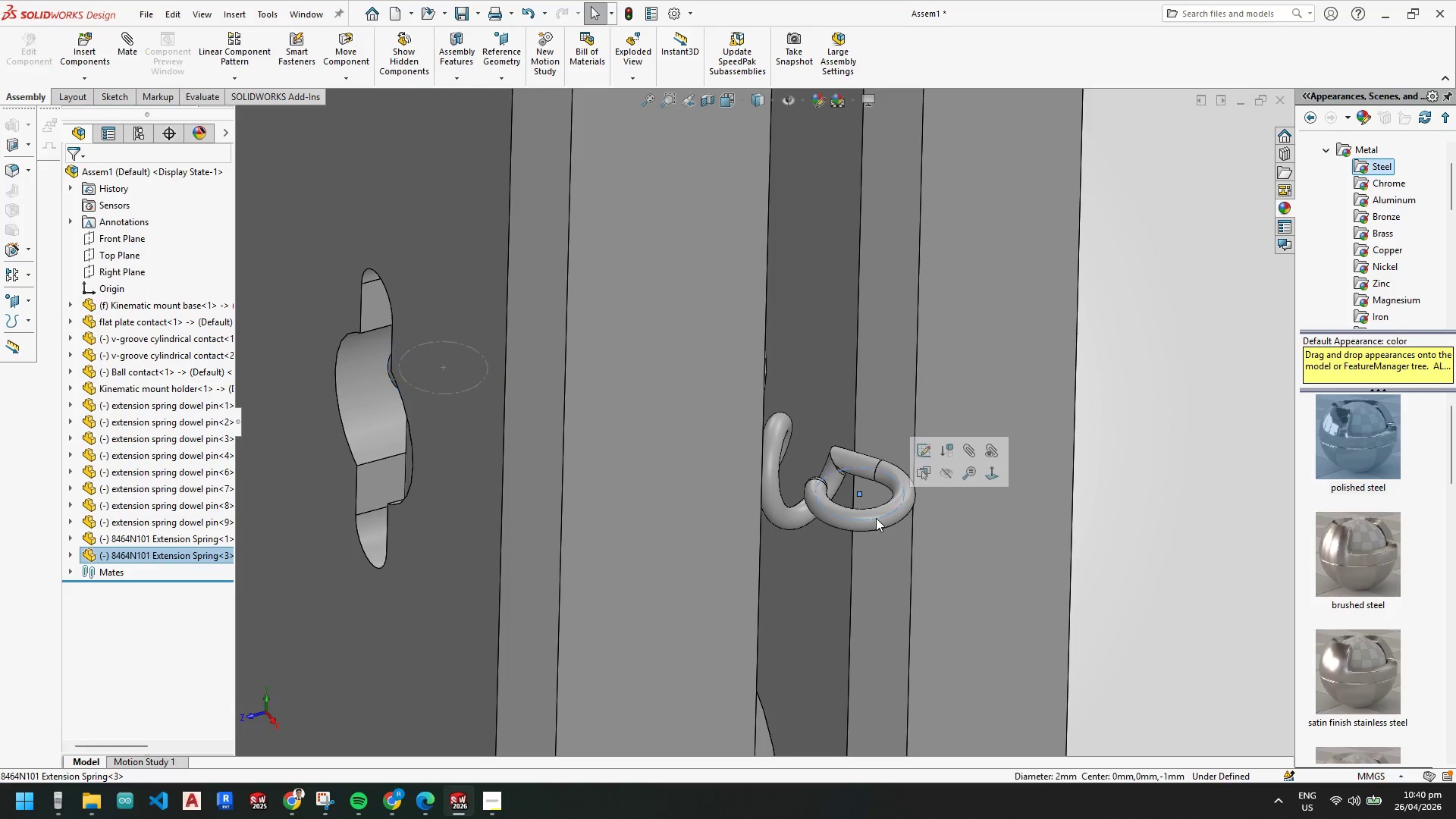 
scroll: coordinate [1053, 526], scroll_direction: down, amount: 4.0
 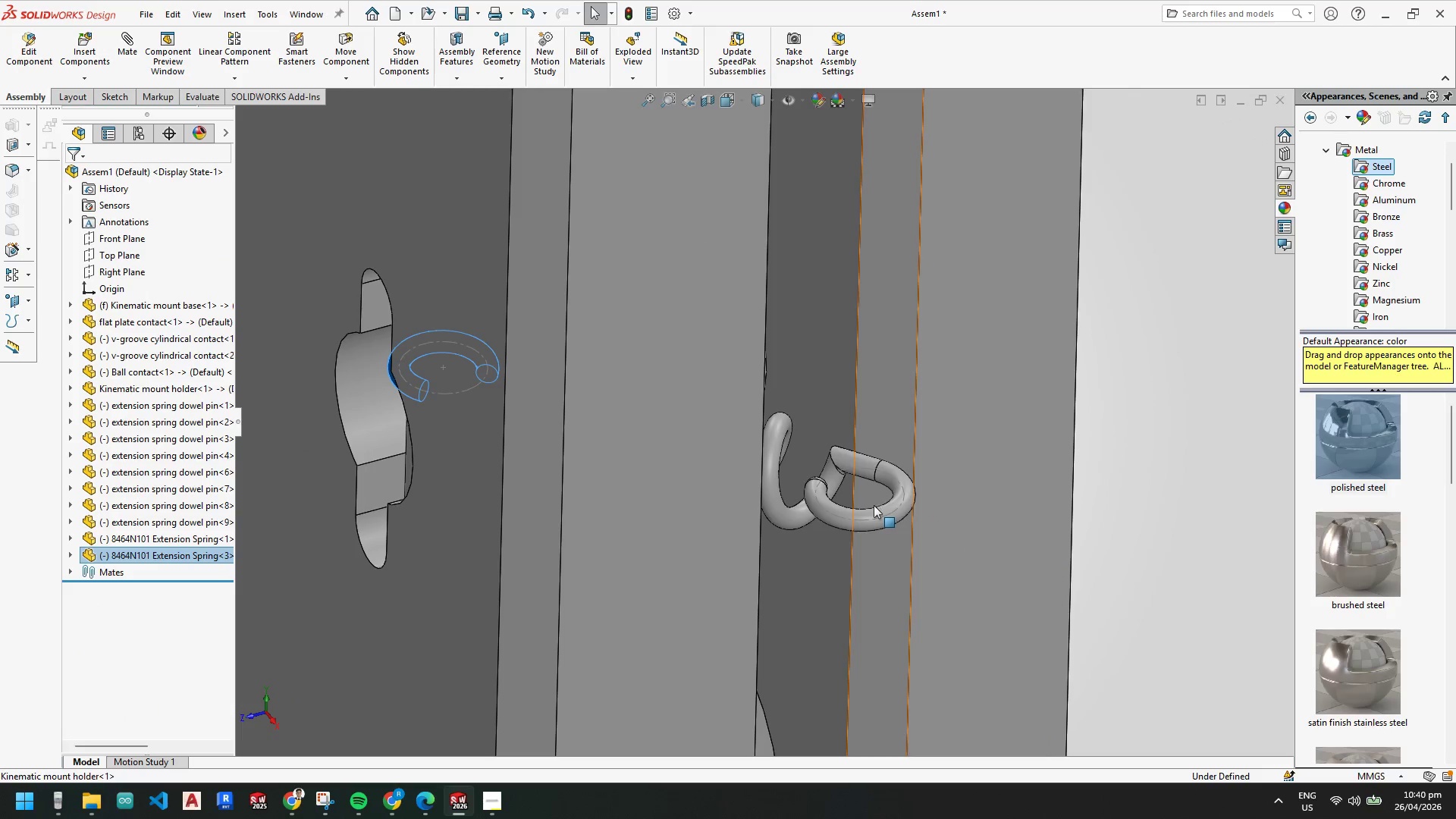 
scroll: coordinate [946, 352], scroll_direction: up, amount: 7.0
 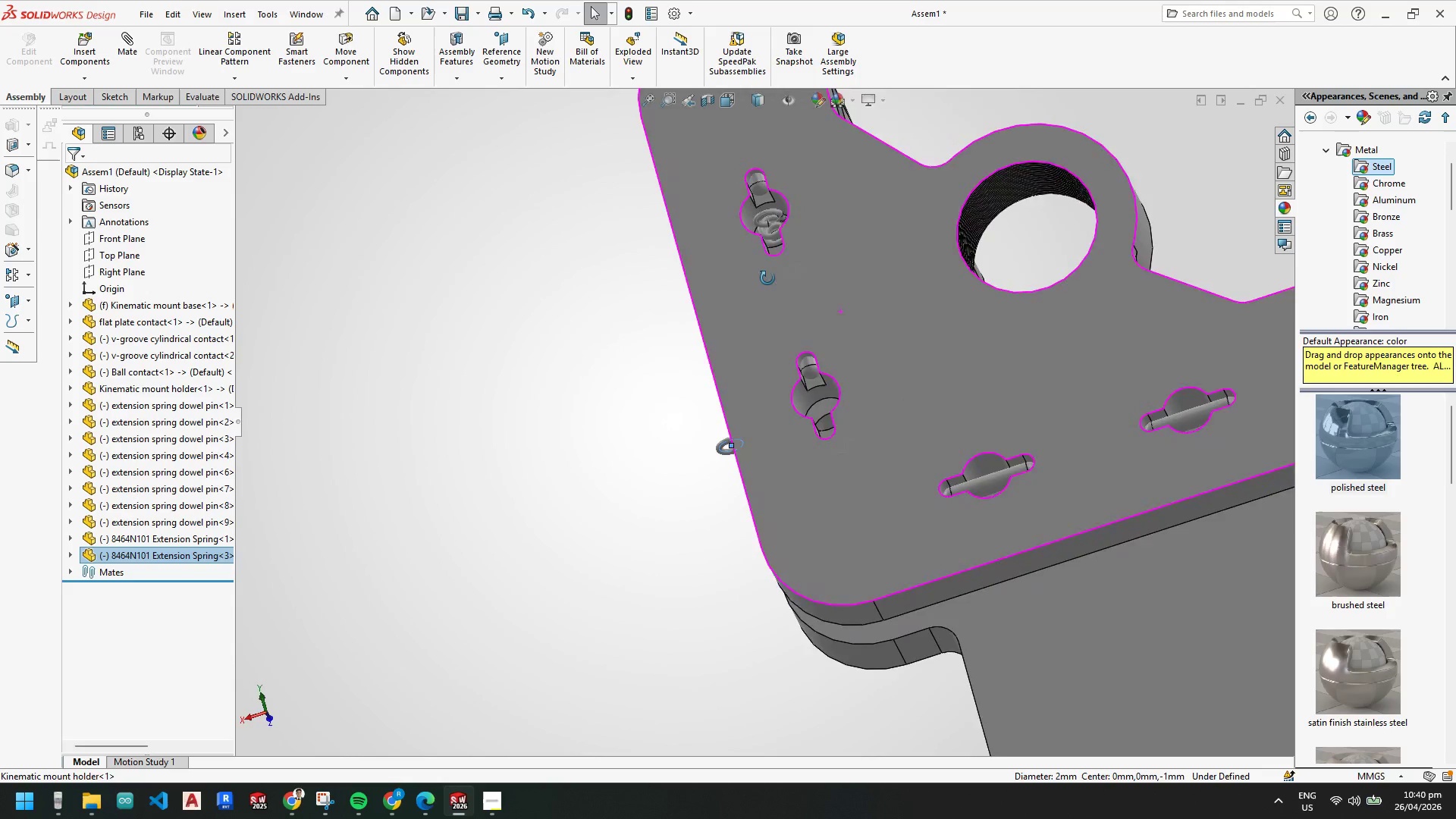 
scroll: coordinate [863, 342], scroll_direction: down, amount: 1.0
 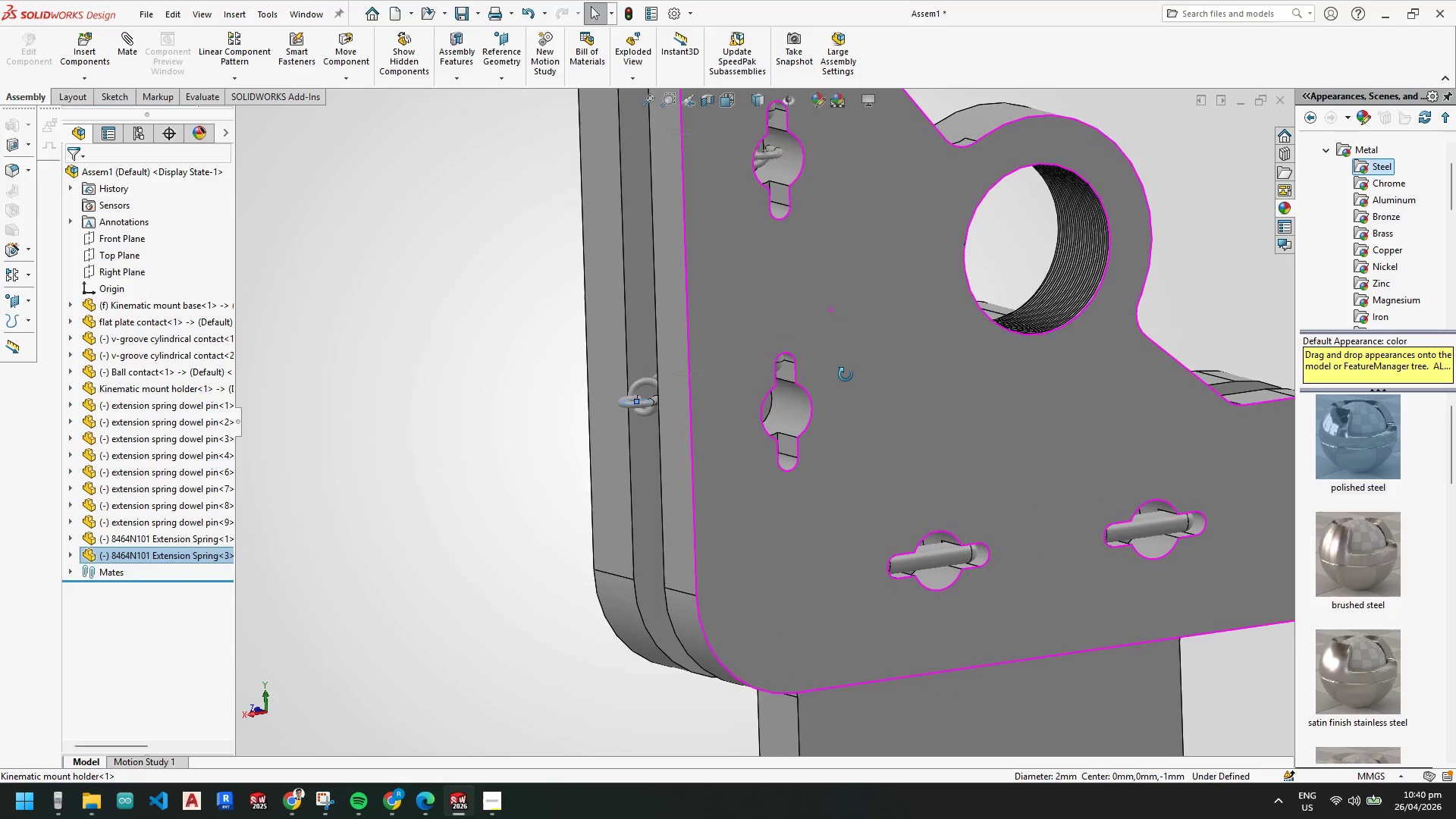 
scroll: coordinate [864, 399], scroll_direction: up, amount: 3.0
 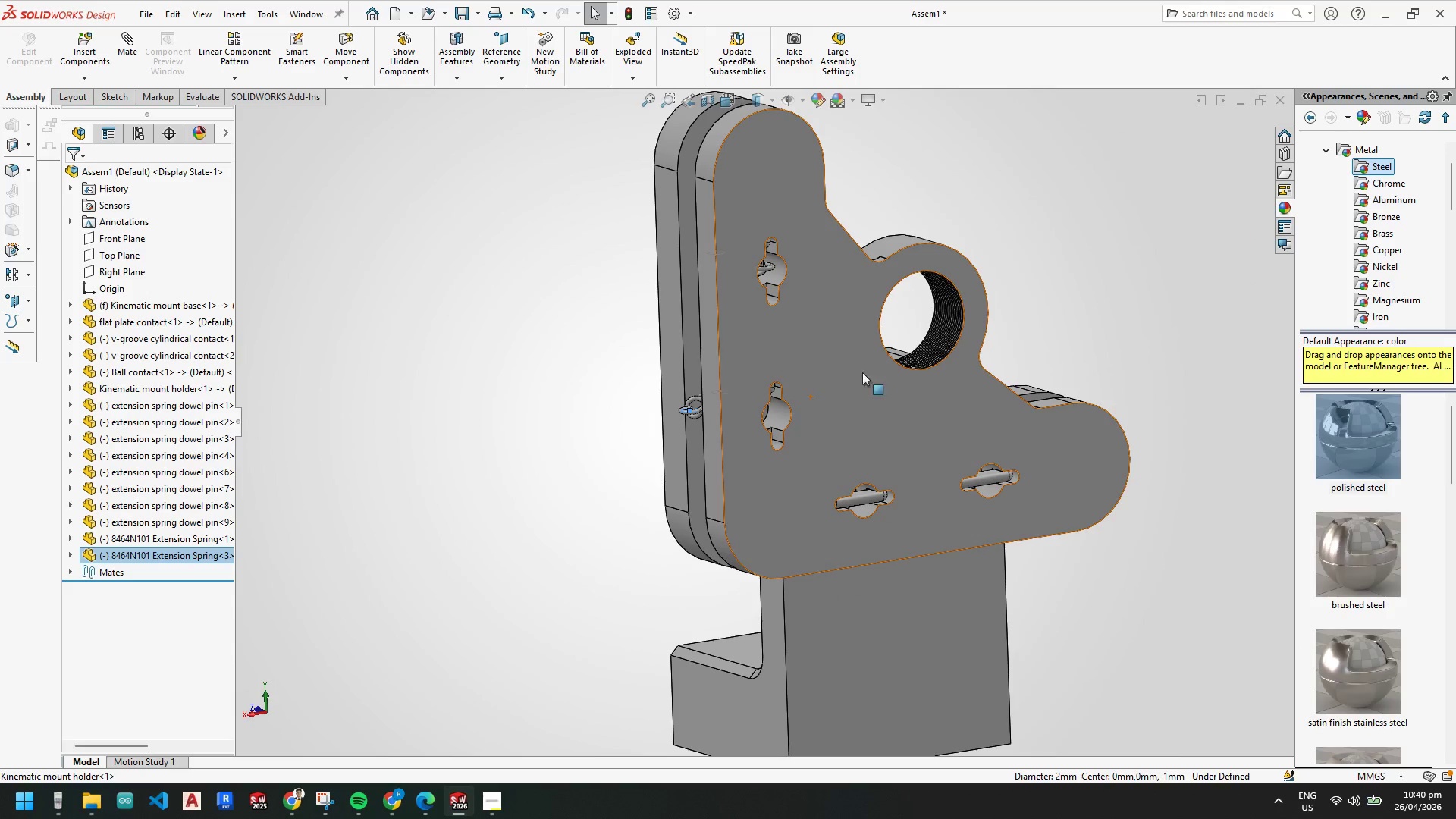 
scroll: coordinate [759, 270], scroll_direction: down, amount: 9.0
 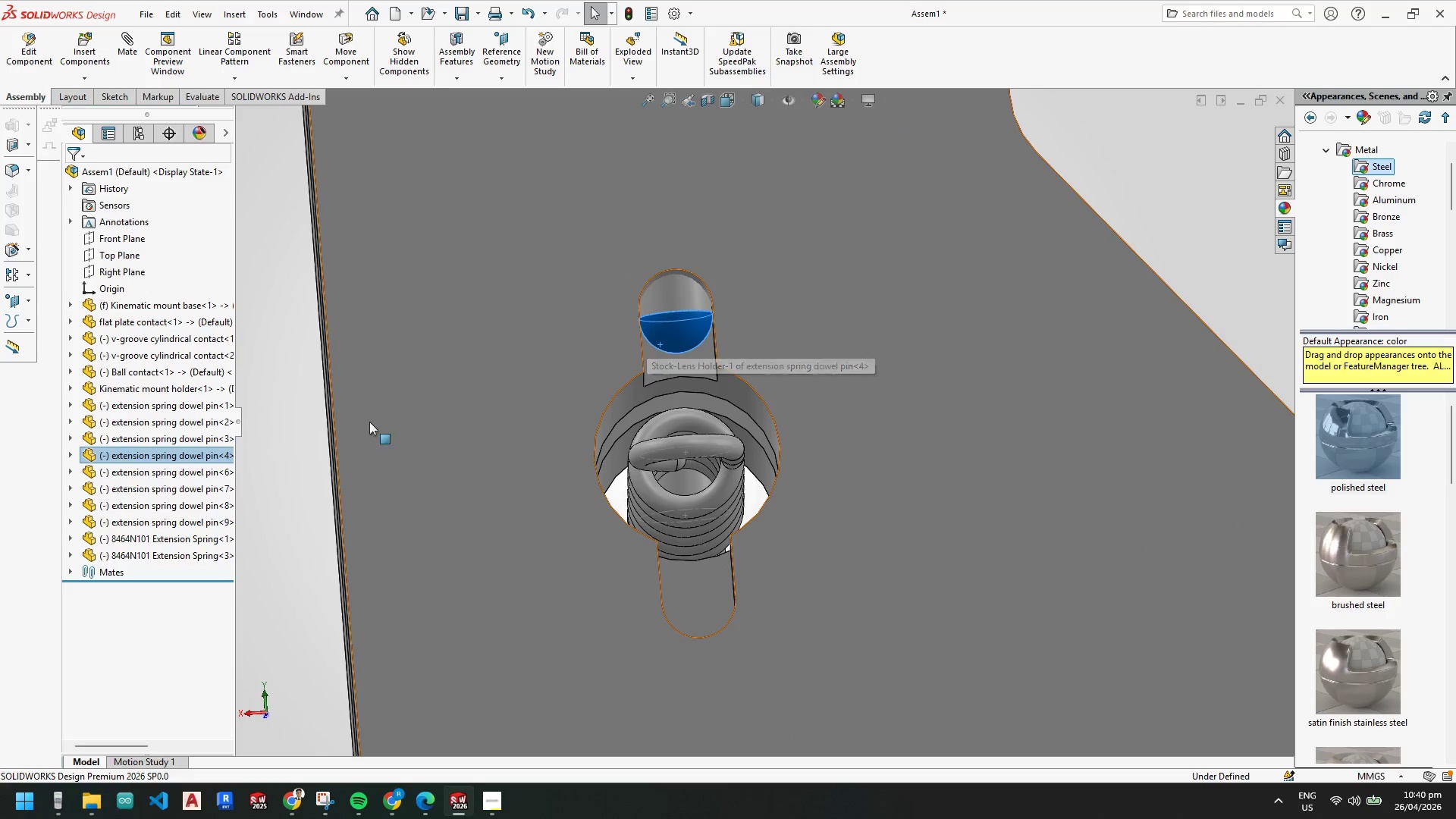 
left_click_drag(start_coordinate=[679, 337], to_coordinate=[693, 398])
 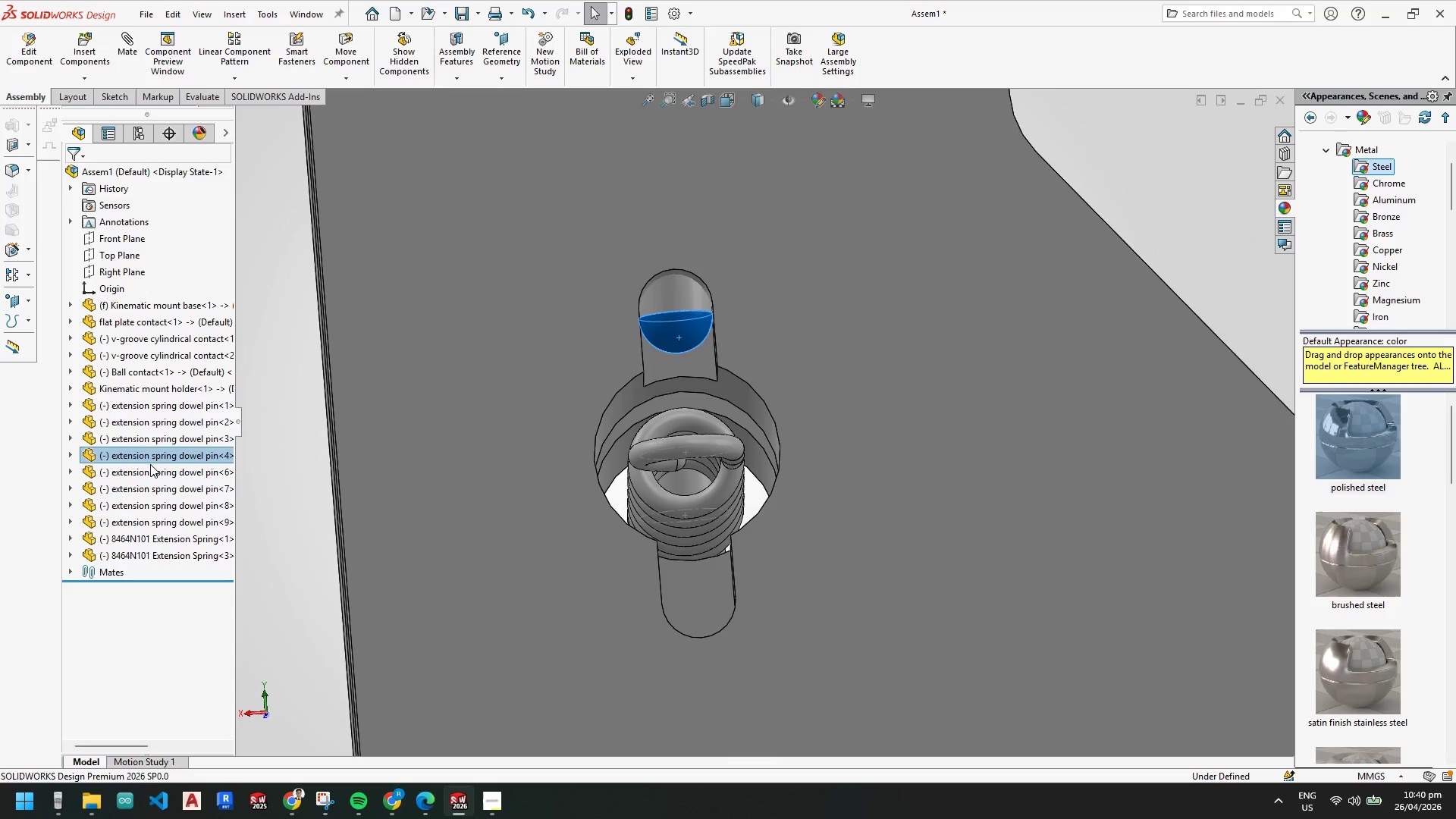 
left_click([70, 575])
 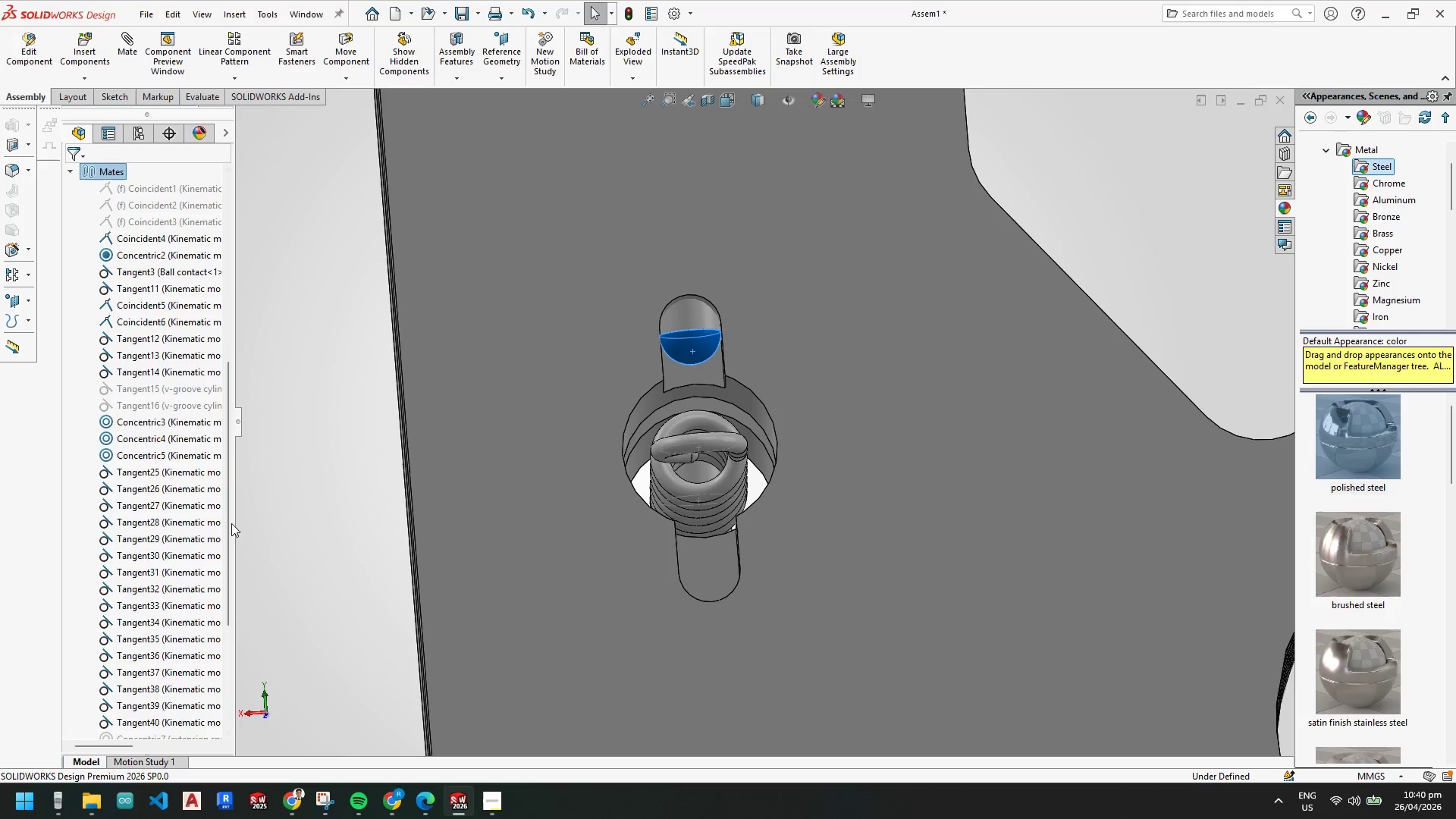 
scroll: coordinate [542, 457], scroll_direction: up, amount: 1.0
 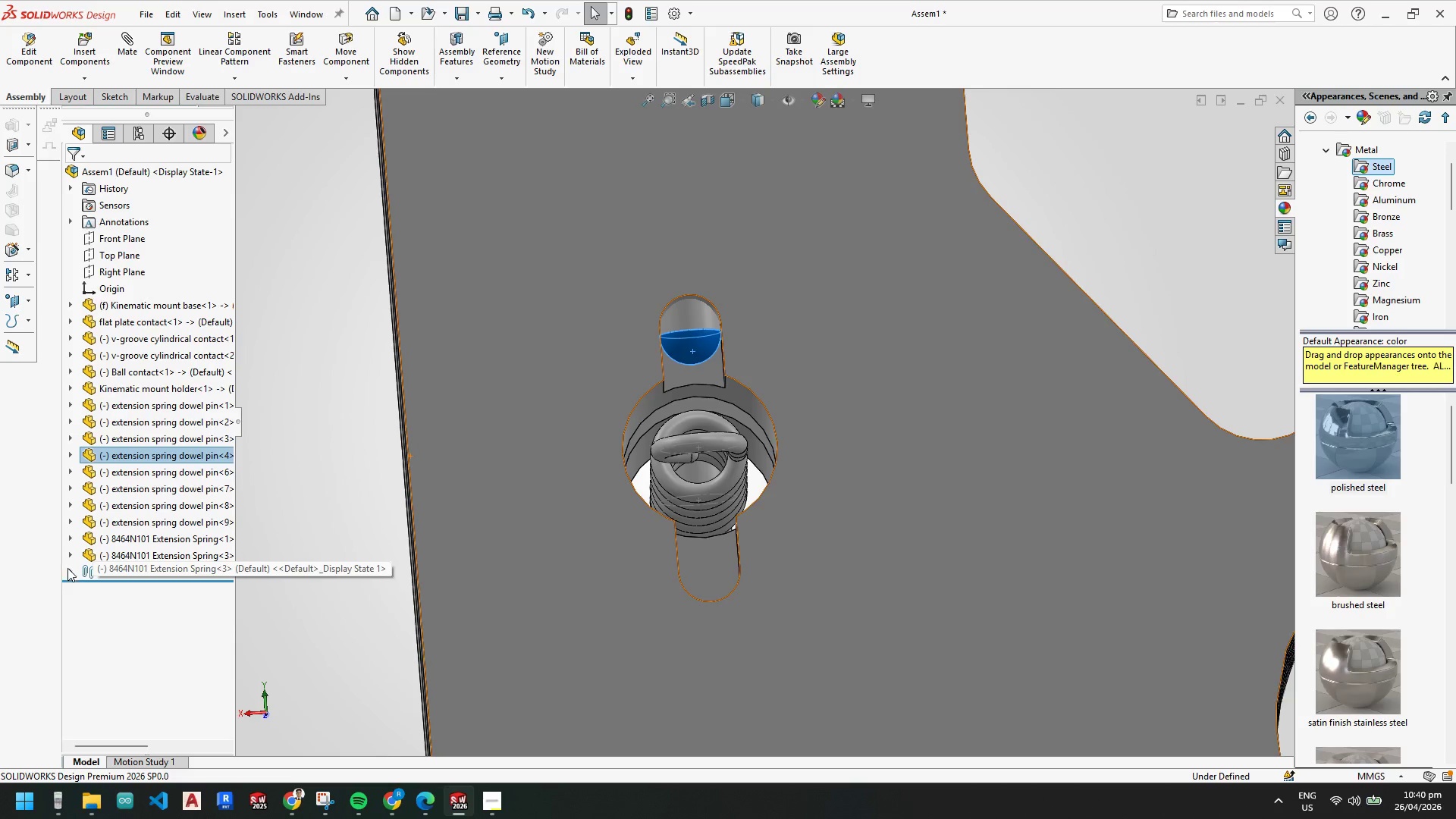 
scroll: coordinate [143, 553], scroll_direction: down, amount: 5.0
 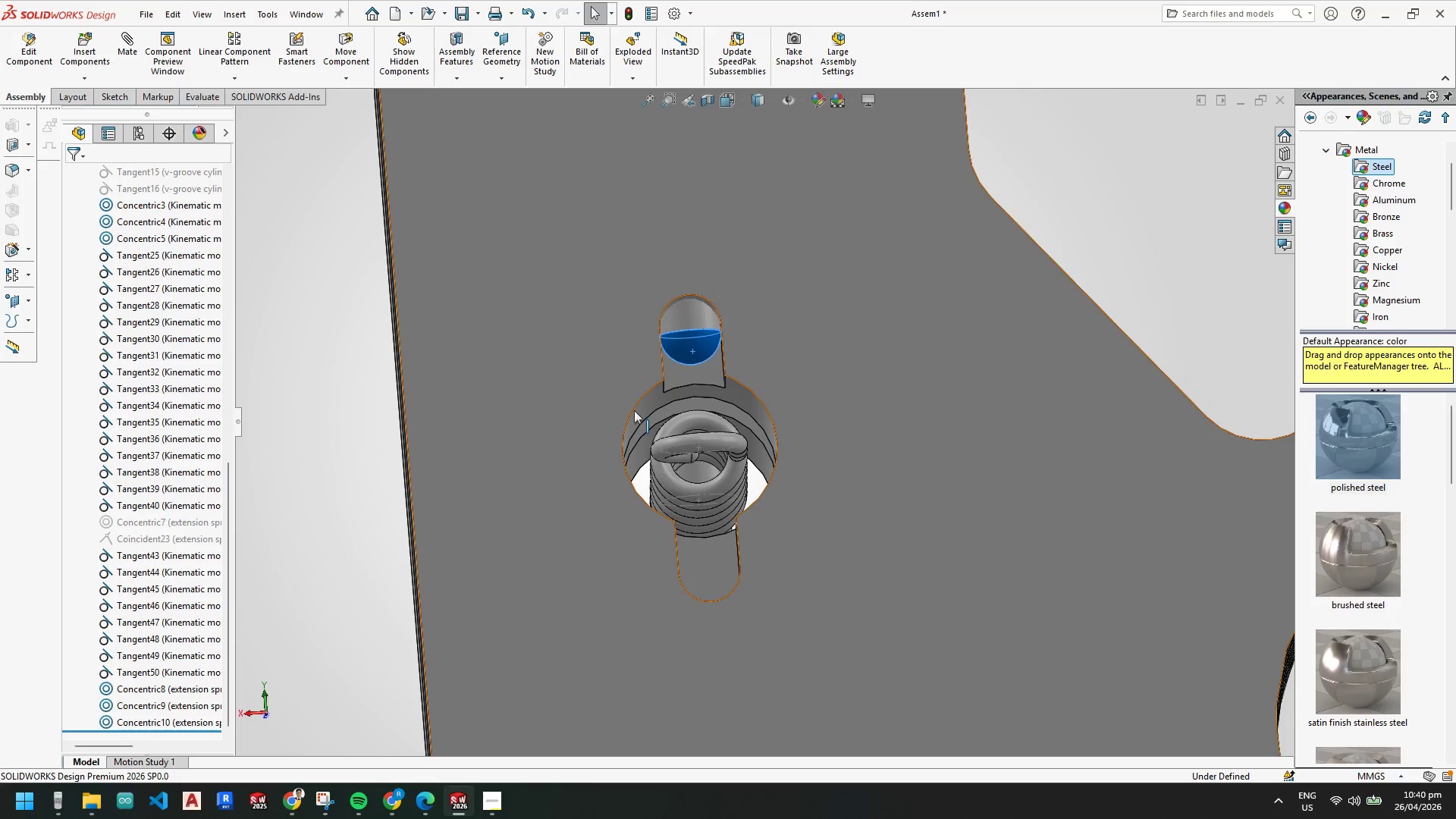 
left_click([140, 674])
 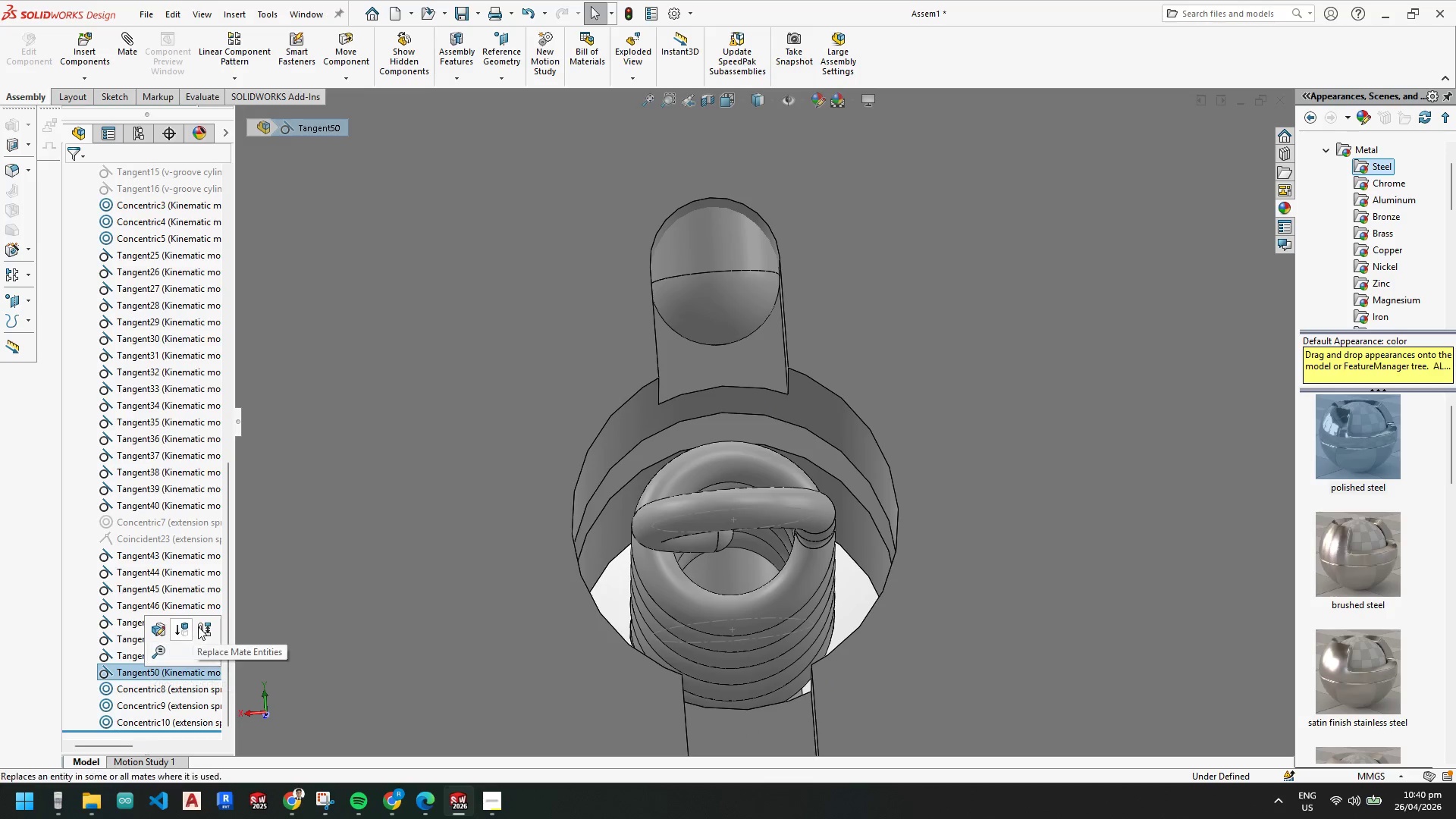 
scroll: coordinate [168, 570], scroll_direction: down, amount: 9.0
 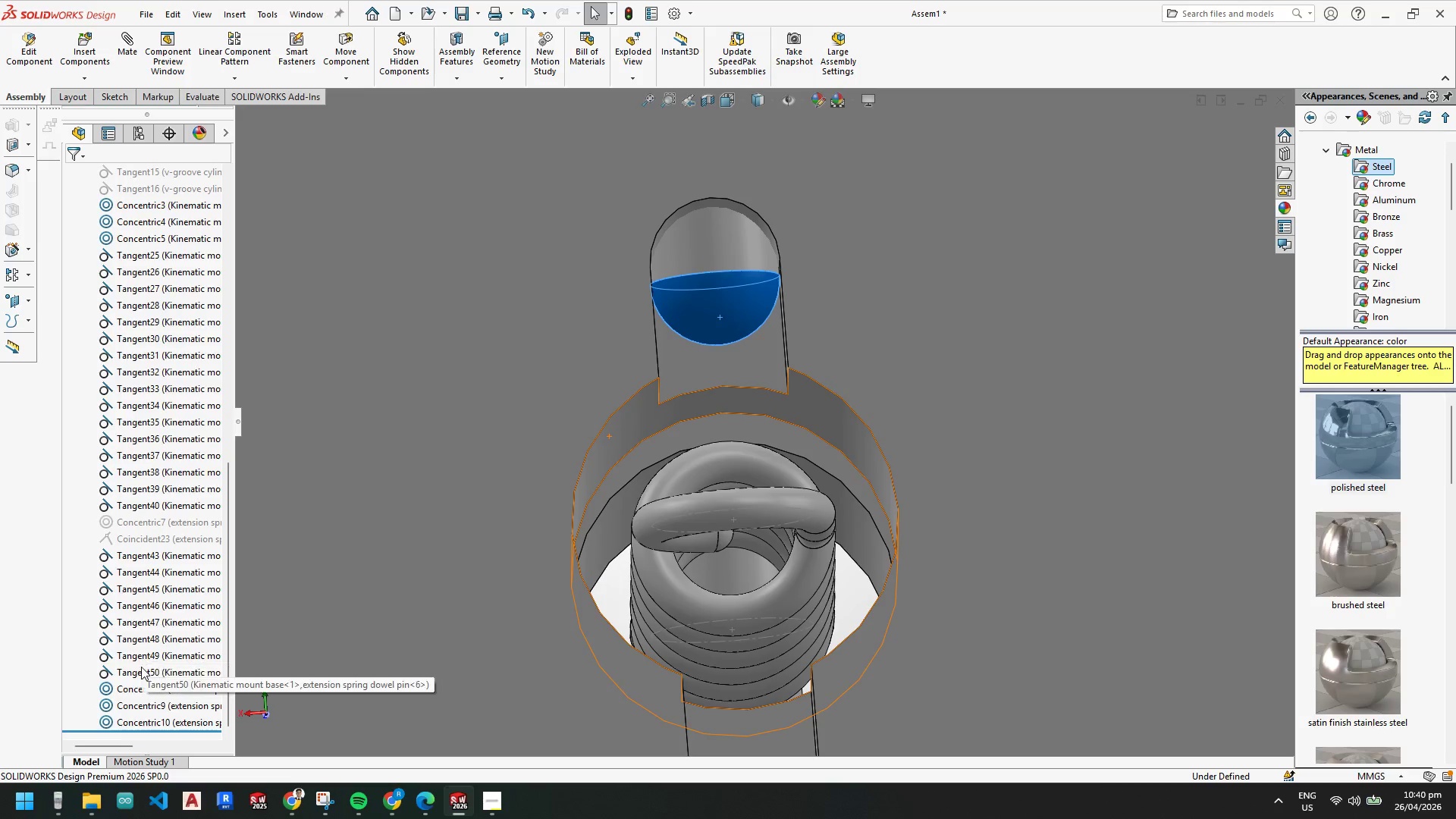 
scroll: coordinate [213, 607], scroll_direction: up, amount: 3.0
 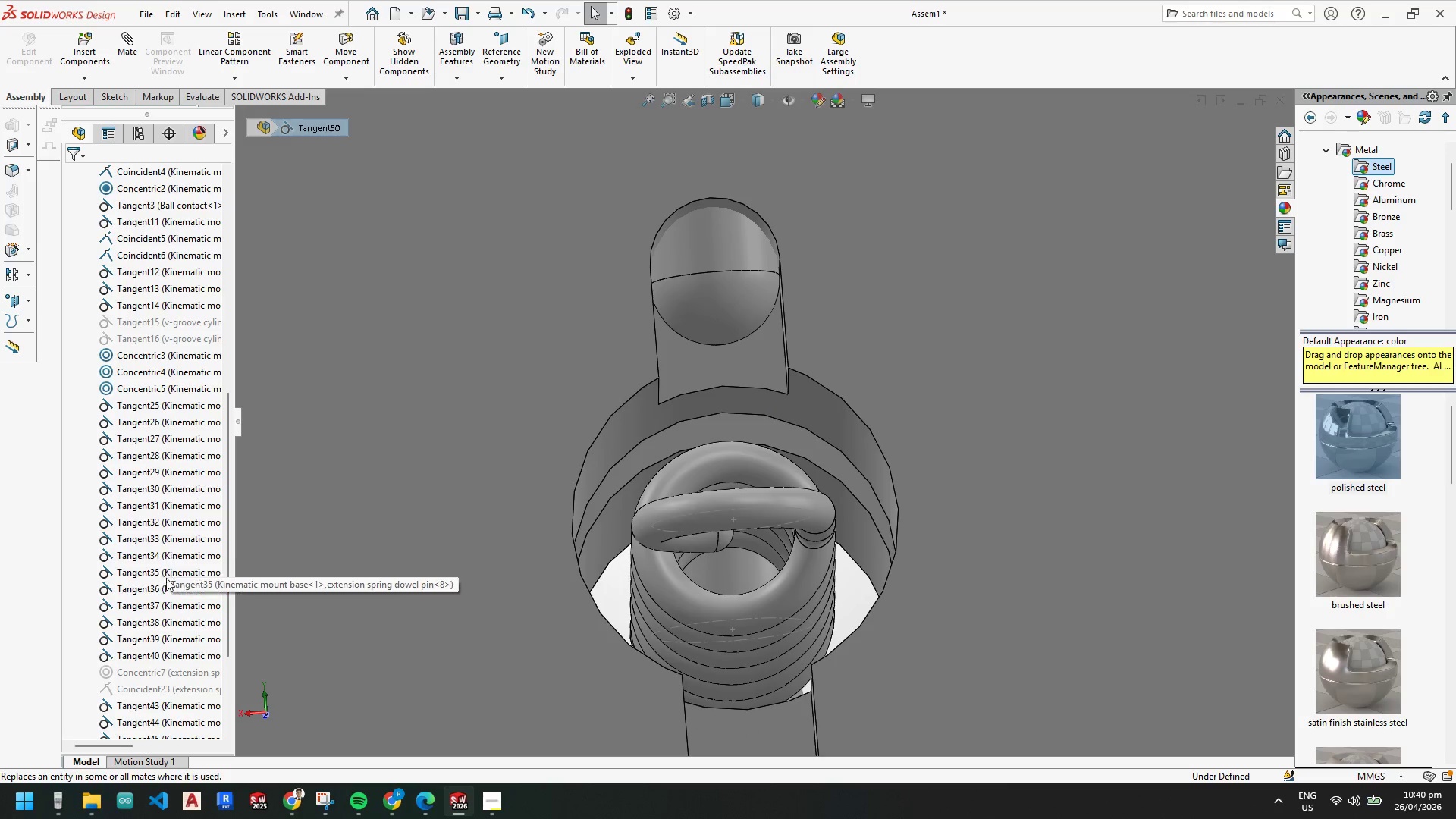 
left_click([160, 557])
 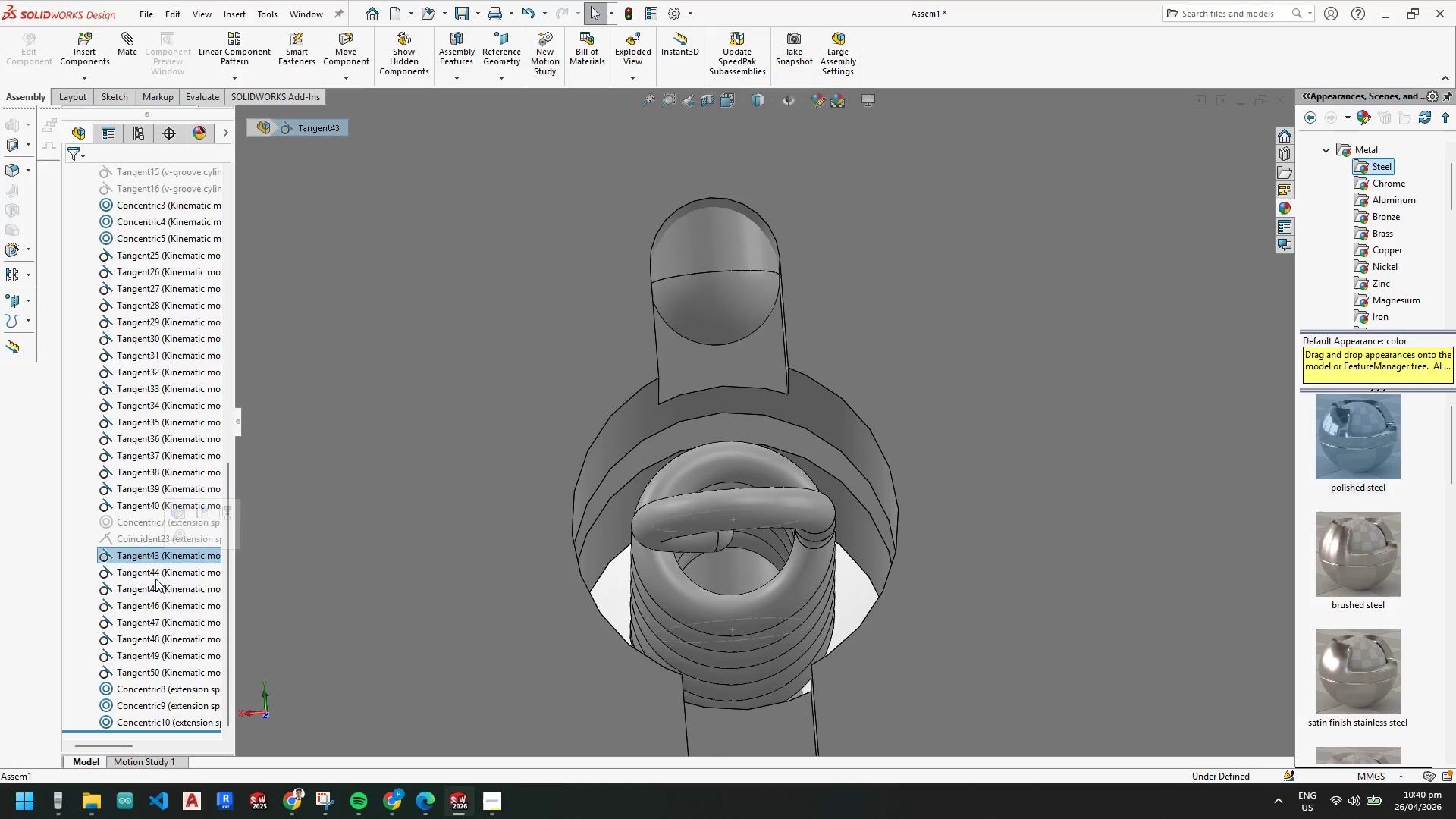 
scroll: coordinate [162, 579], scroll_direction: down, amount: 6.0
 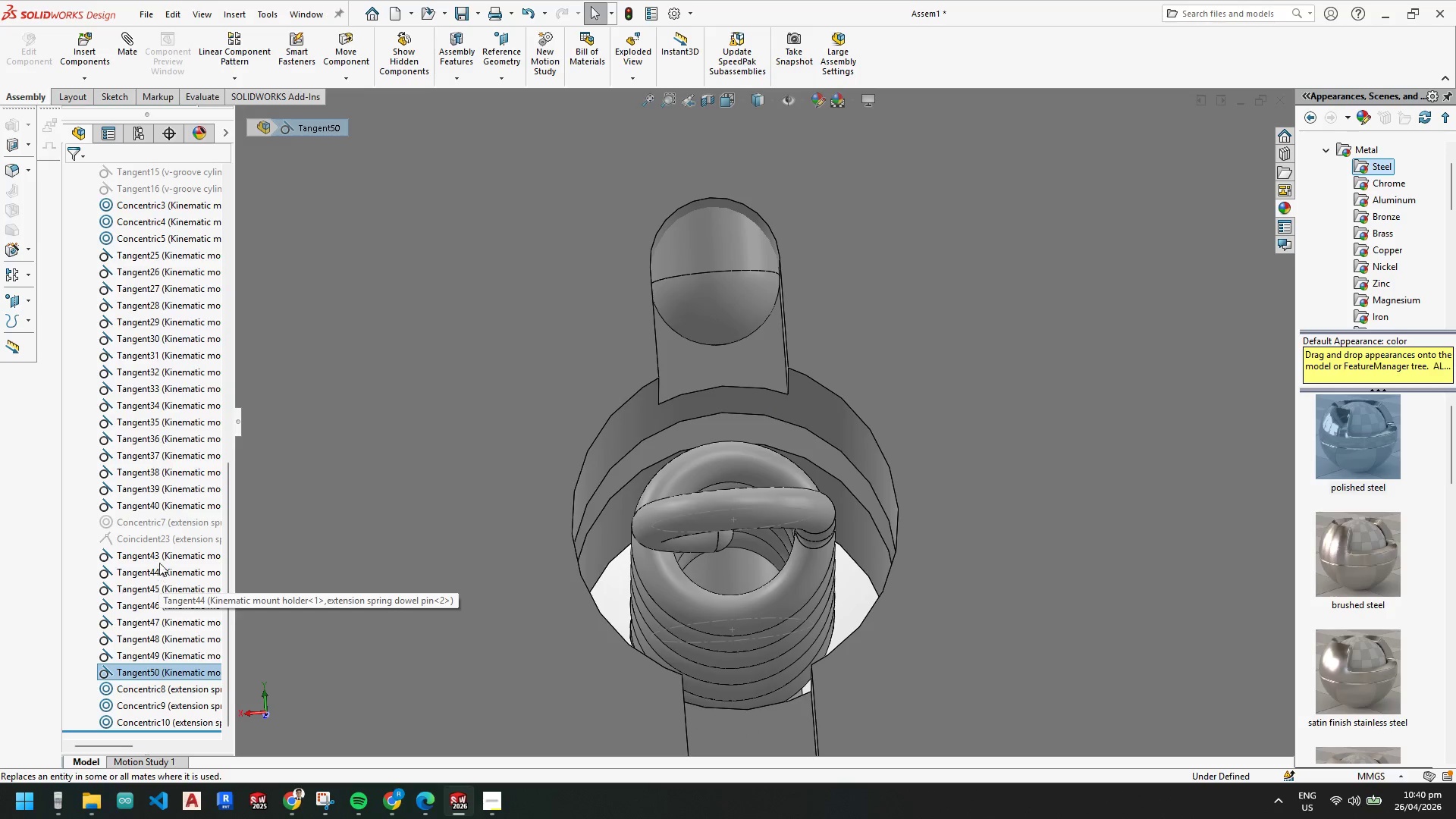 
left_click([155, 579])
 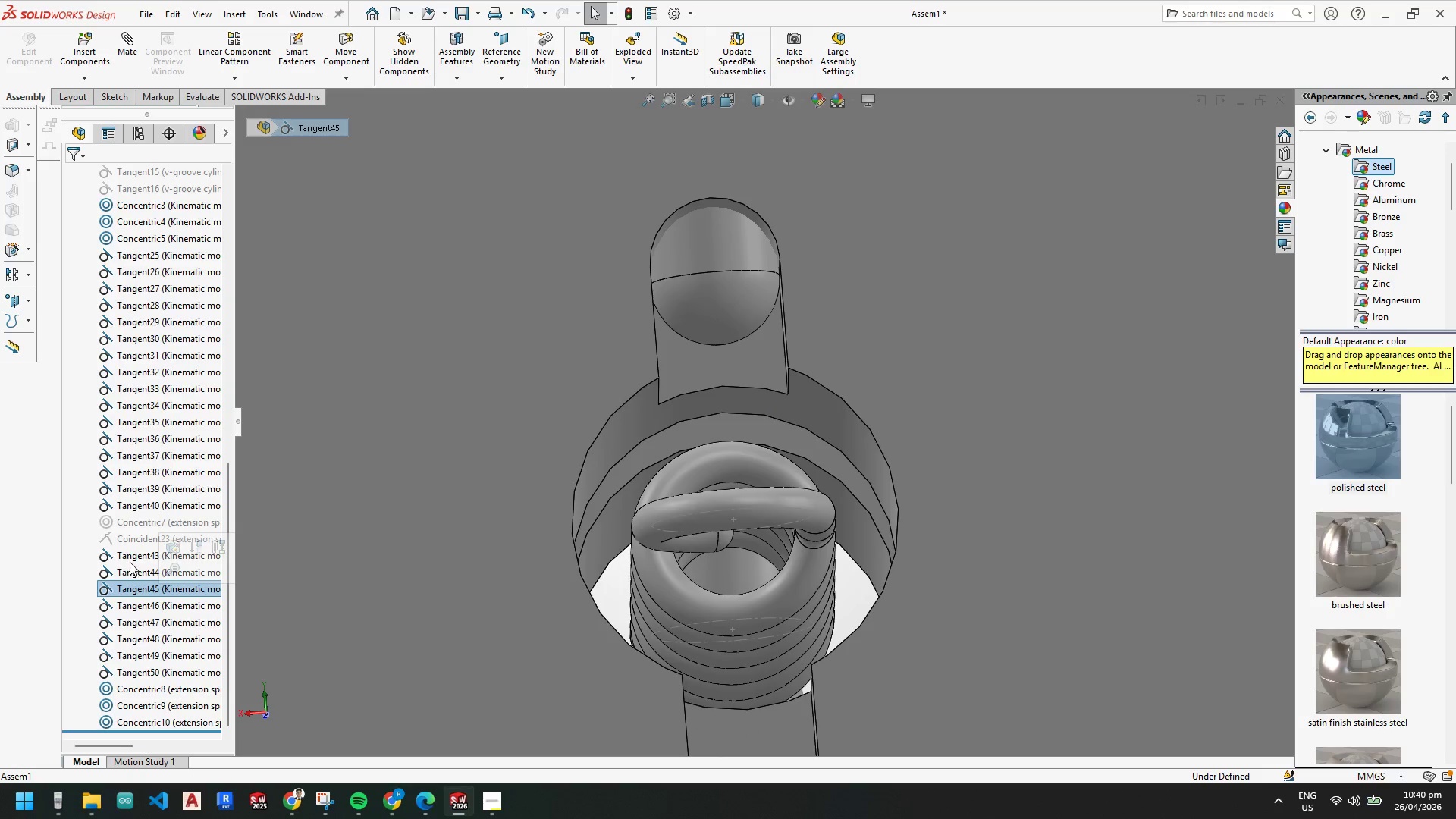 
left_click([130, 611])
 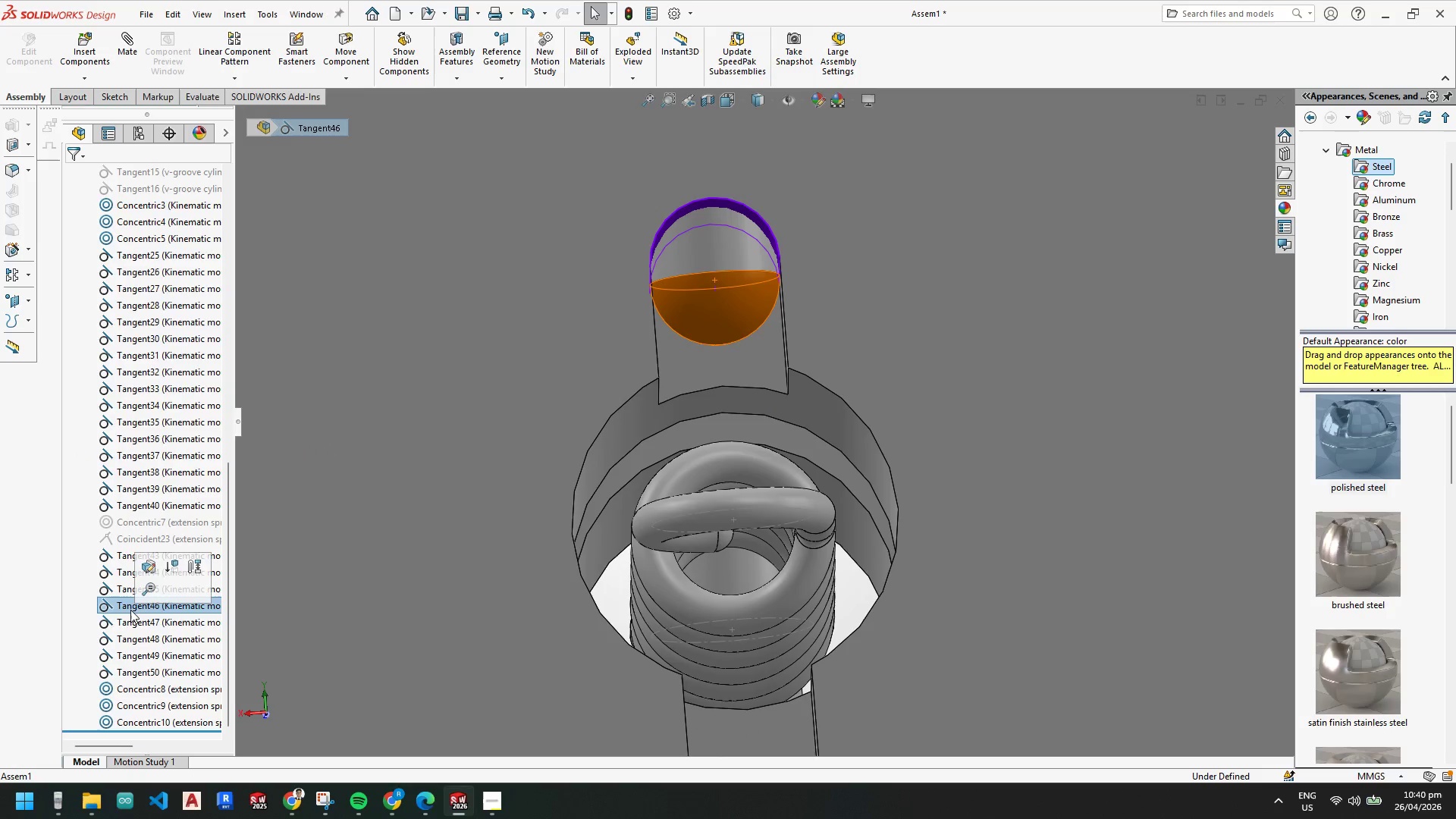 
right_click([130, 607])
 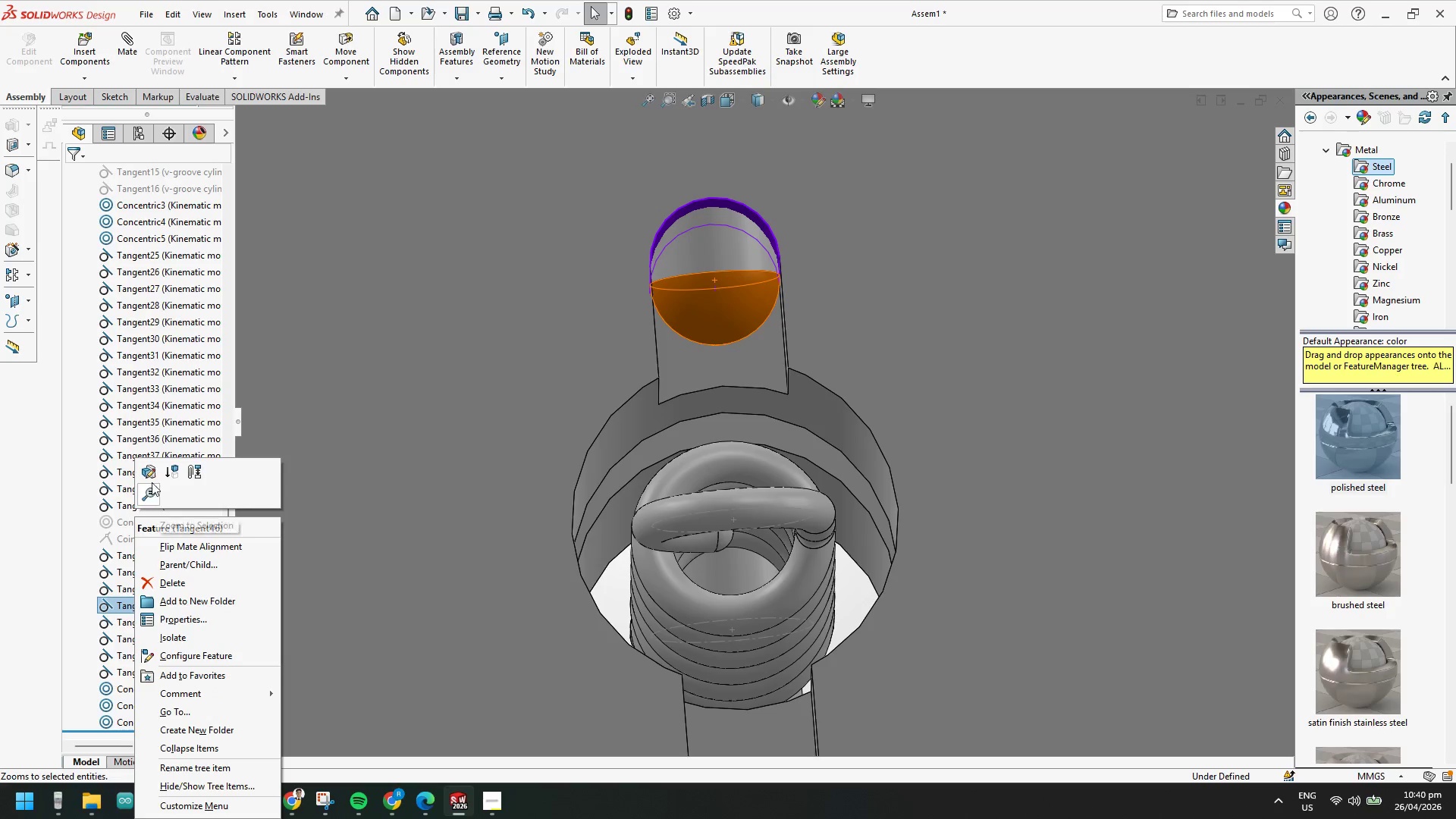 
left_click([152, 475])
 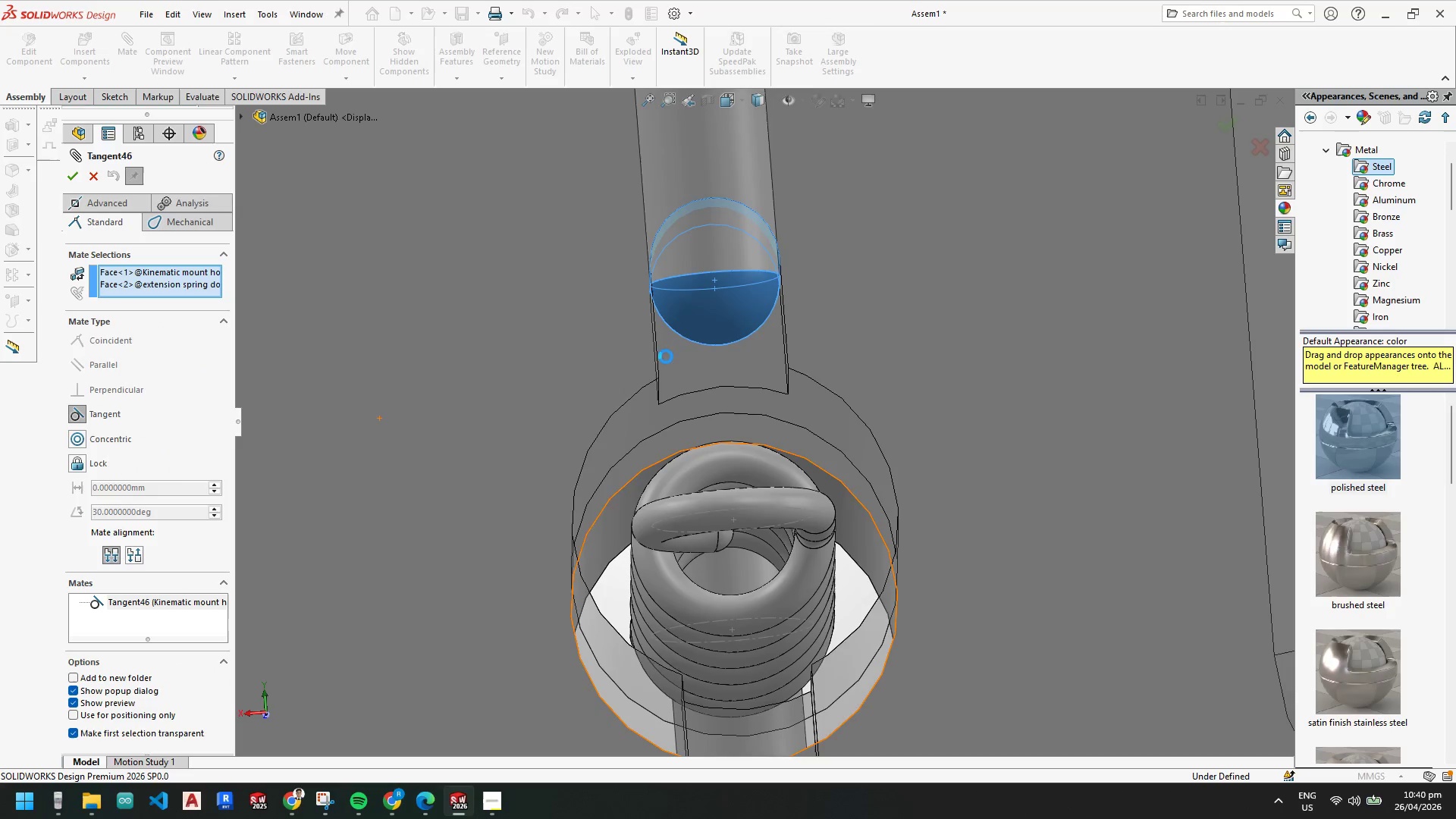 
scroll: coordinate [749, 340], scroll_direction: up, amount: 4.0
 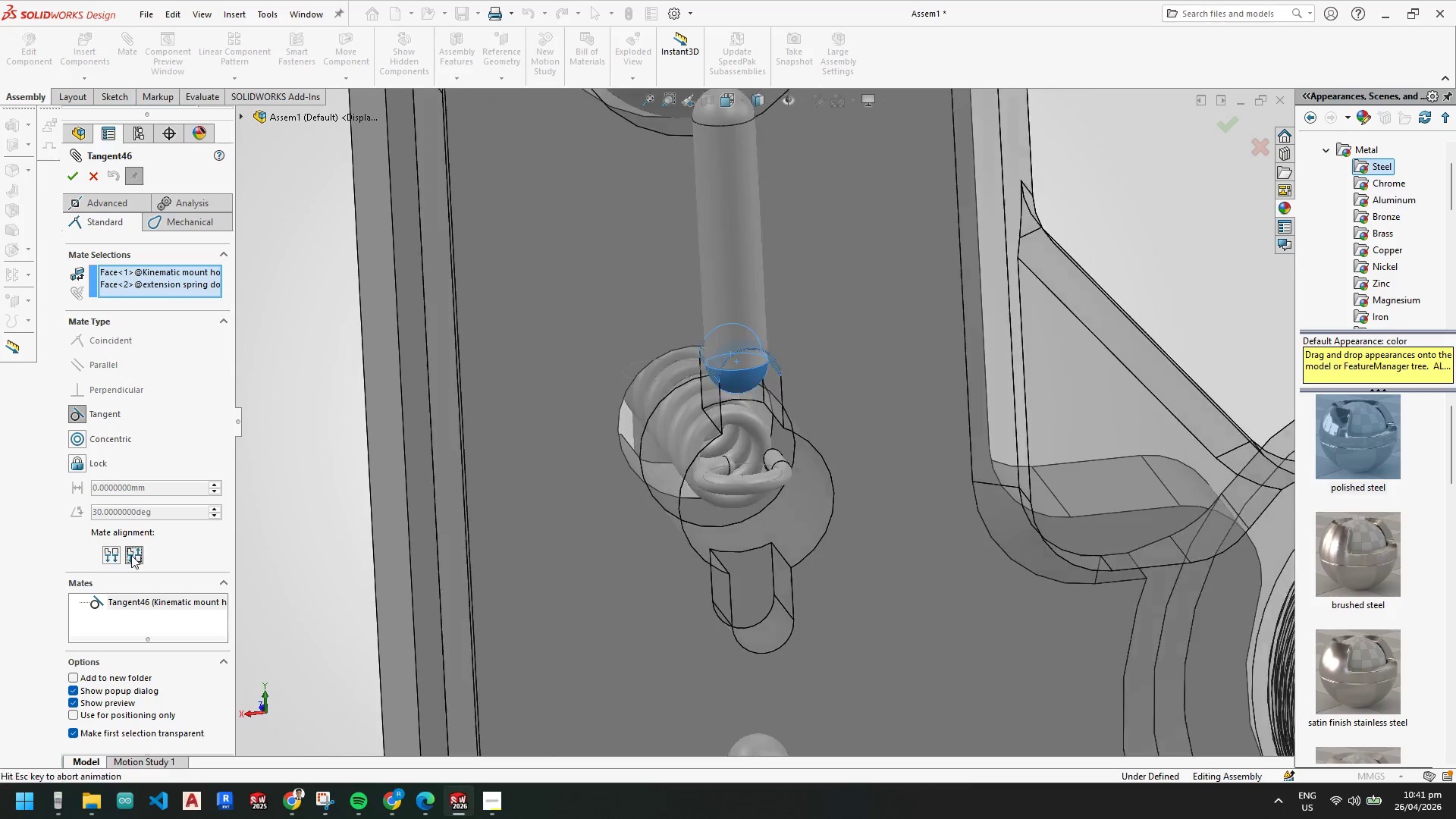 
wait(6.03)
 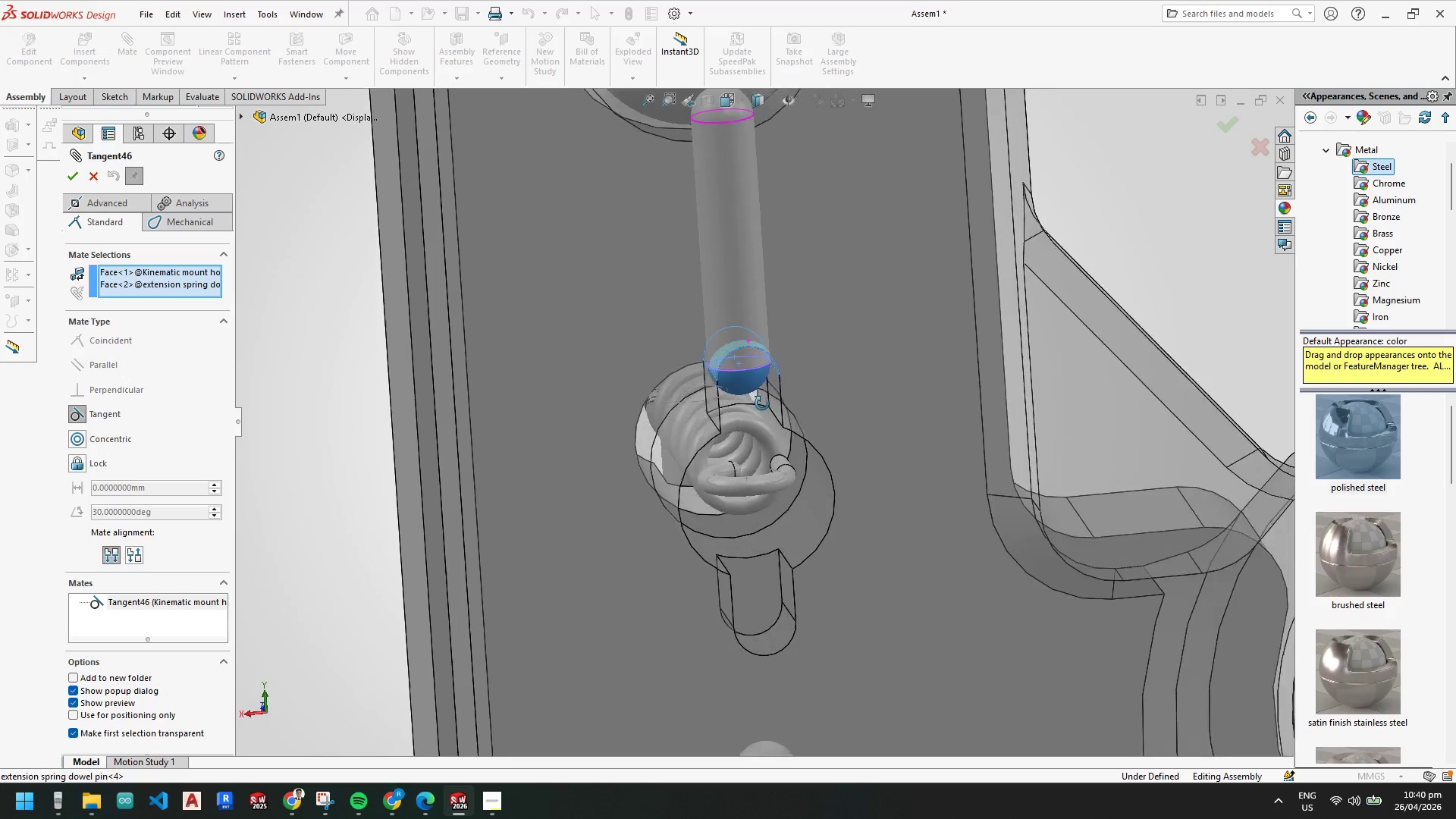 
left_click([113, 557])
 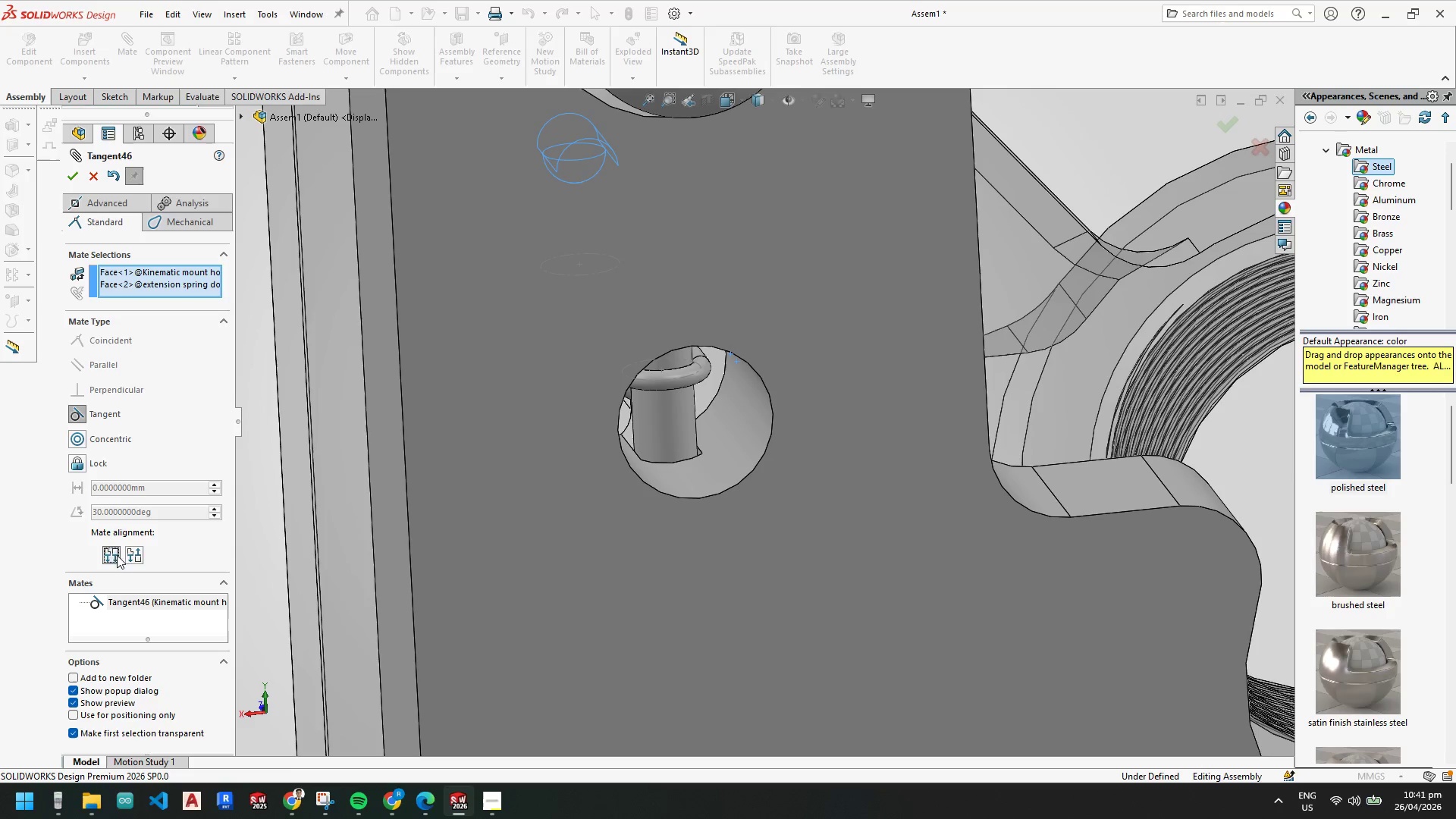 
scroll: coordinate [533, 388], scroll_direction: up, amount: 6.0
 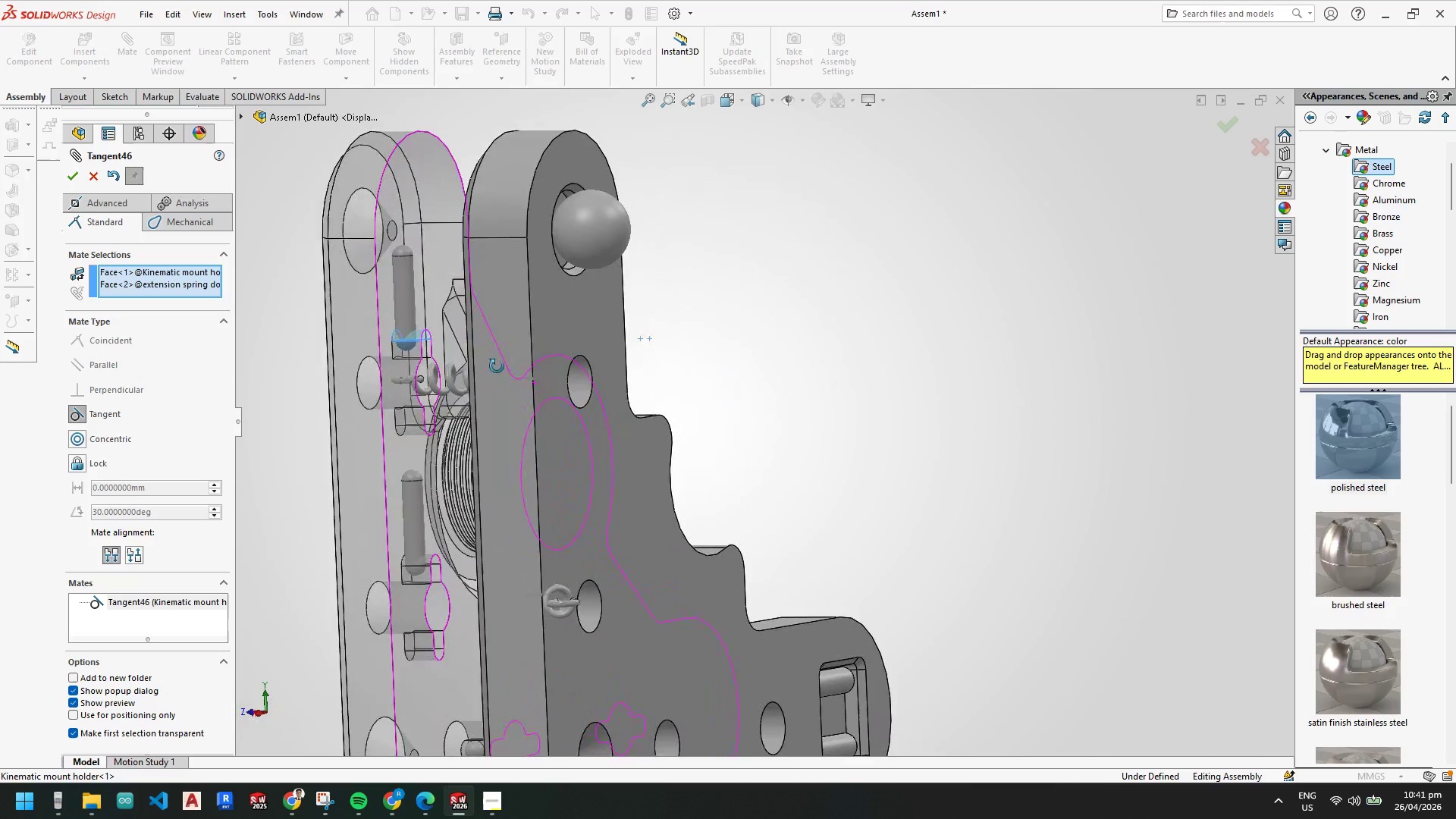 
key(Escape)
 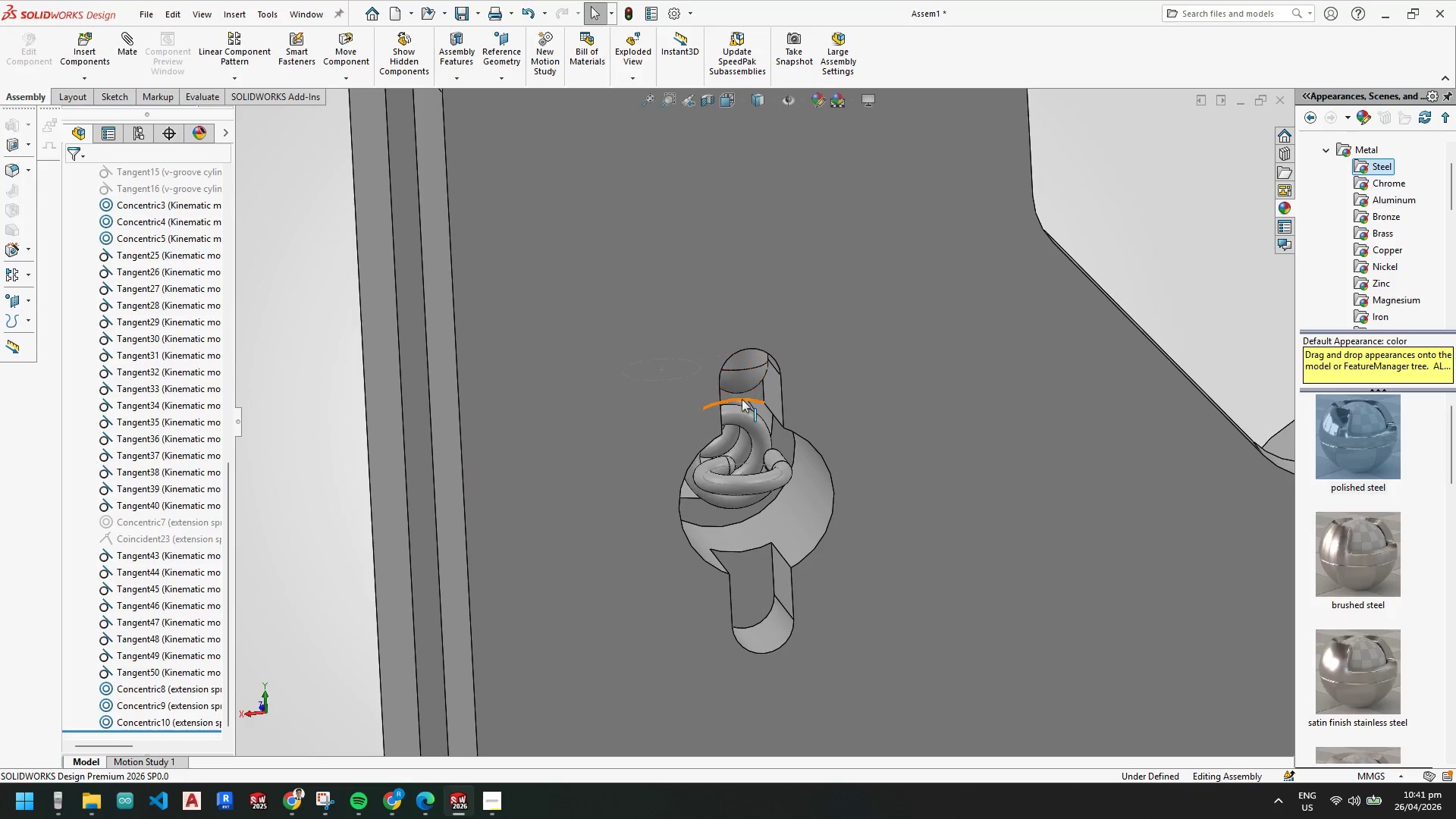 
scroll: coordinate [751, 394], scroll_direction: up, amount: 1.0
 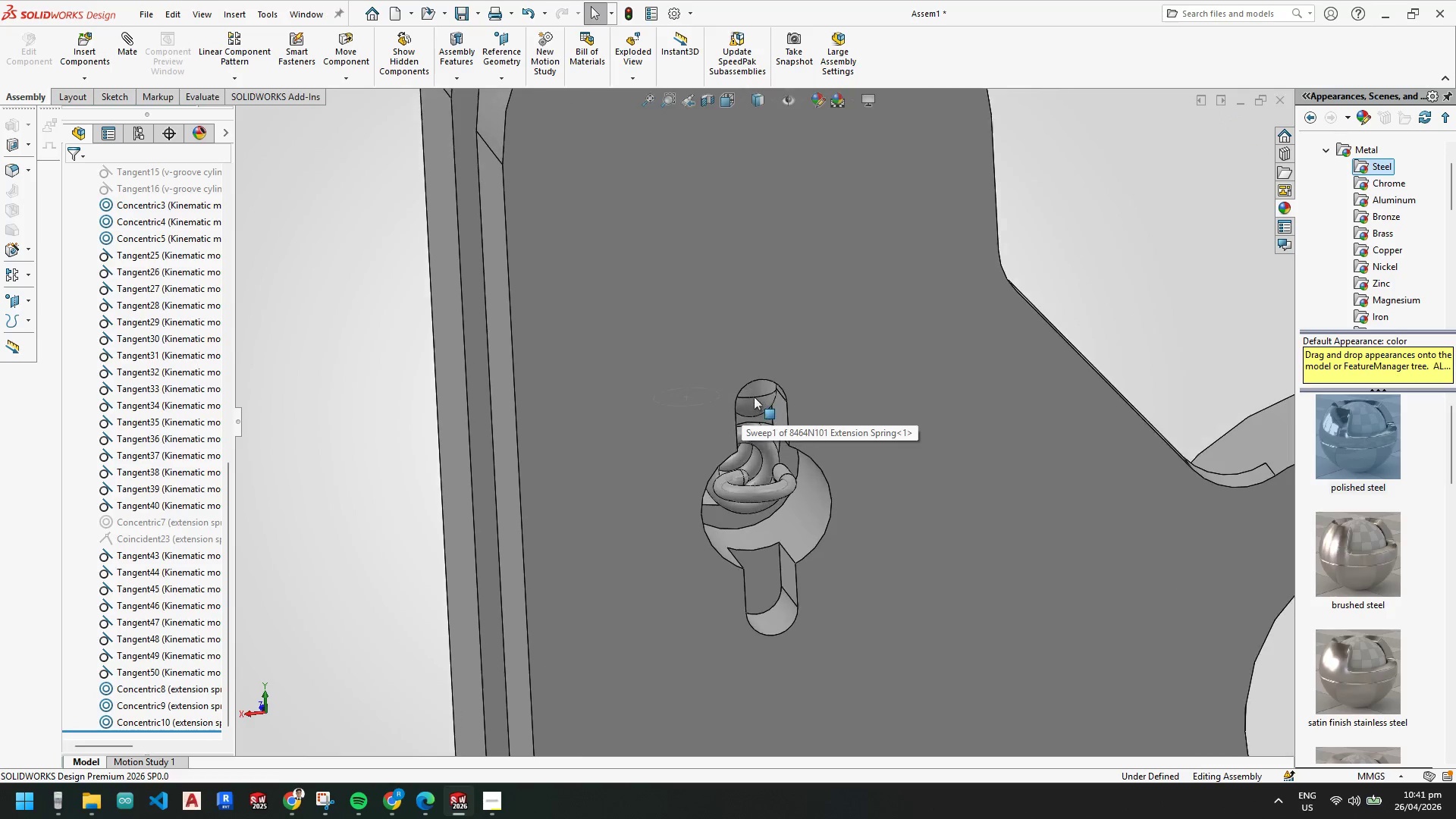 
mouse_move([725, 407])
 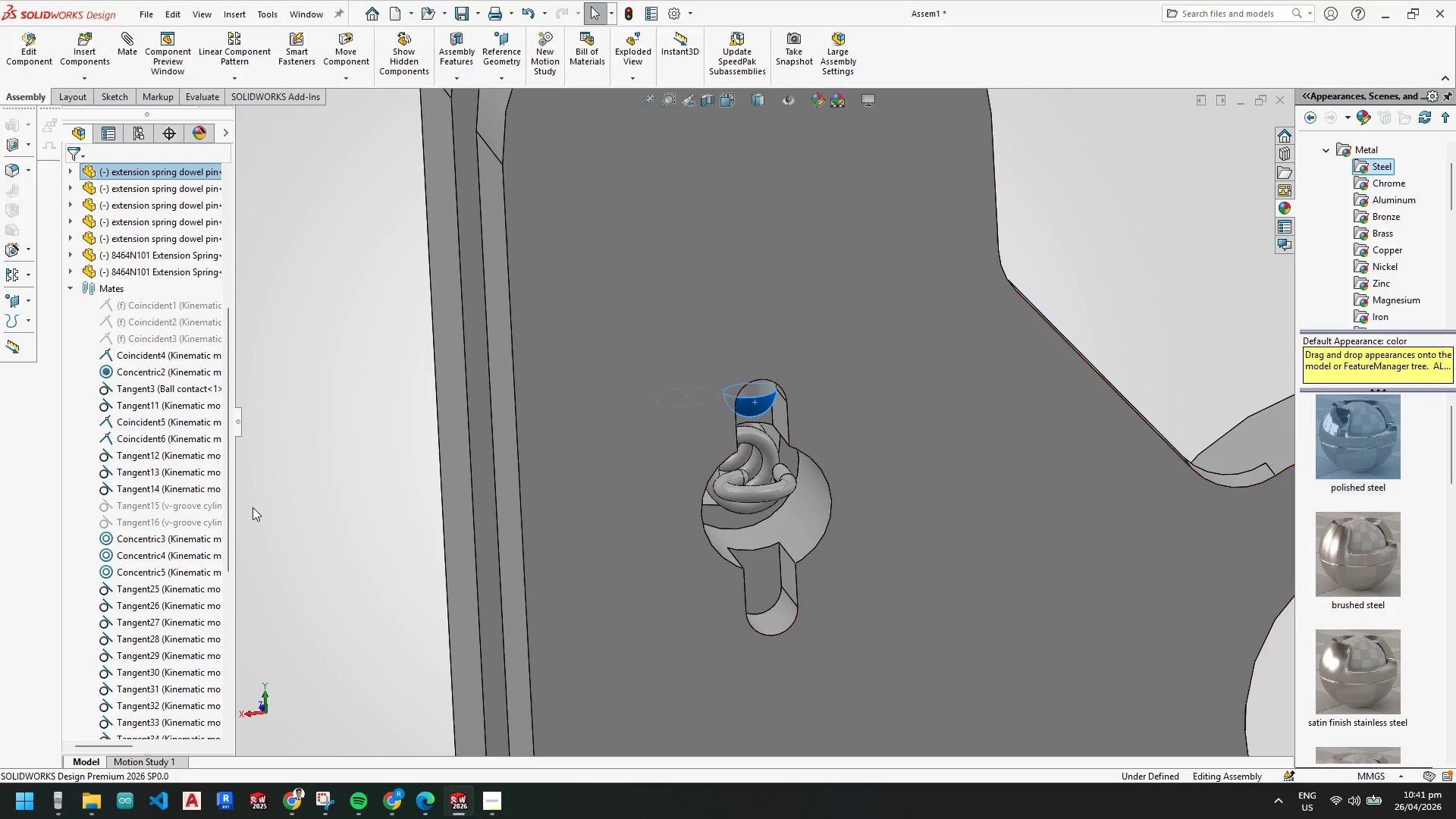 
left_click([157, 555])
 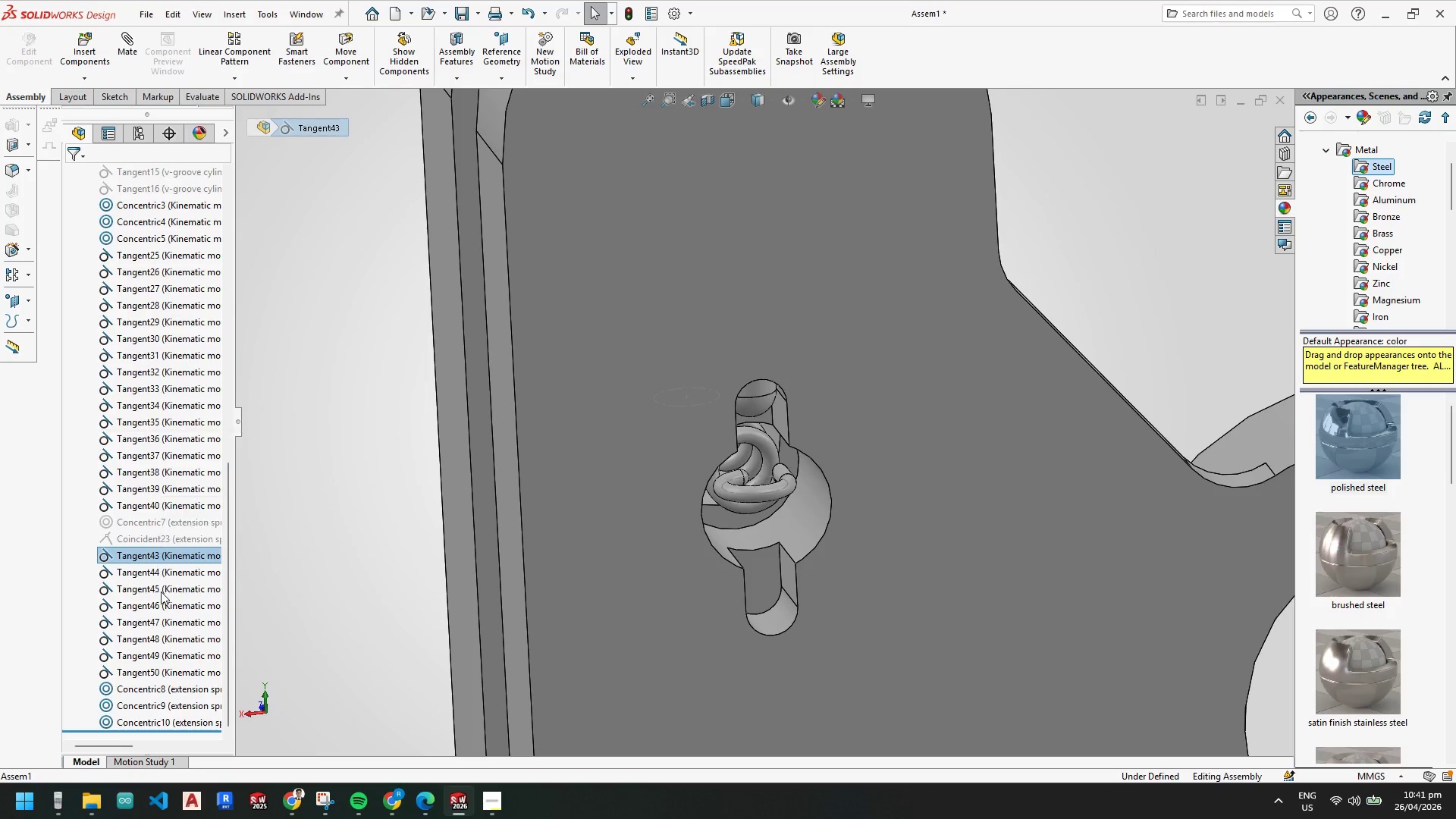 
hold_key(key=ShiftLeft, duration=0.67)
 